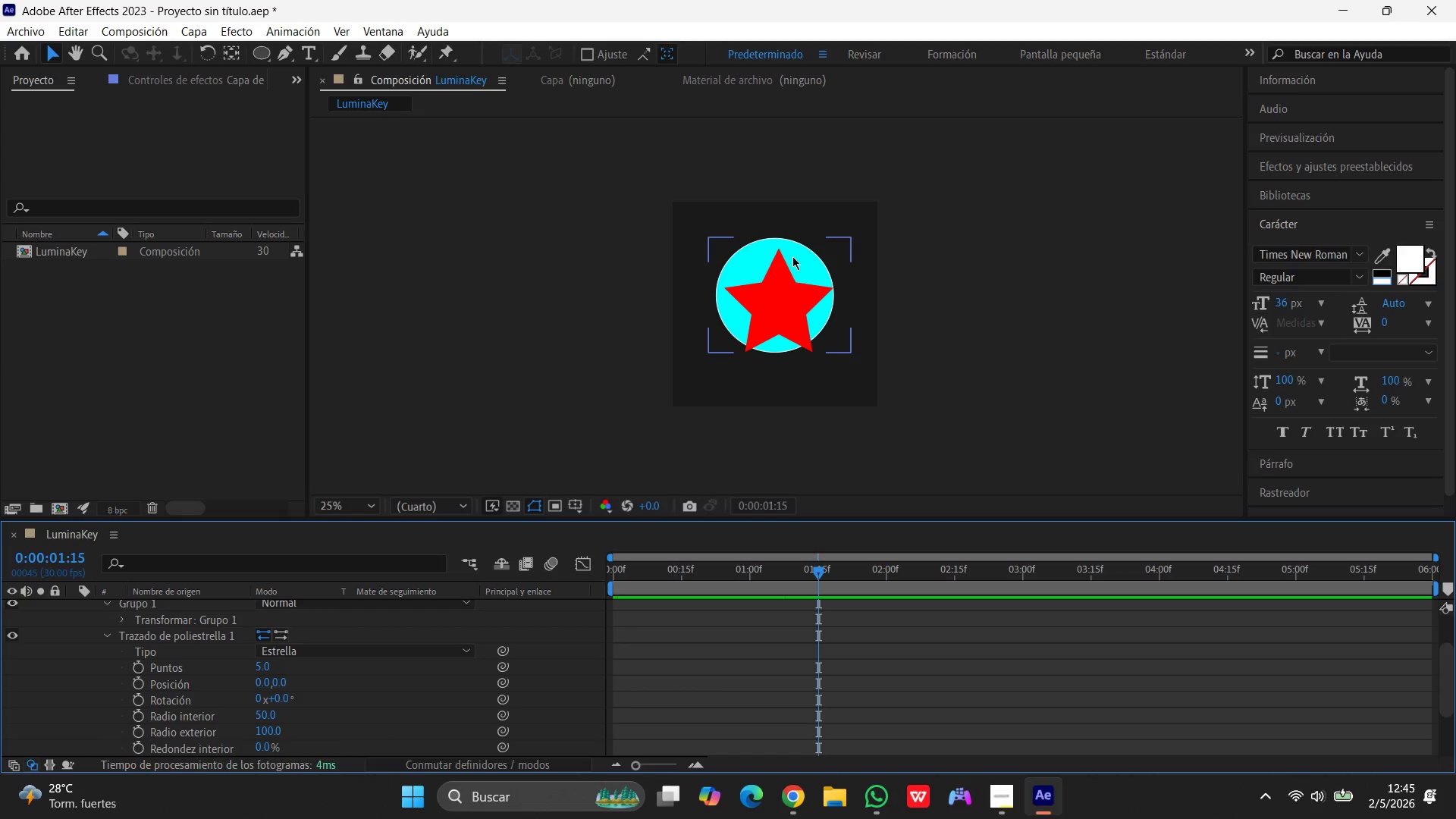 
left_click([784, 304])
 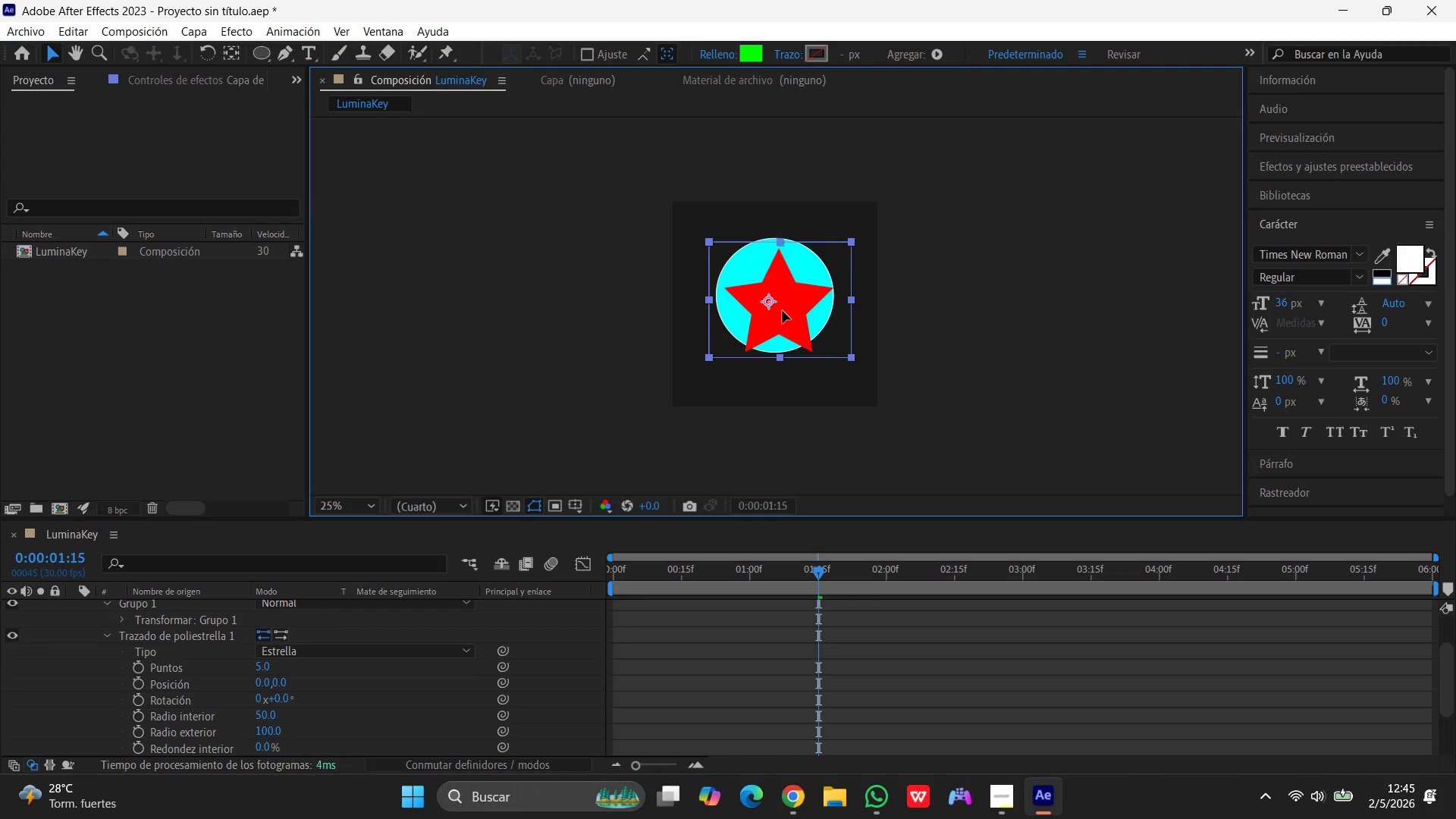 
left_click([783, 306])
 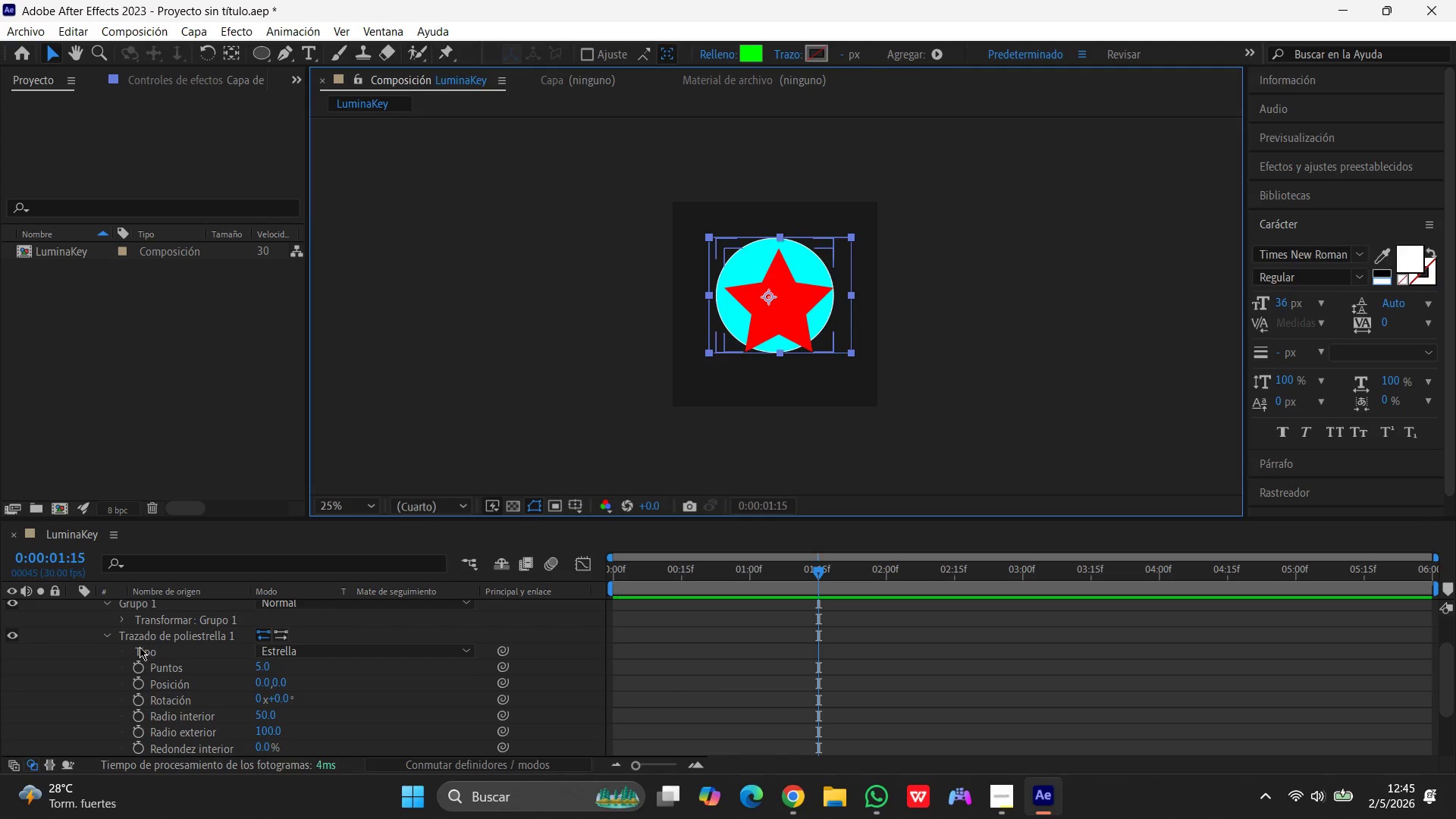 
left_click([146, 632])
 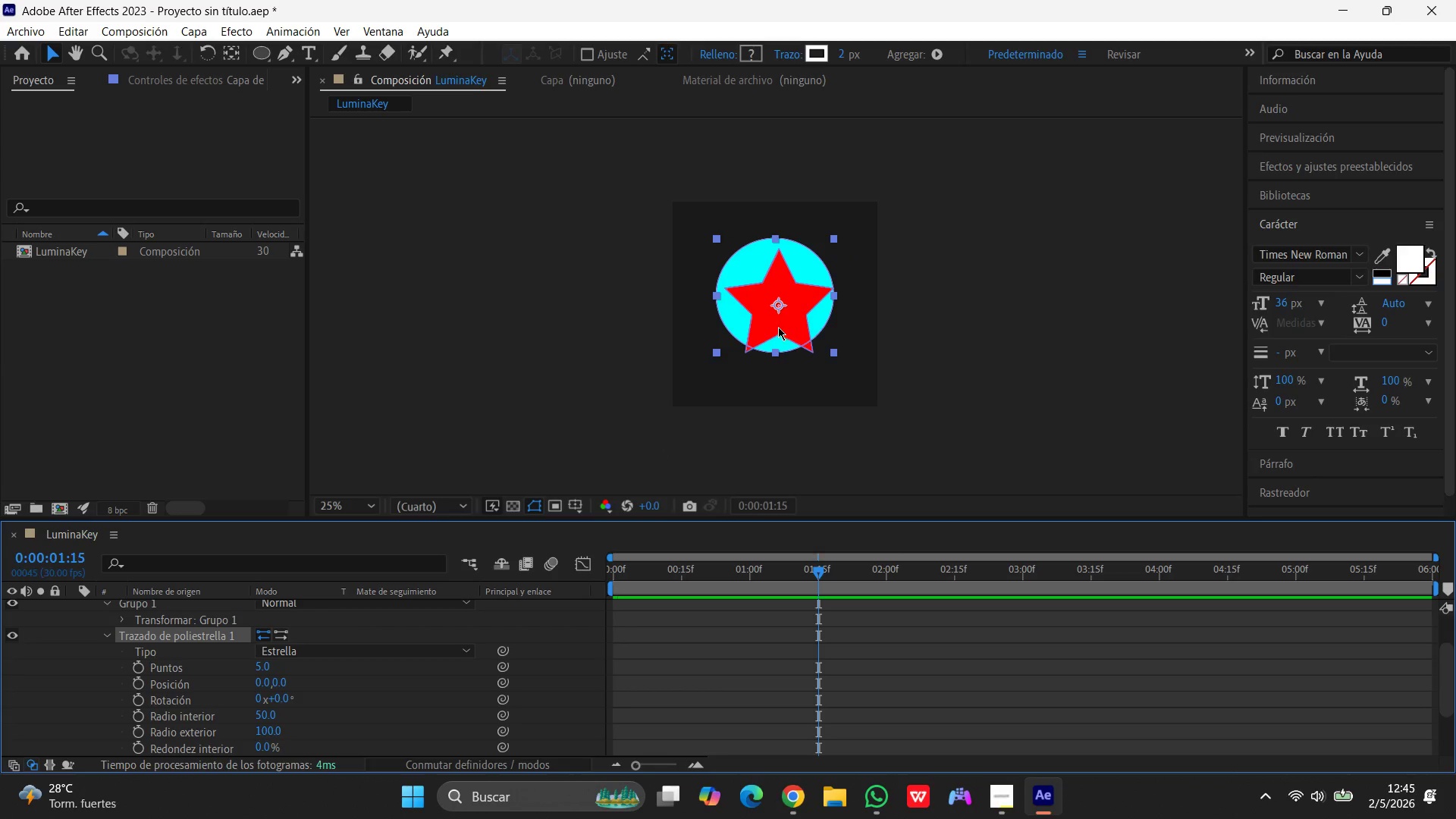 
left_click([779, 318])
 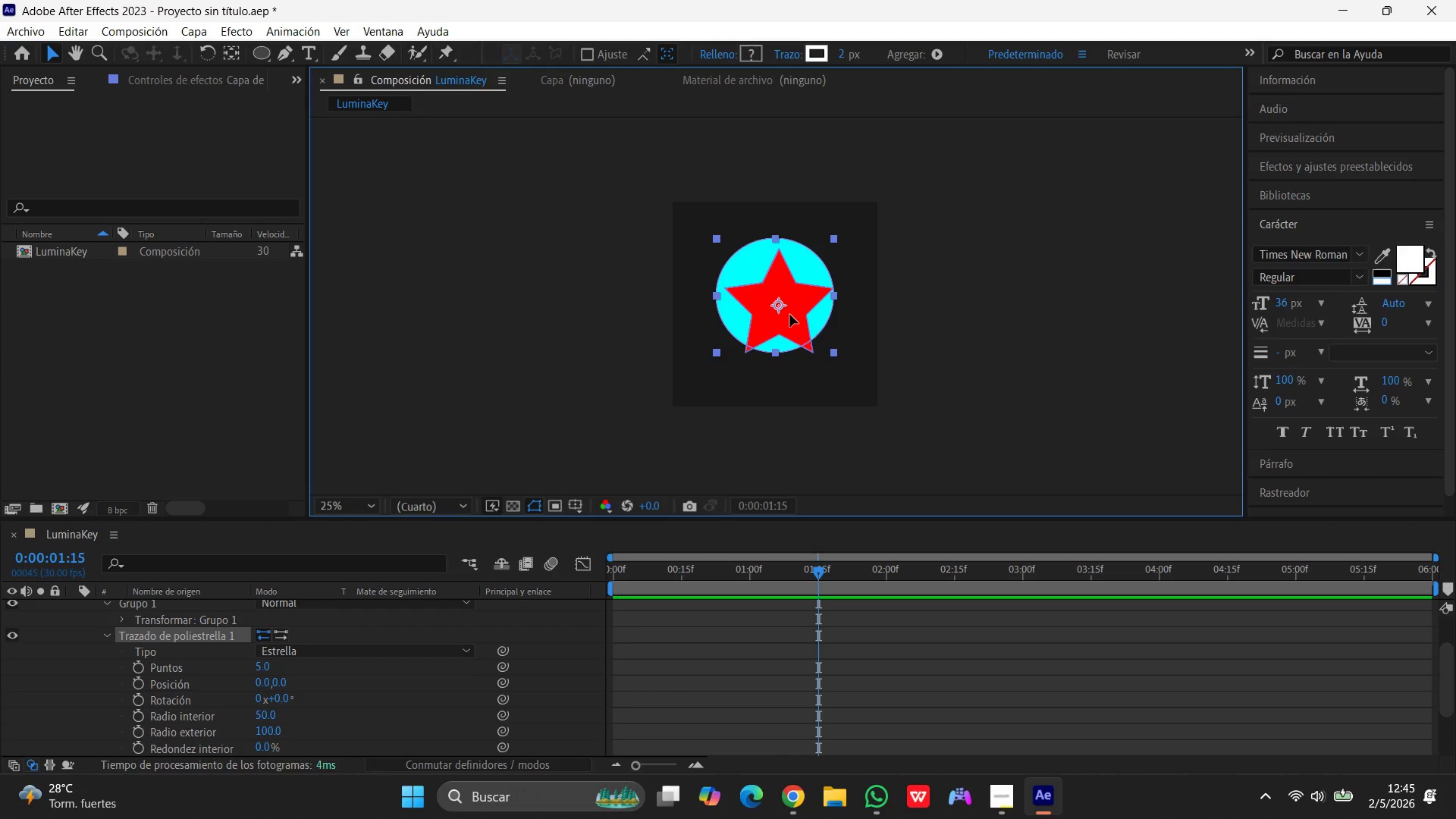 
left_click_drag(start_coordinate=[789, 315], to_coordinate=[789, 322])
 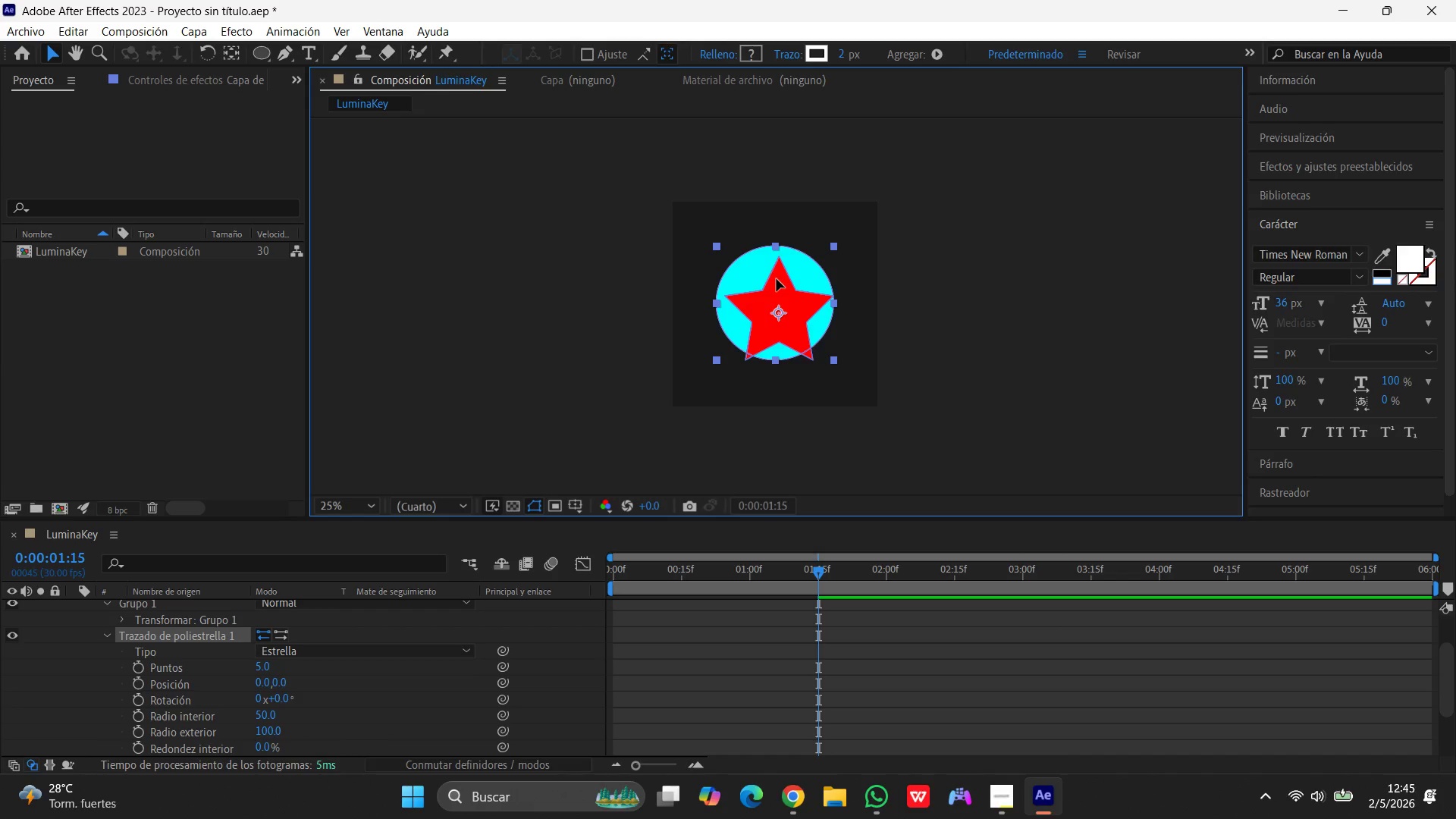 
double_click([777, 279])
 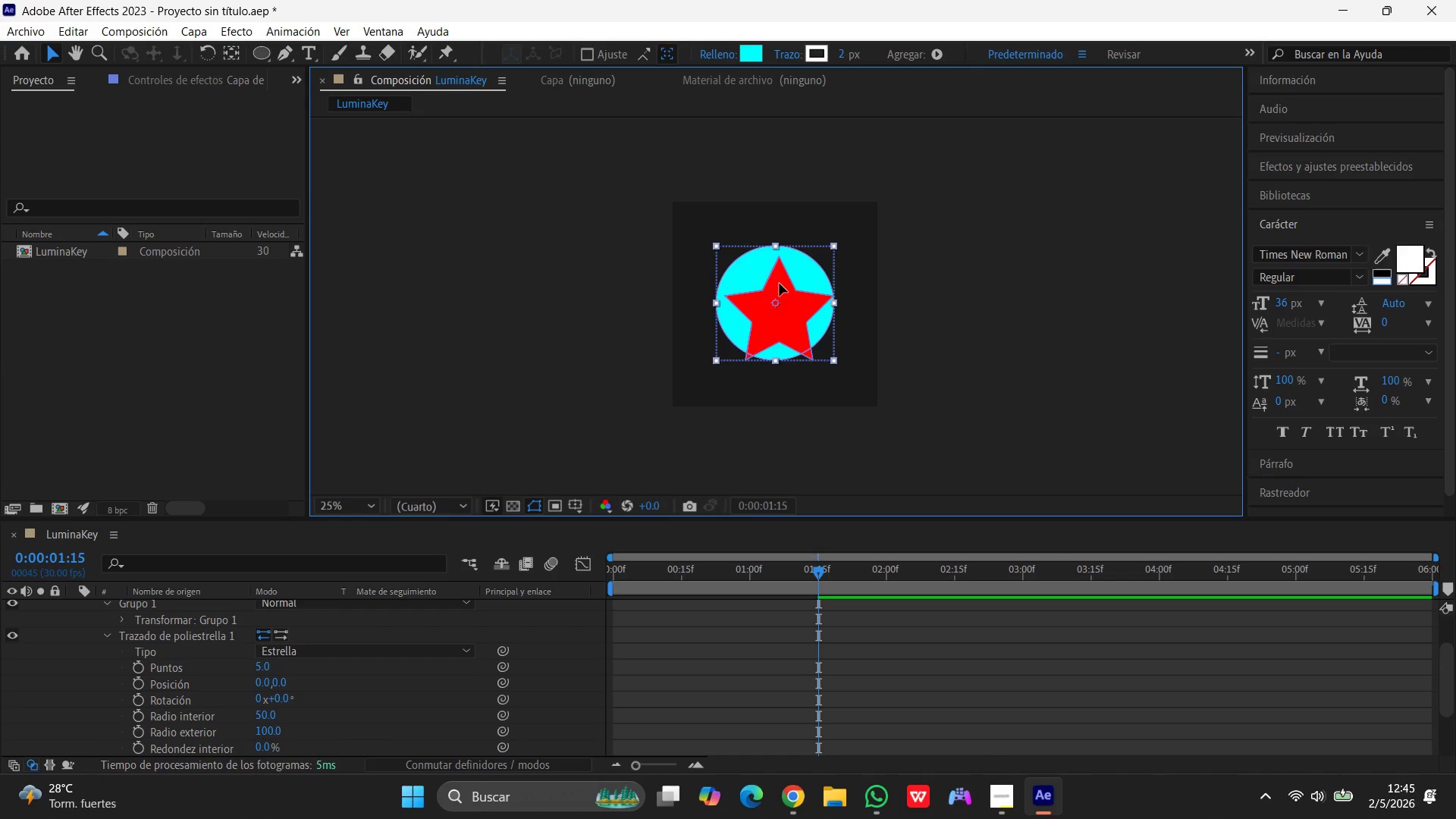 
double_click([780, 284])
 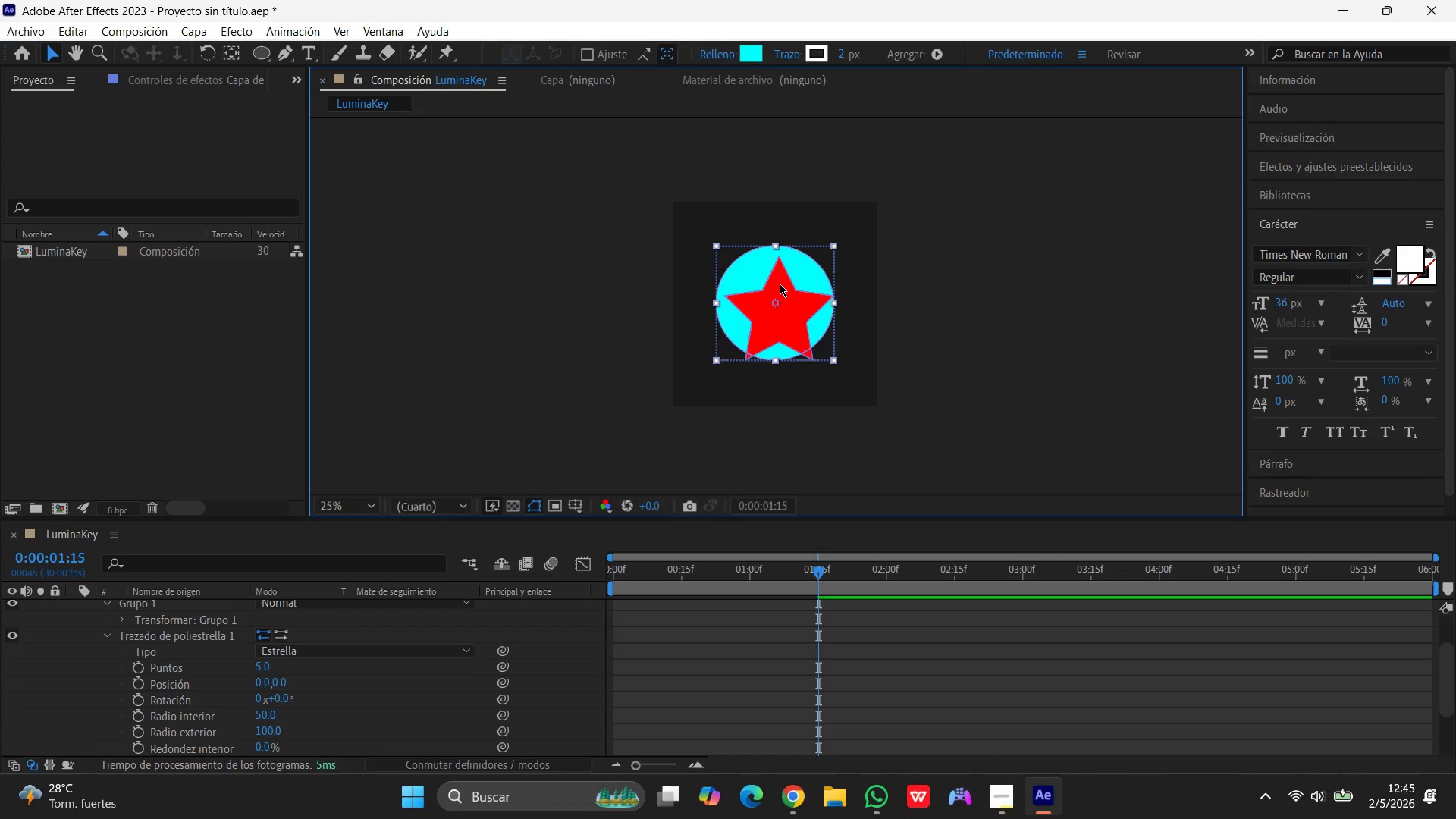 
left_click_drag(start_coordinate=[780, 284], to_coordinate=[783, 293])
 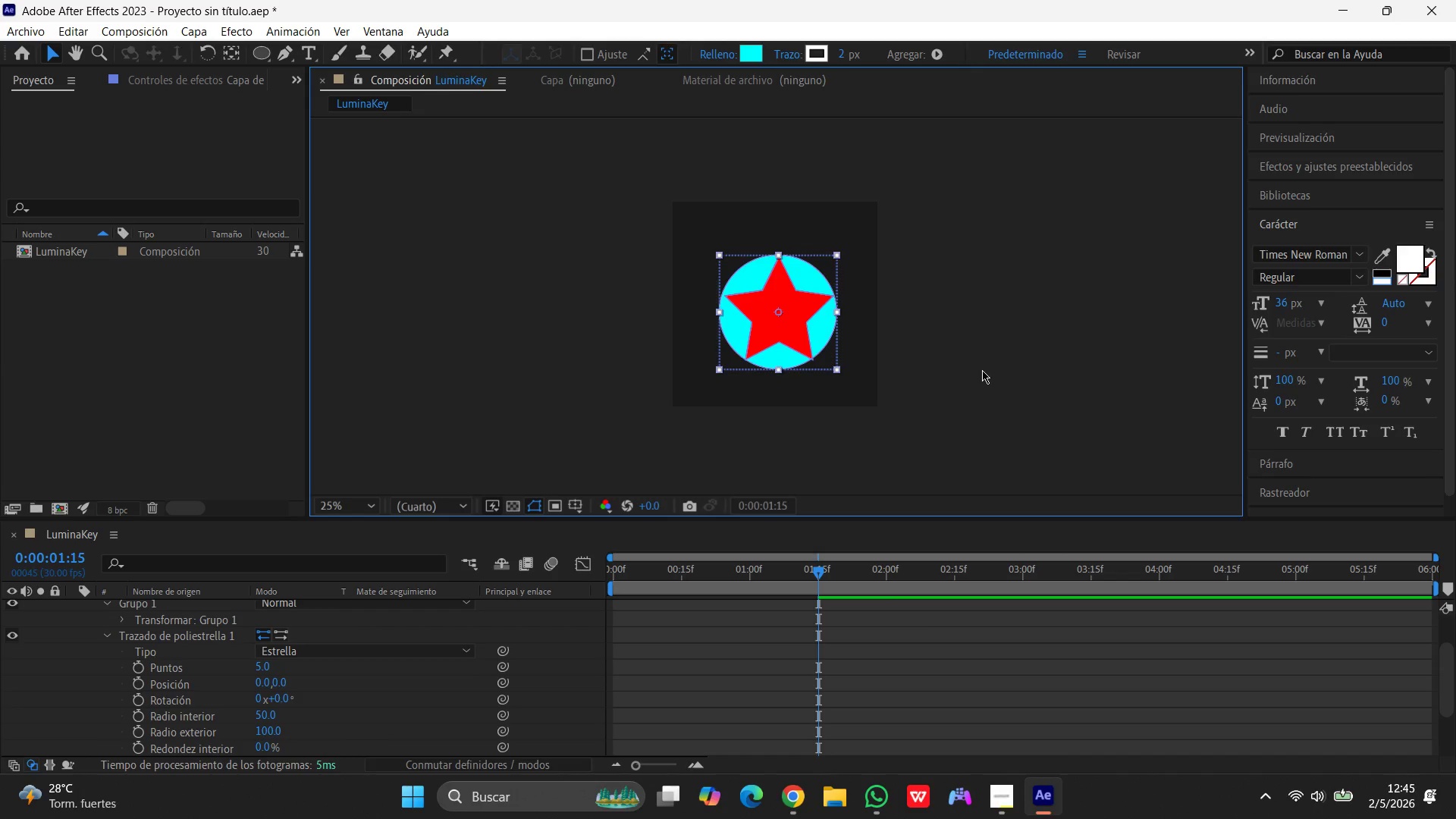 
left_click([982, 370])
 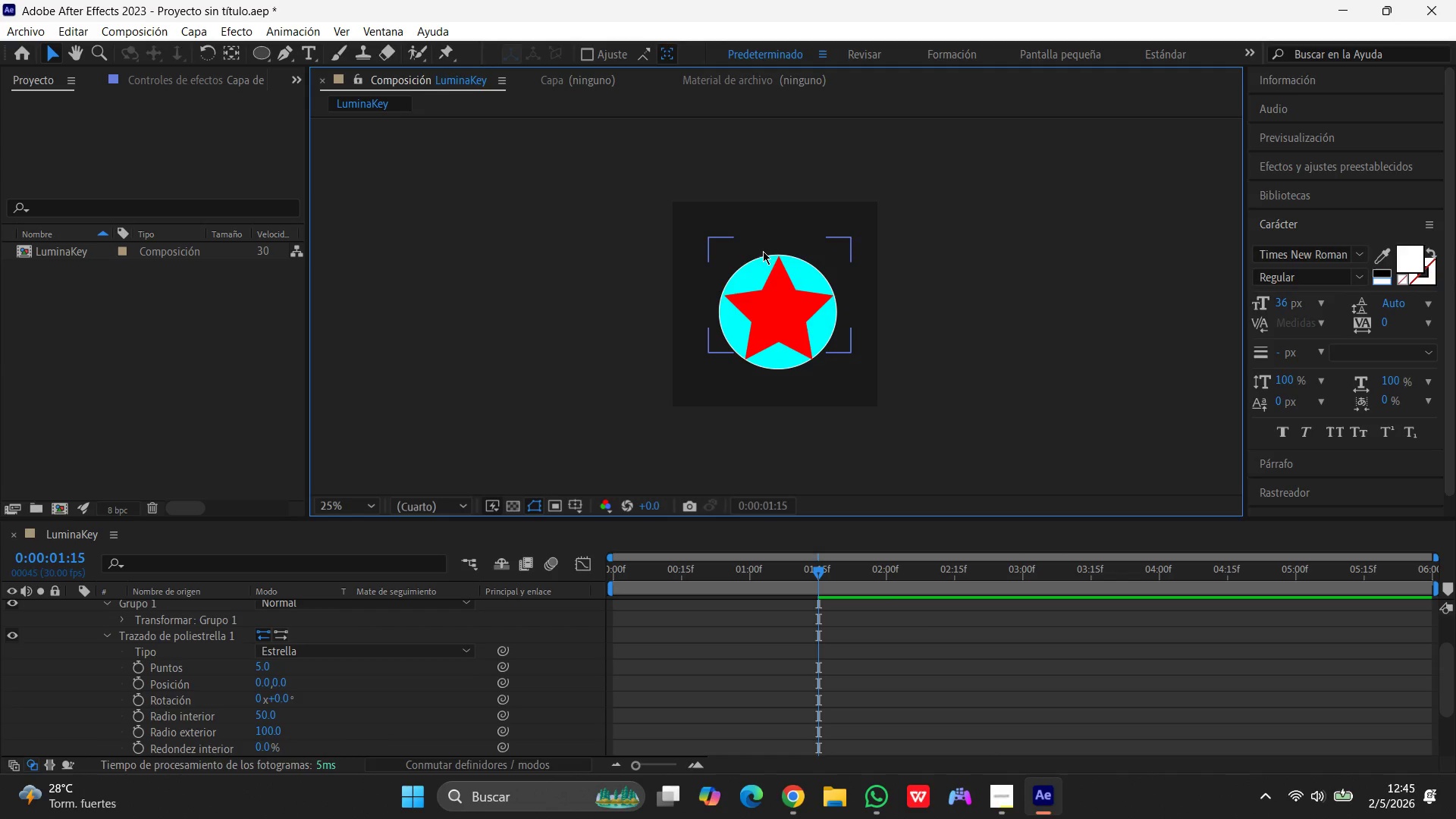 
left_click_drag(start_coordinate=[761, 246], to_coordinate=[760, 262])
 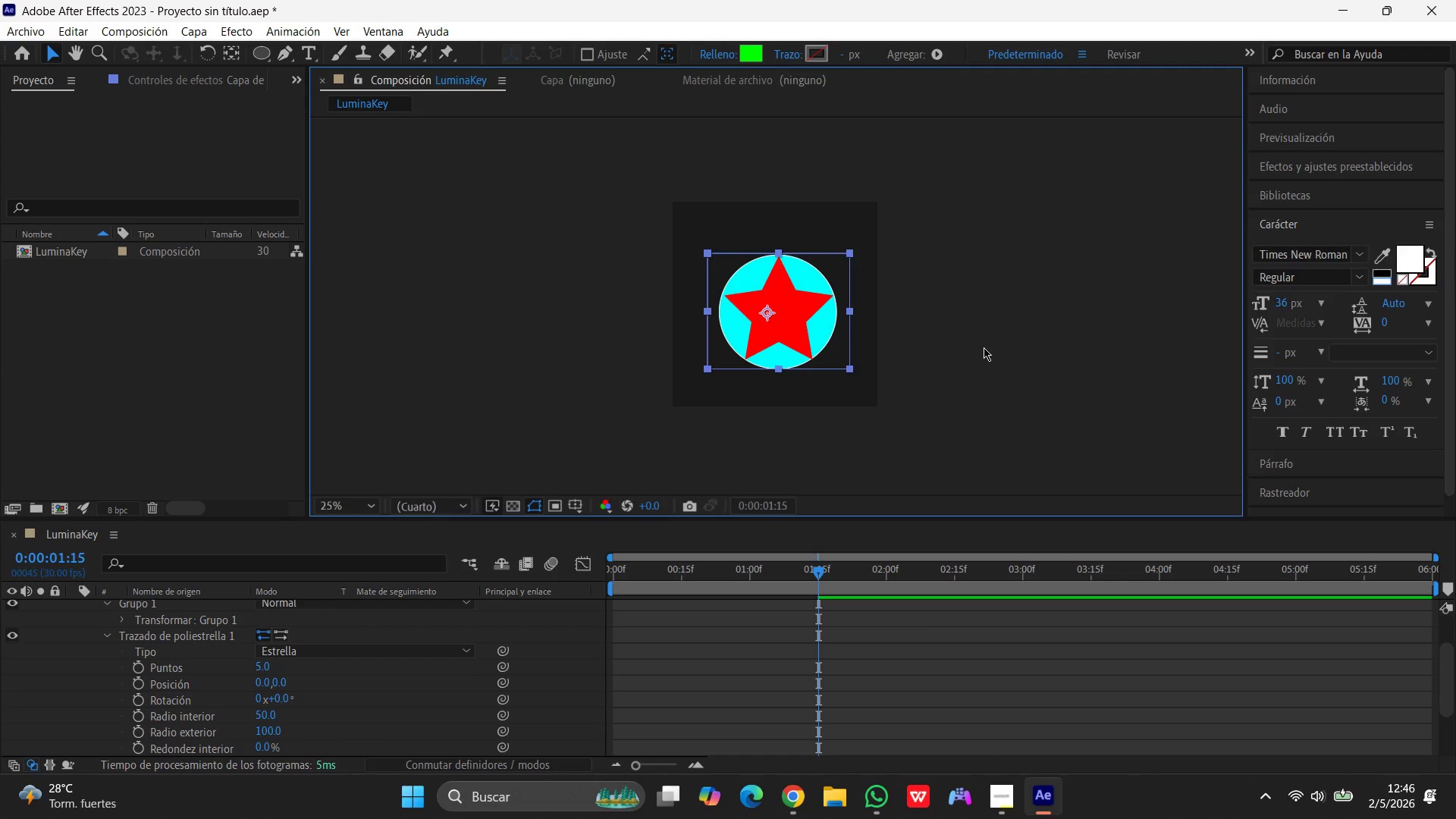 
left_click([984, 347])
 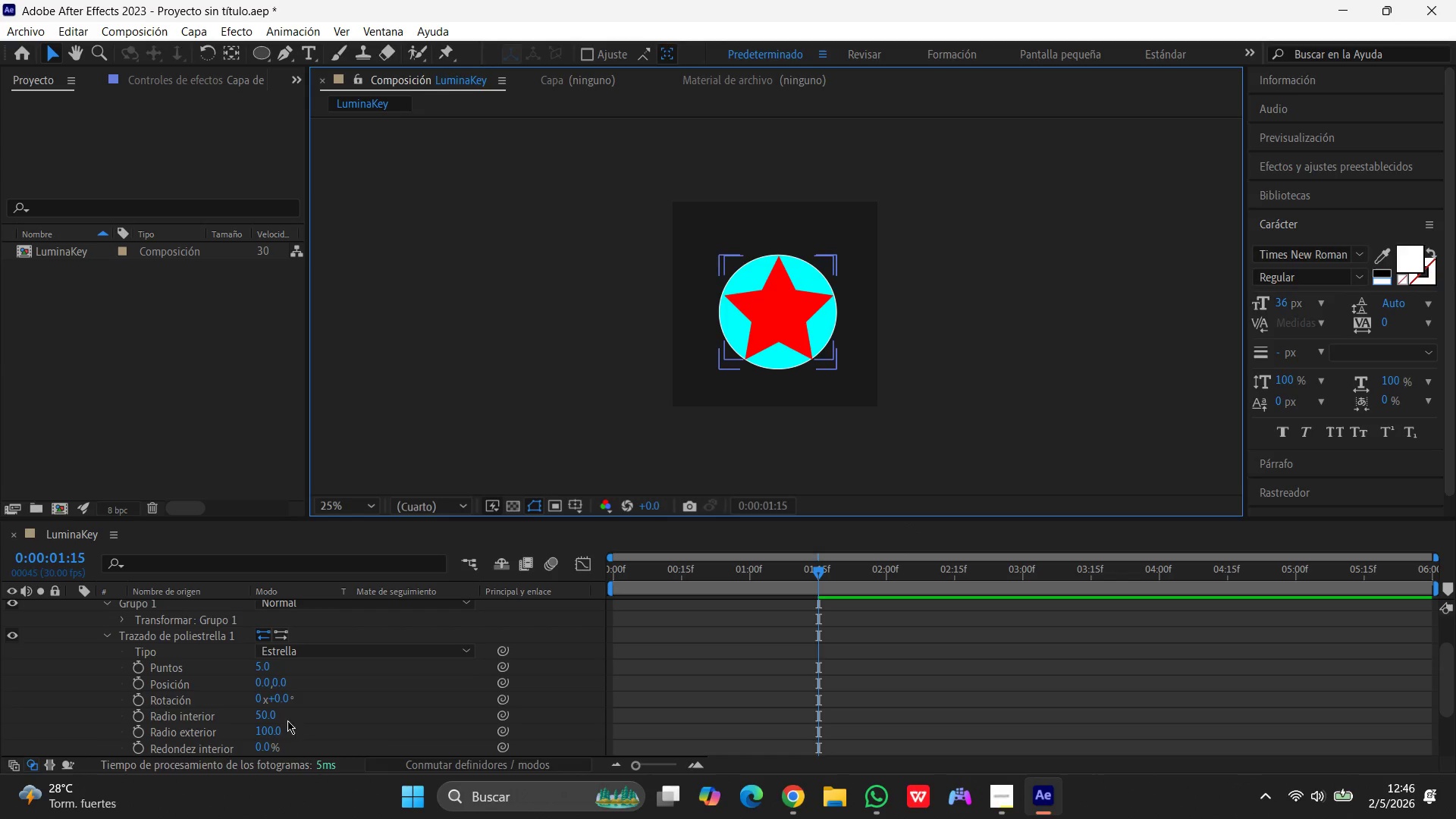 
left_click([109, 636])
 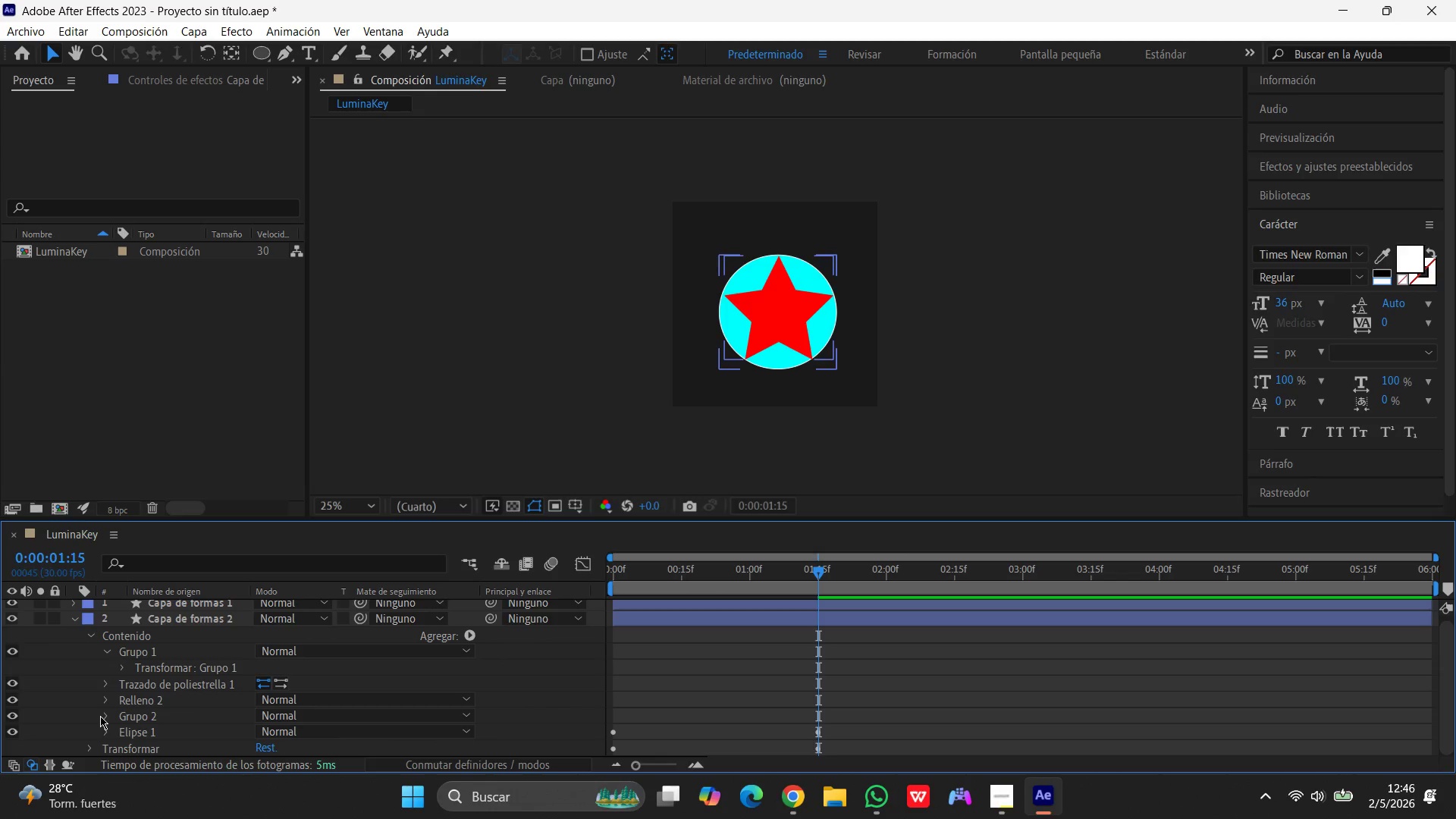 
left_click([102, 717])
 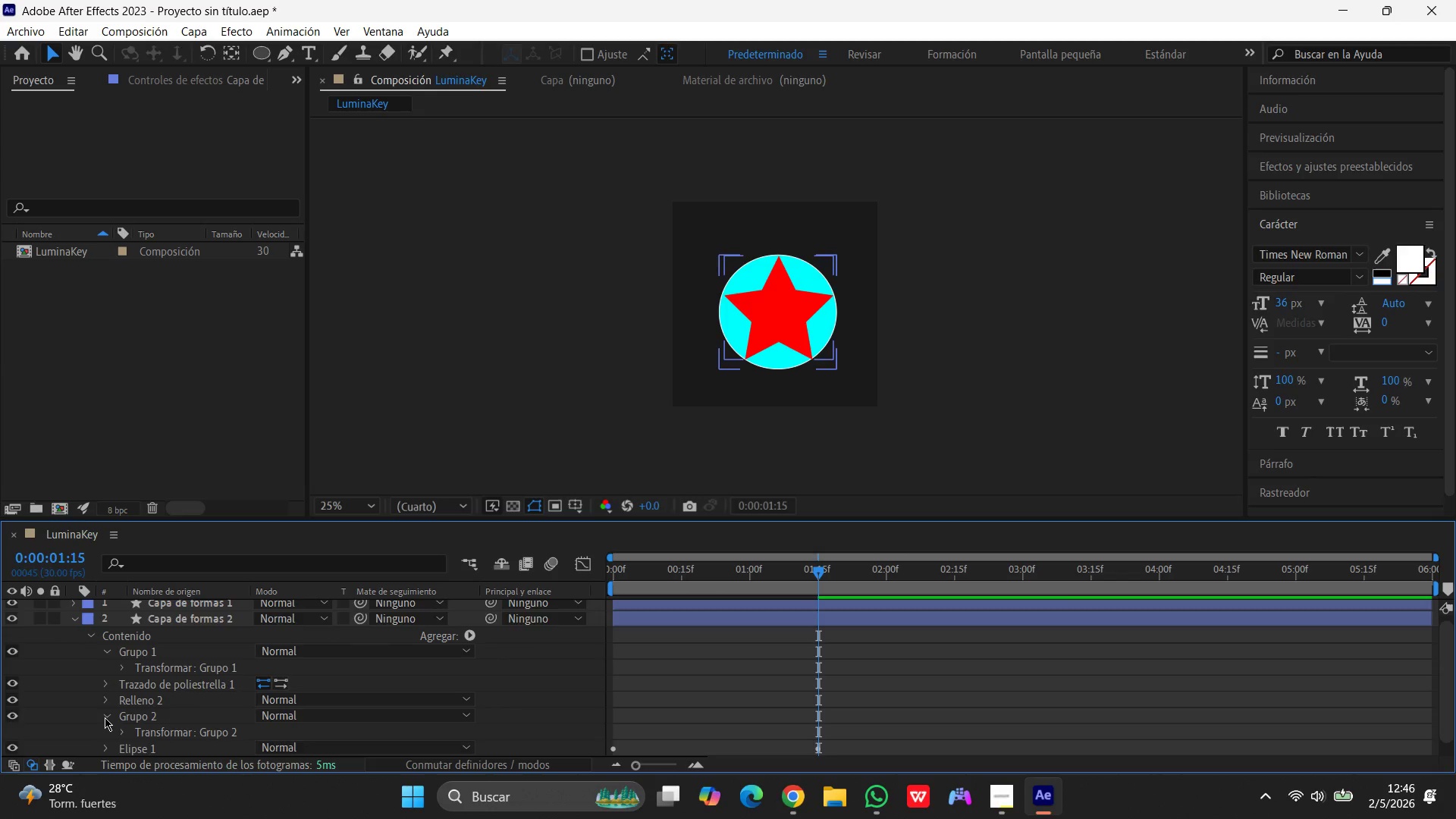 
scroll: coordinate [105, 717], scroll_direction: down, amount: 1.0
 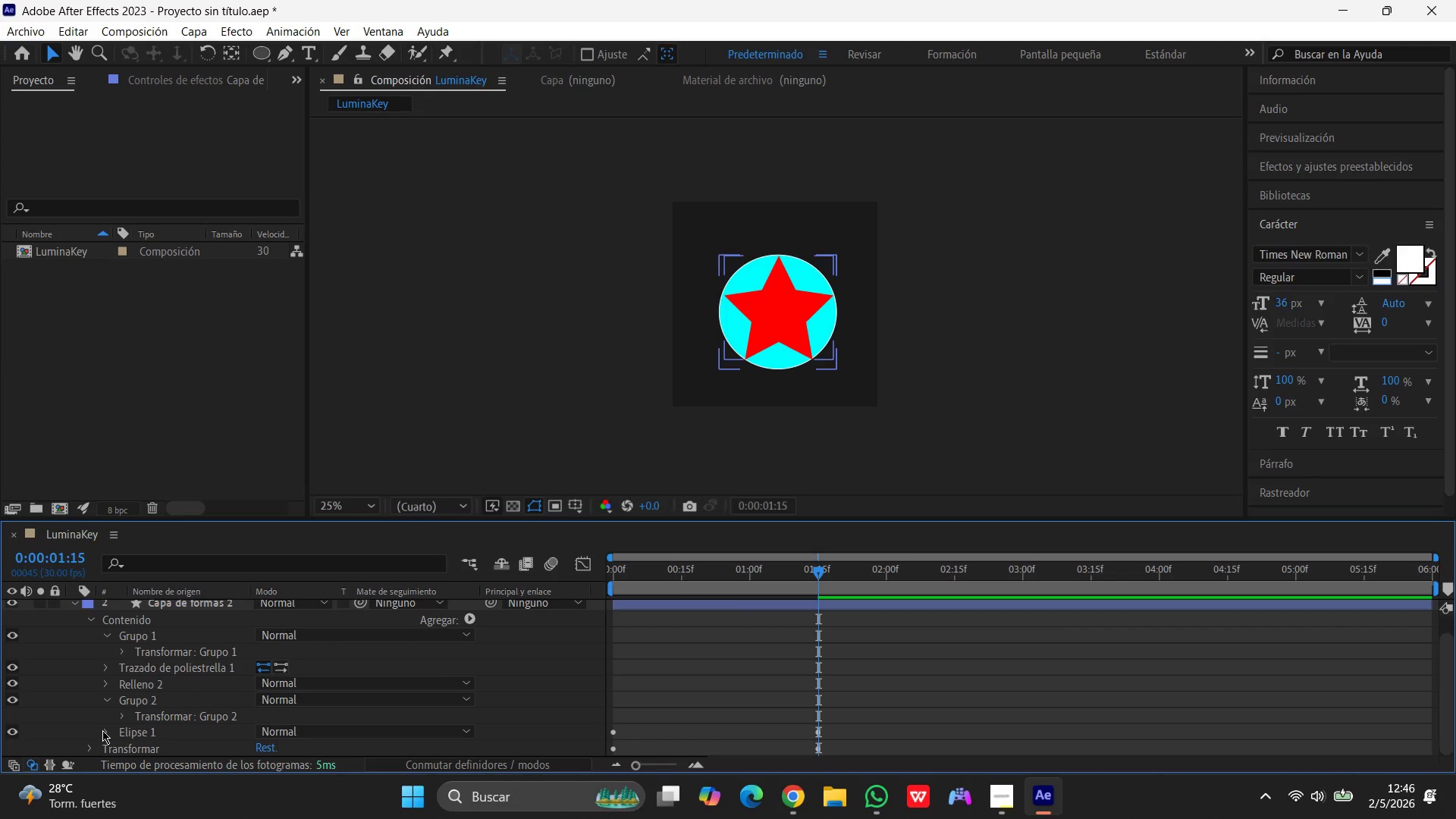 
left_click([102, 730])
 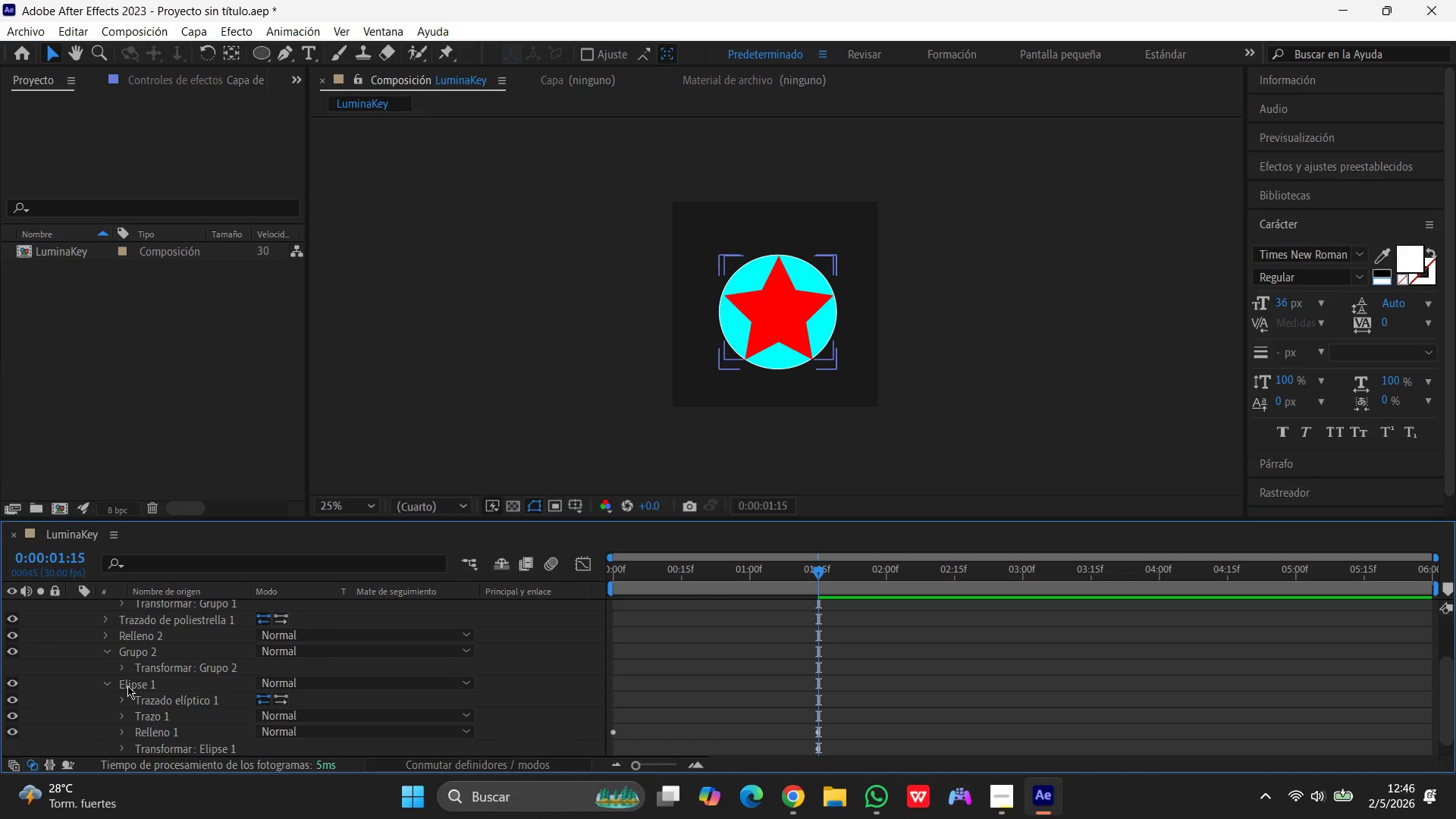 
scroll: coordinate [231, 695], scroll_direction: down, amount: 2.0
 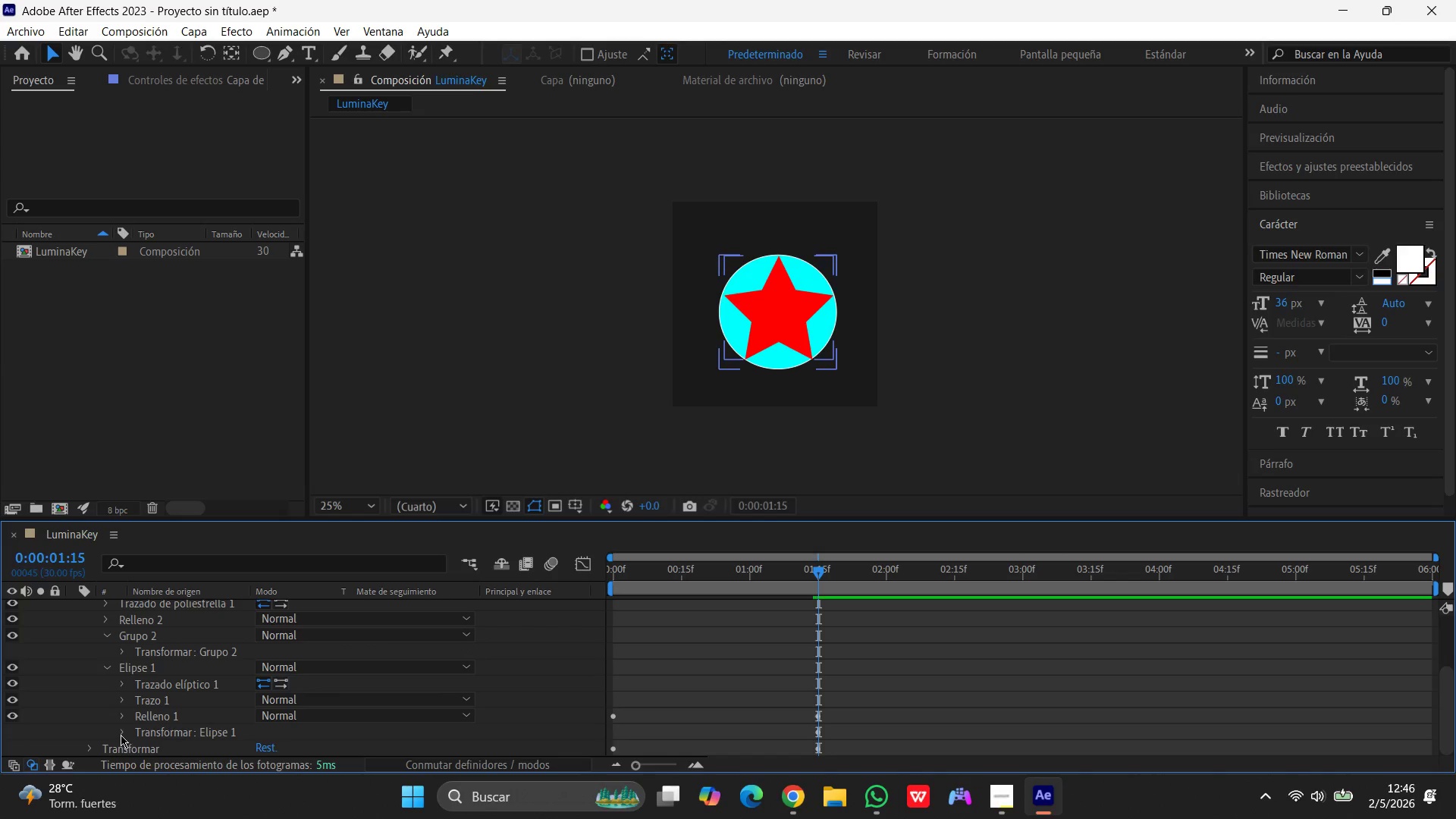 
left_click([121, 735])
 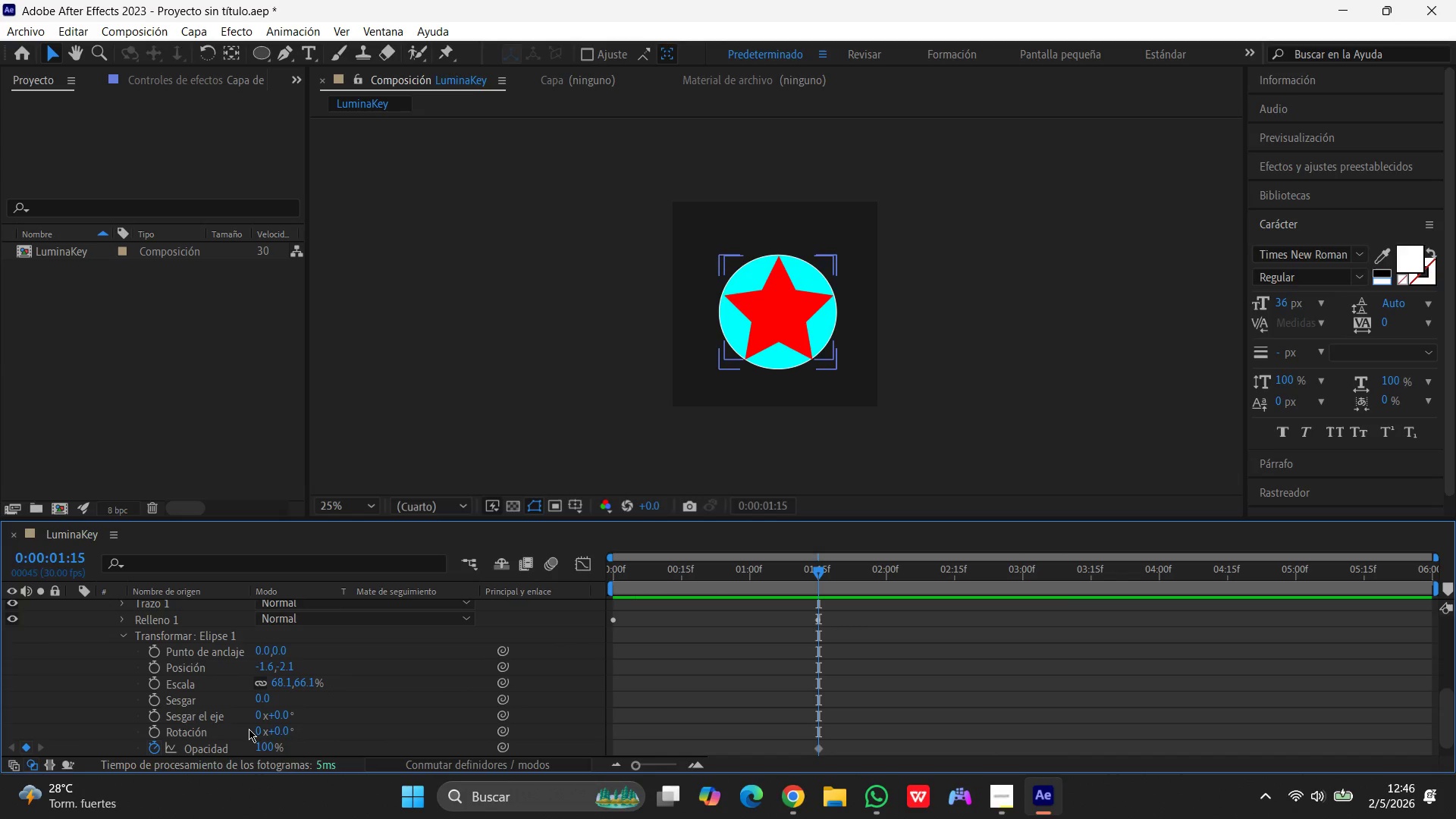 
wait(6.84)
 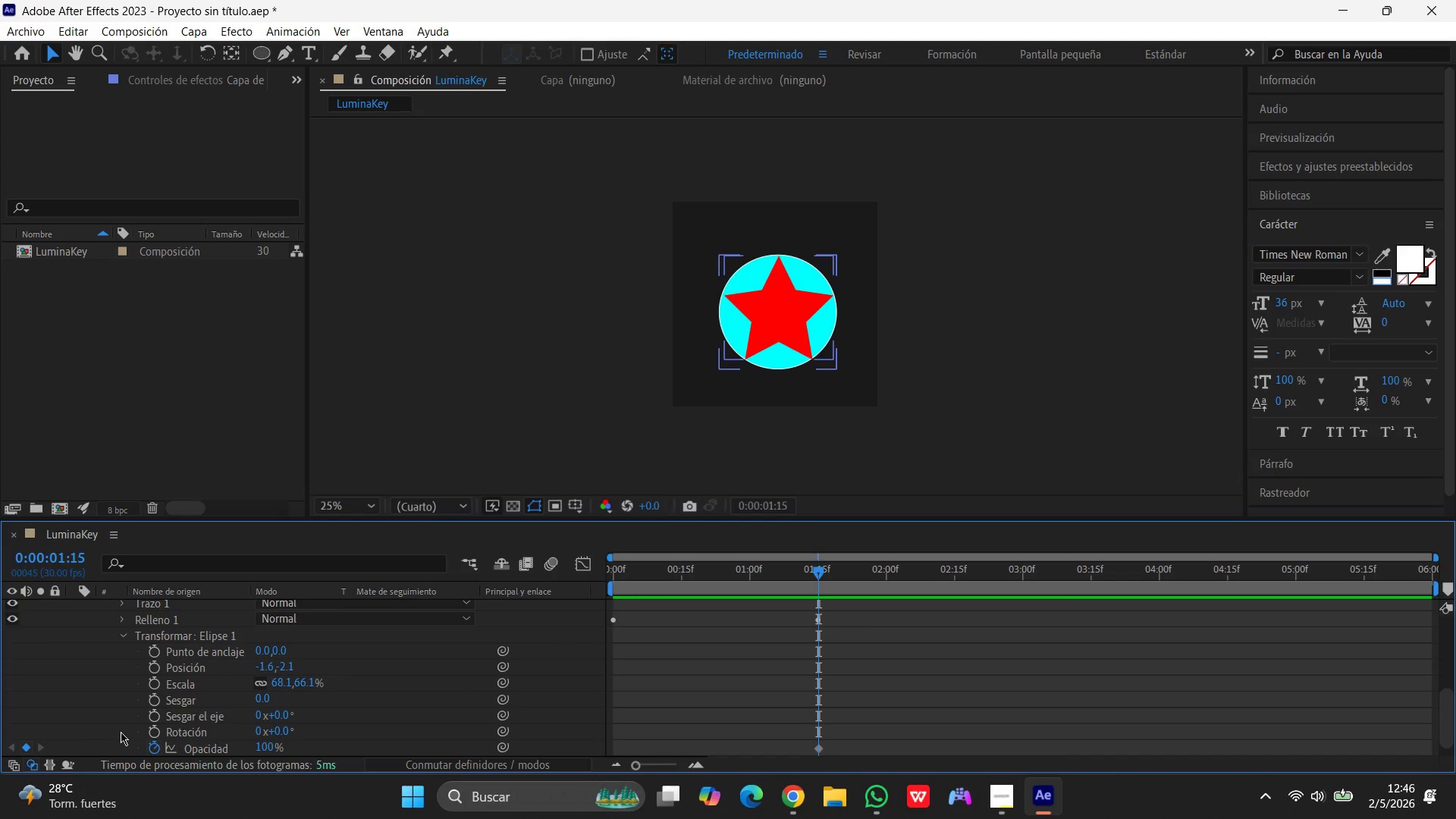 
left_click([262, 748])
 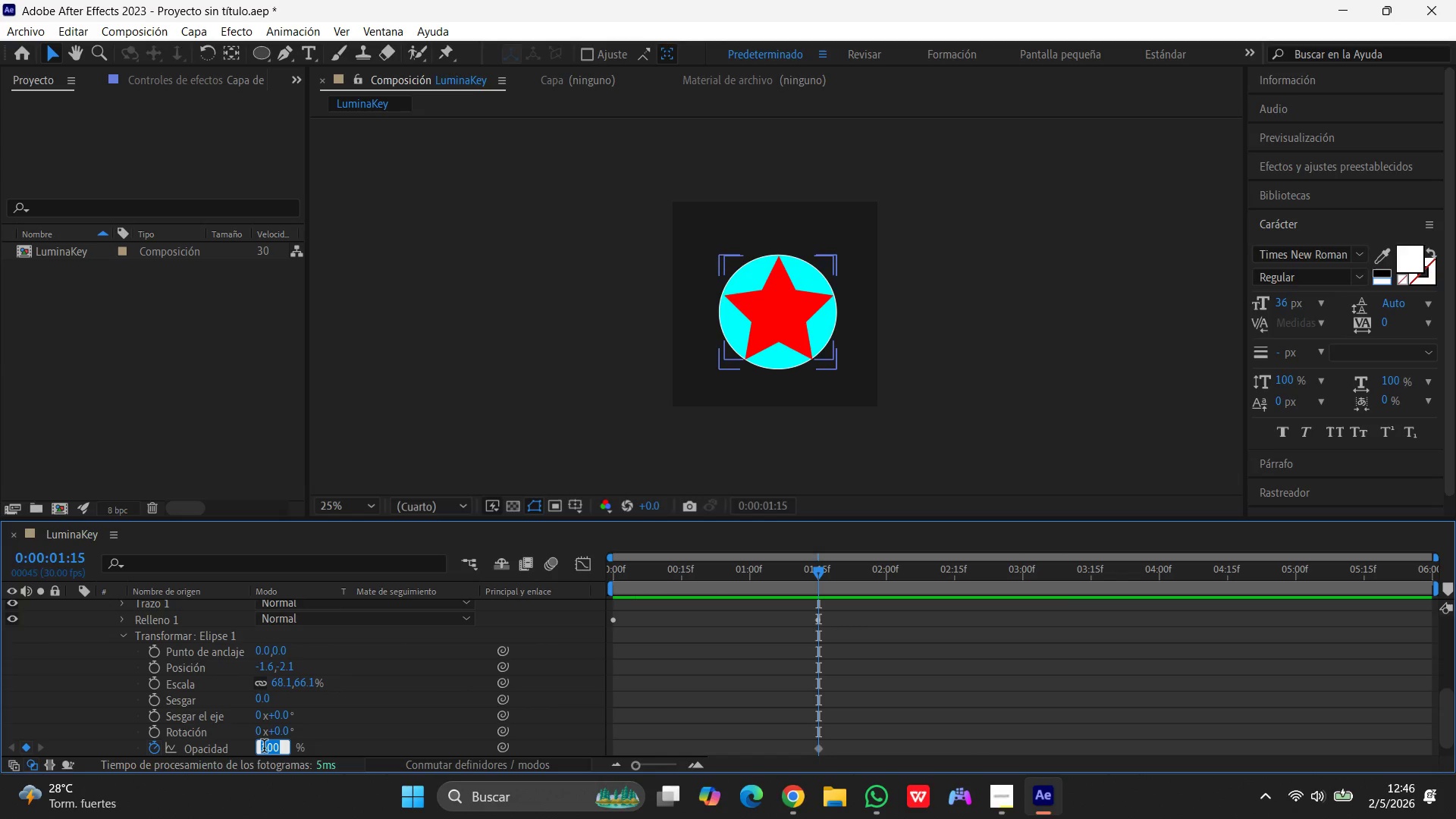 
key(Numpad1)
 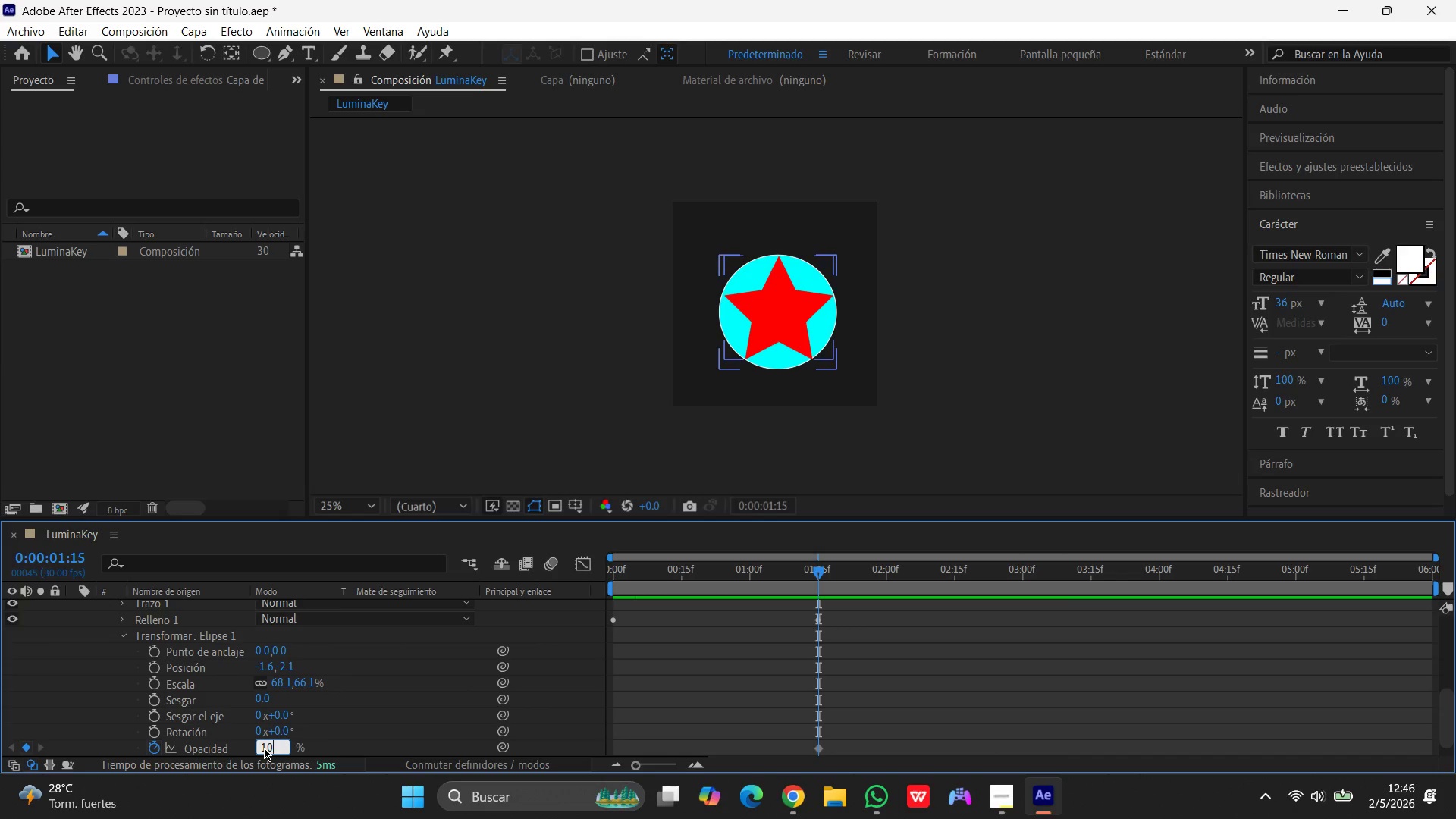 
key(Numpad0)
 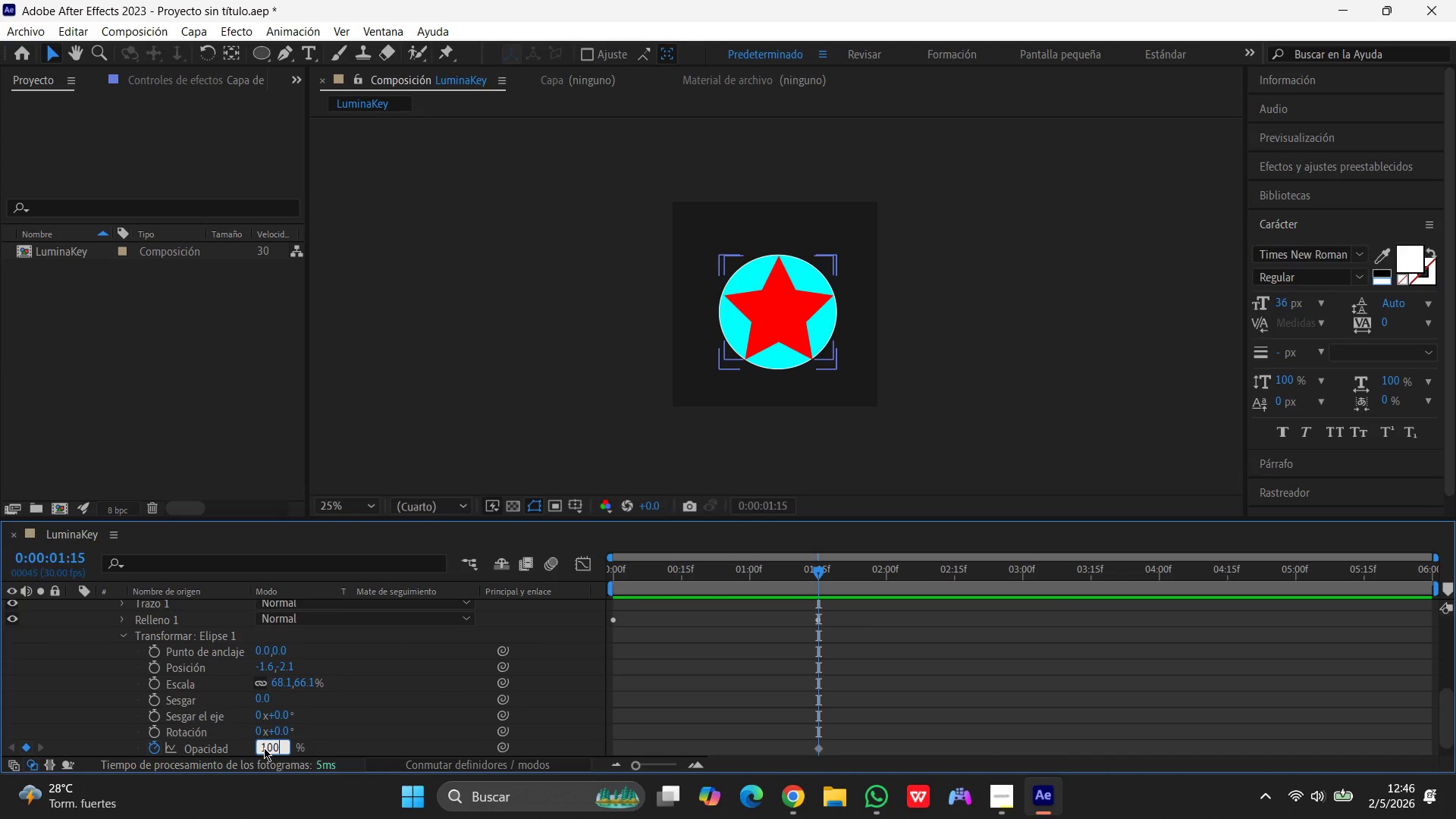 
key(Numpad0)
 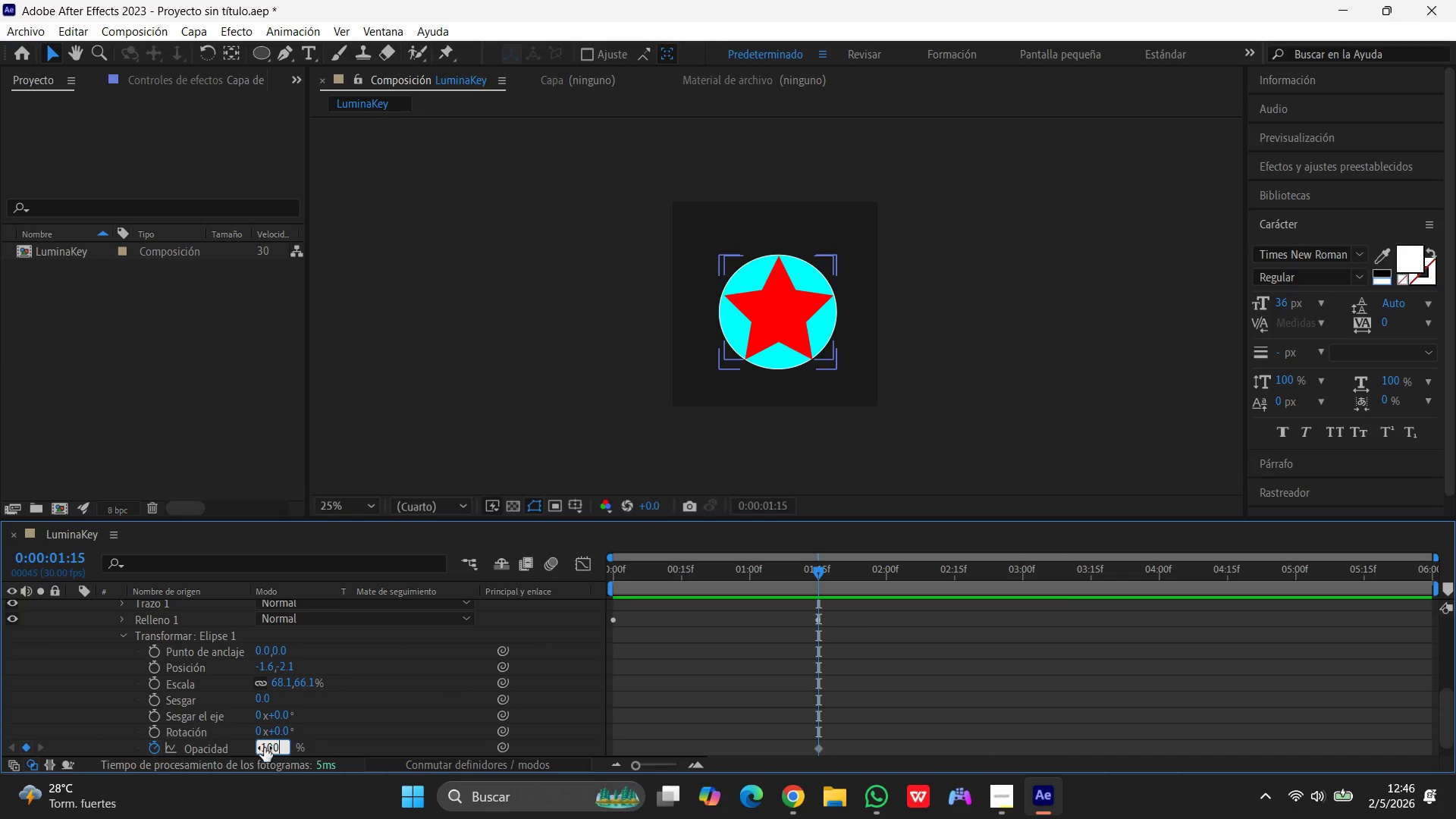 
key(Enter)
 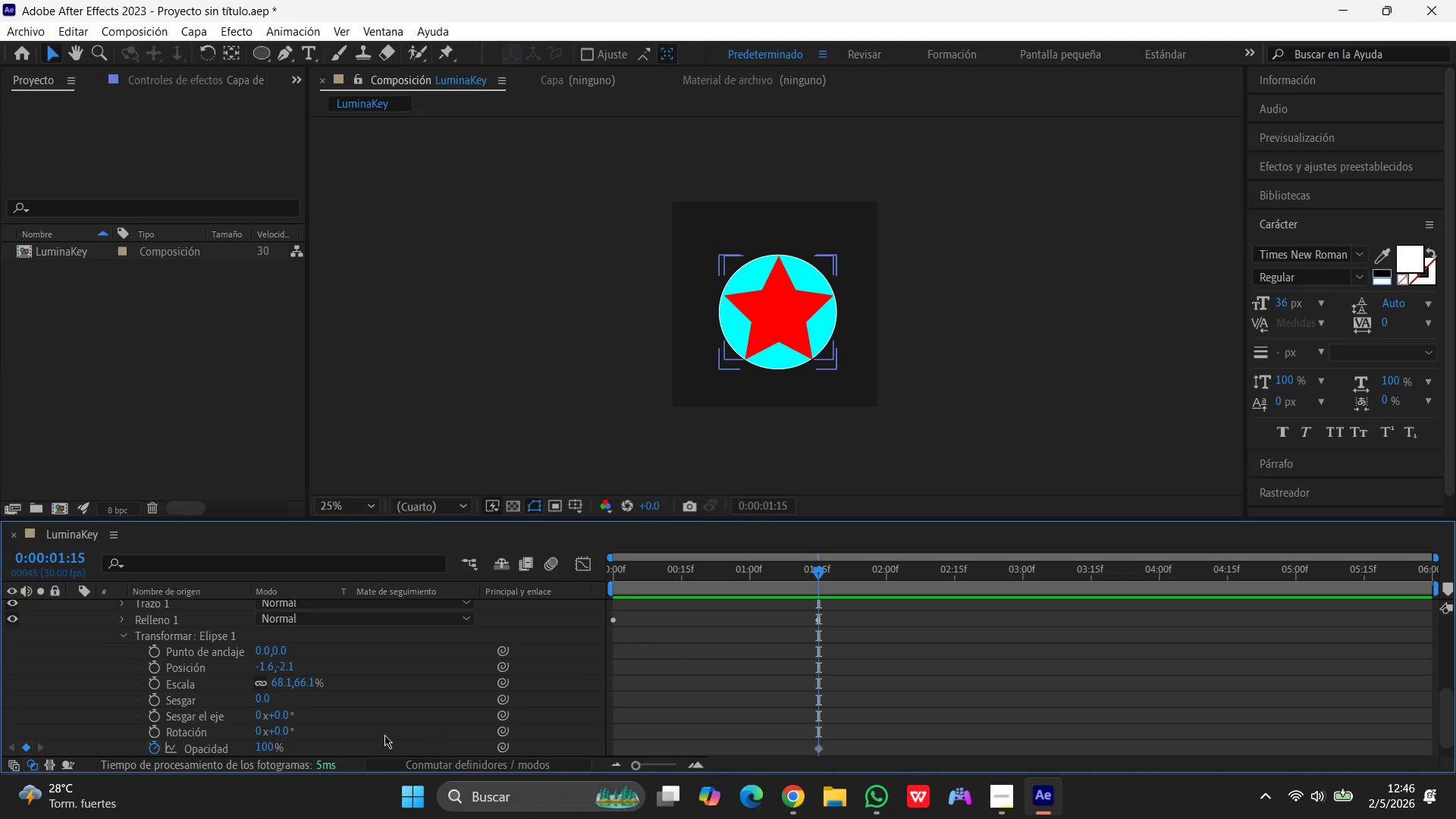 
wait(7.28)
 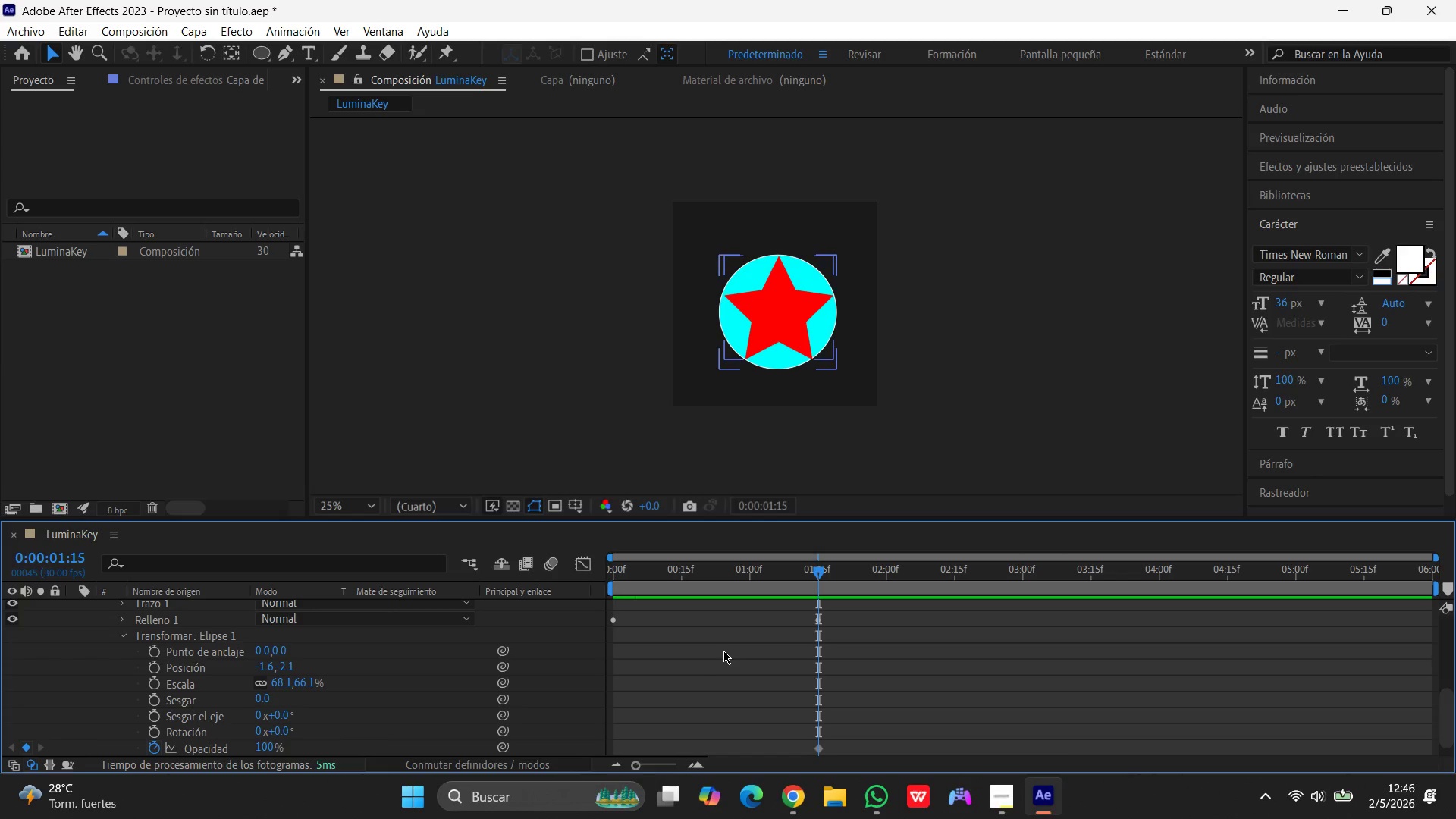 
left_click([129, 634])
 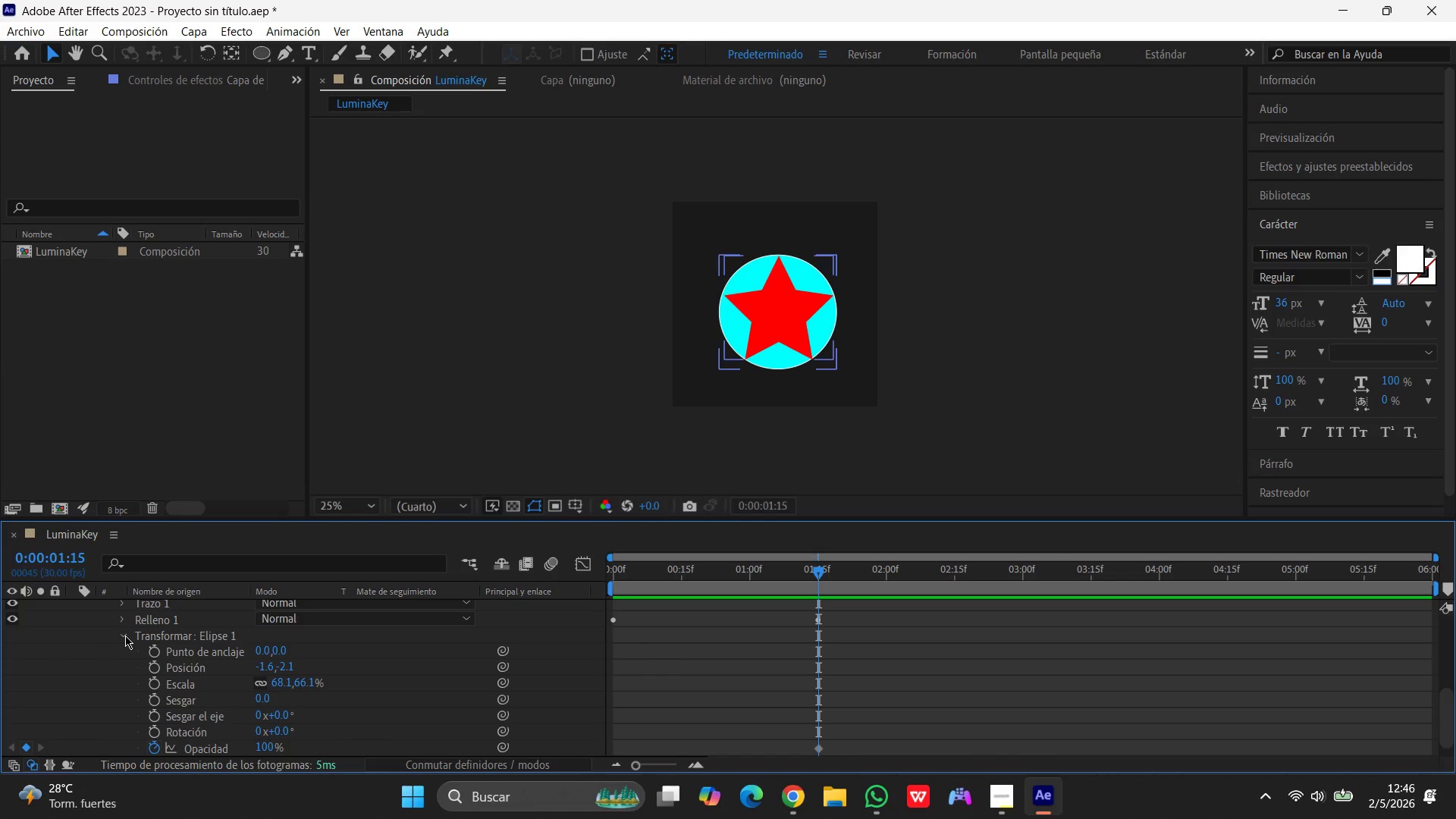 
left_click([125, 635])
 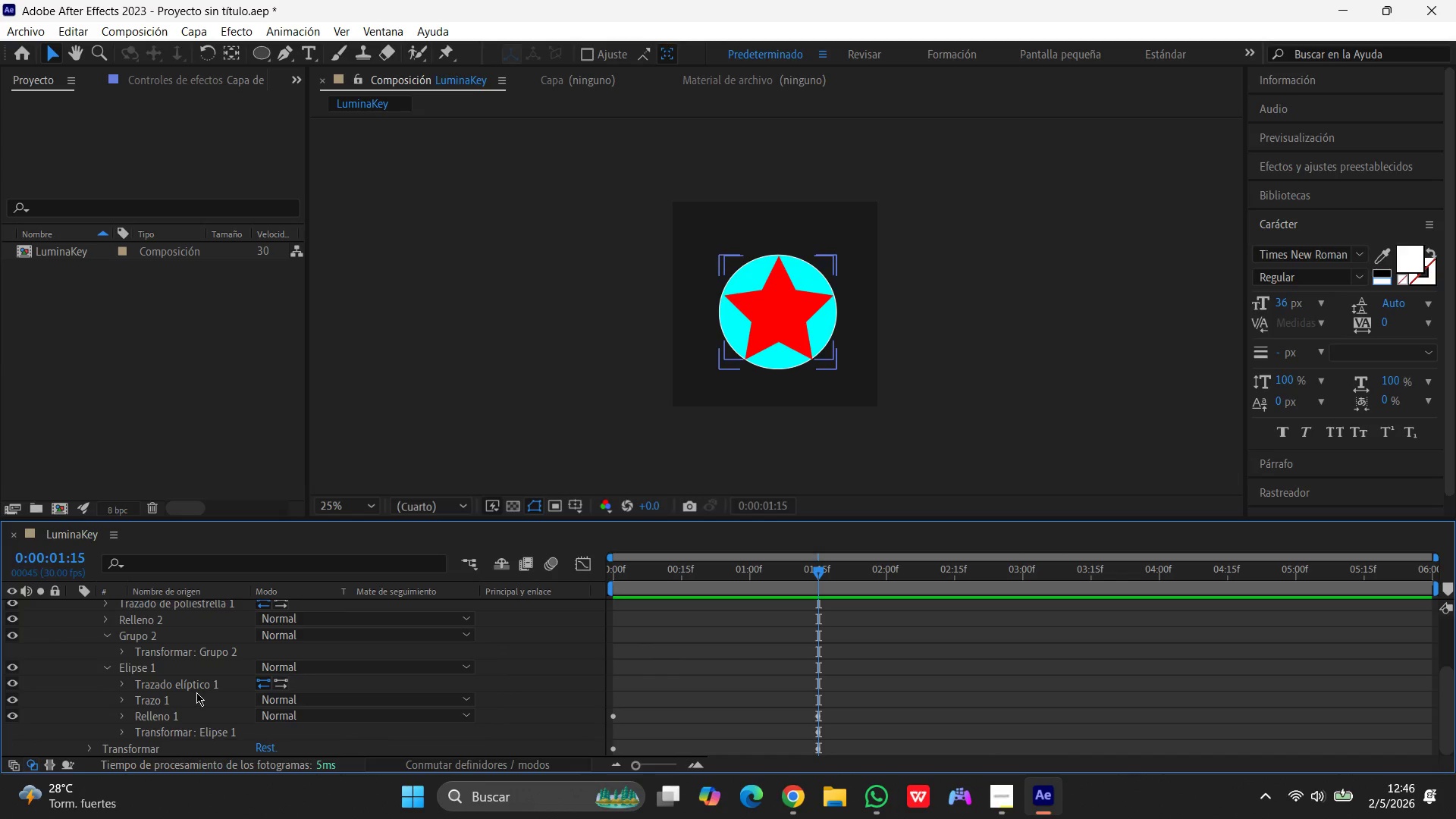 
scroll: coordinate [138, 679], scroll_direction: down, amount: 2.0
 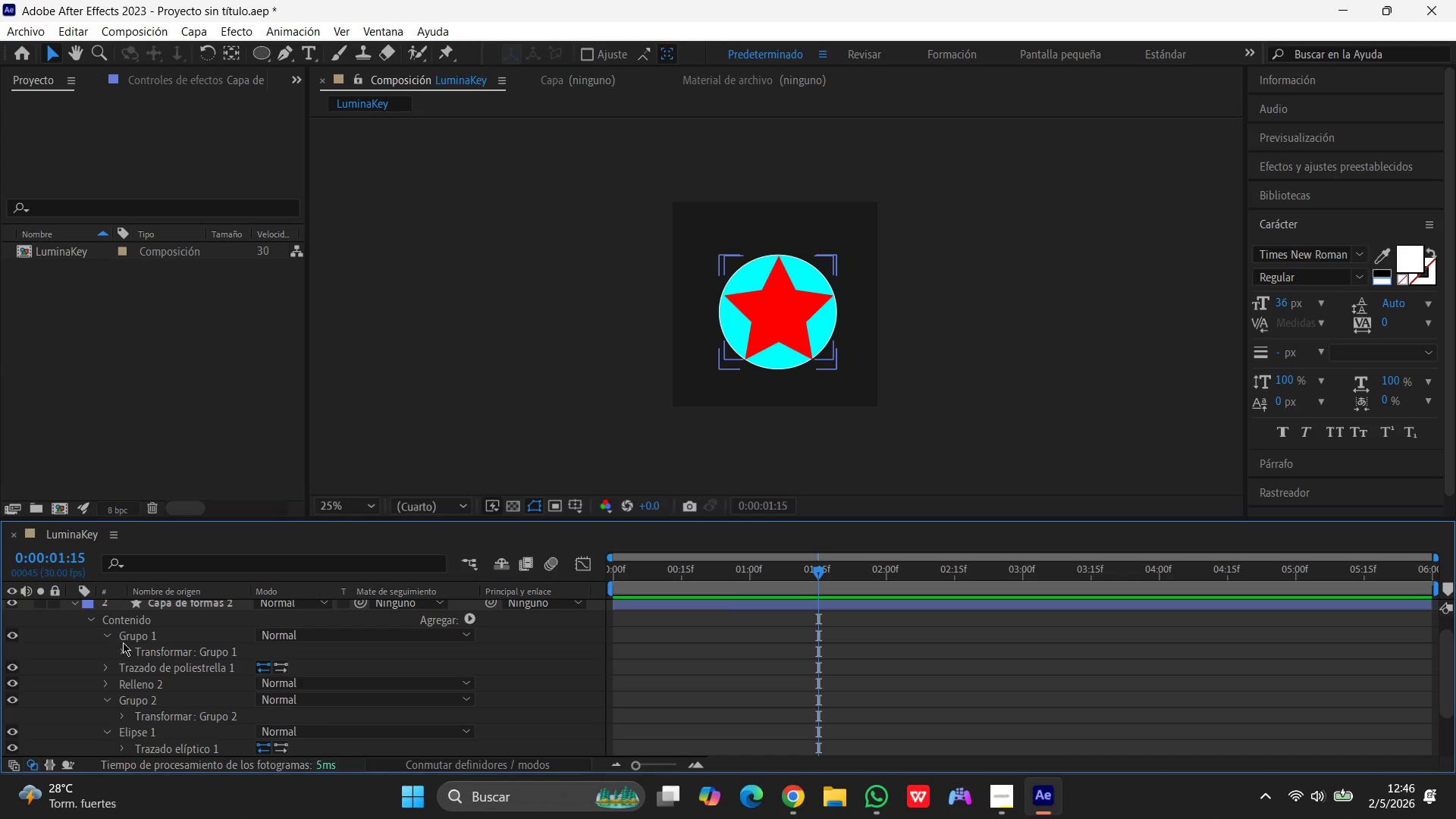 
left_click([122, 653])
 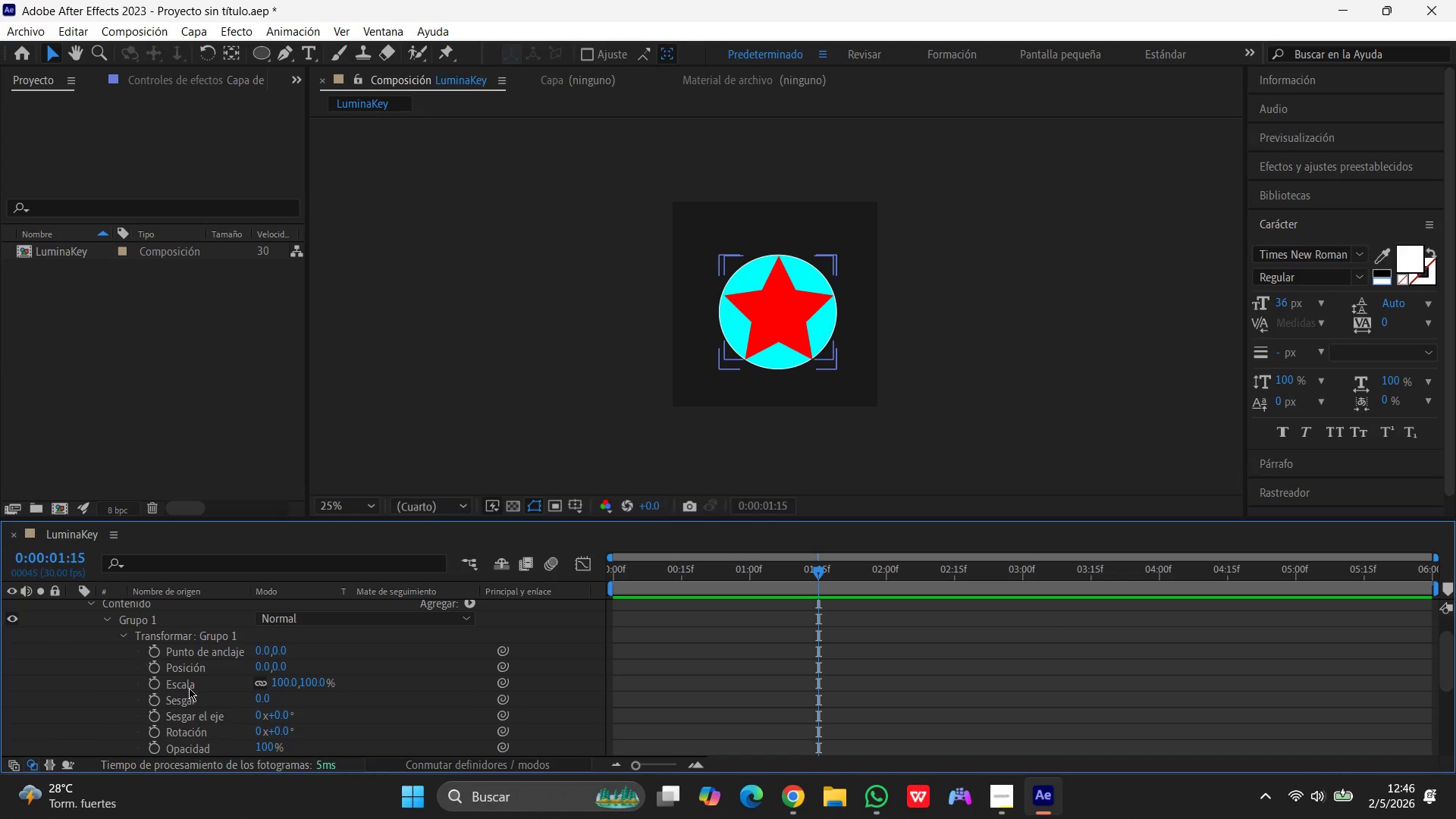 
scroll: coordinate [193, 689], scroll_direction: down, amount: 2.0
 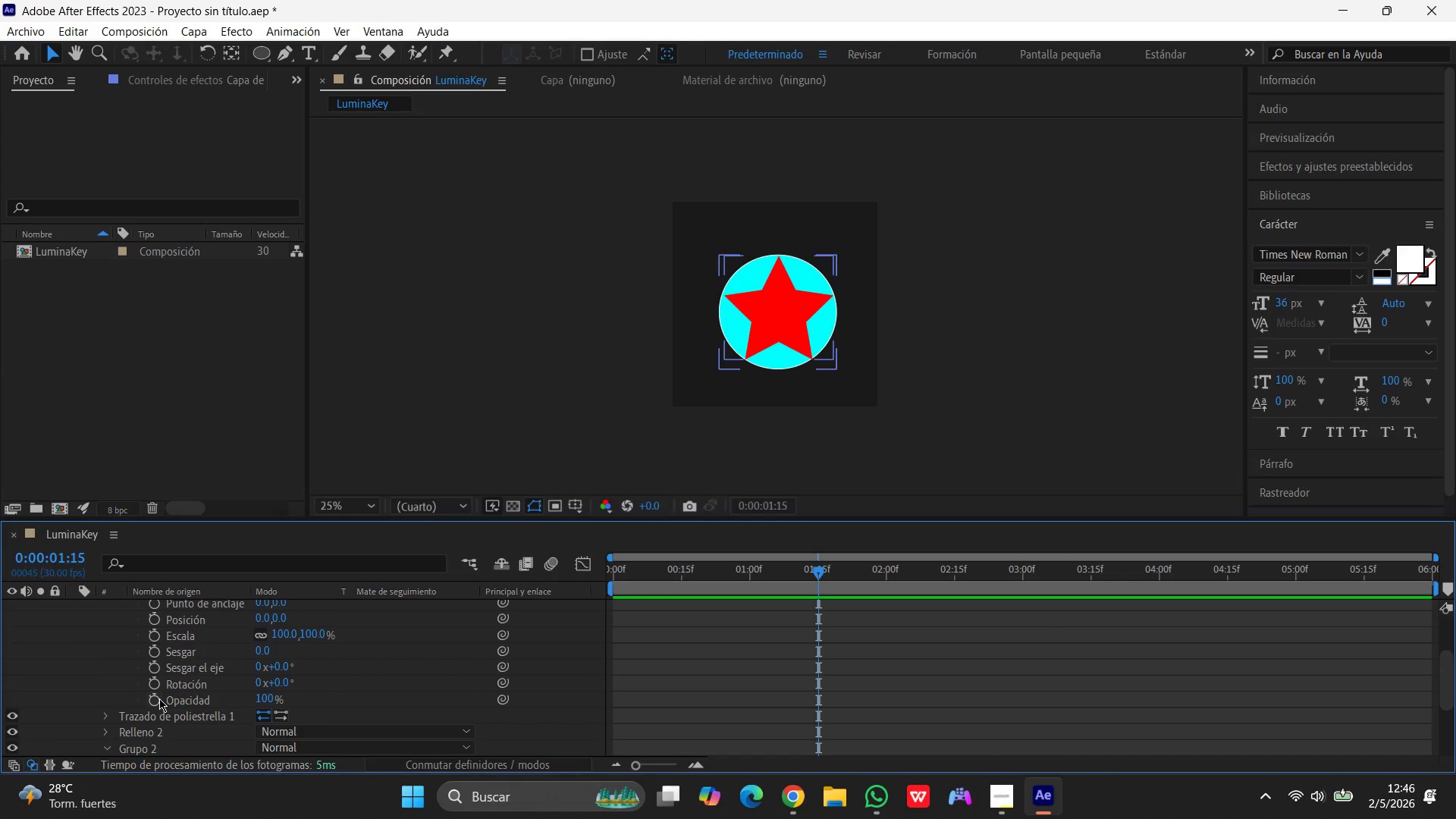 
left_click([156, 699])
 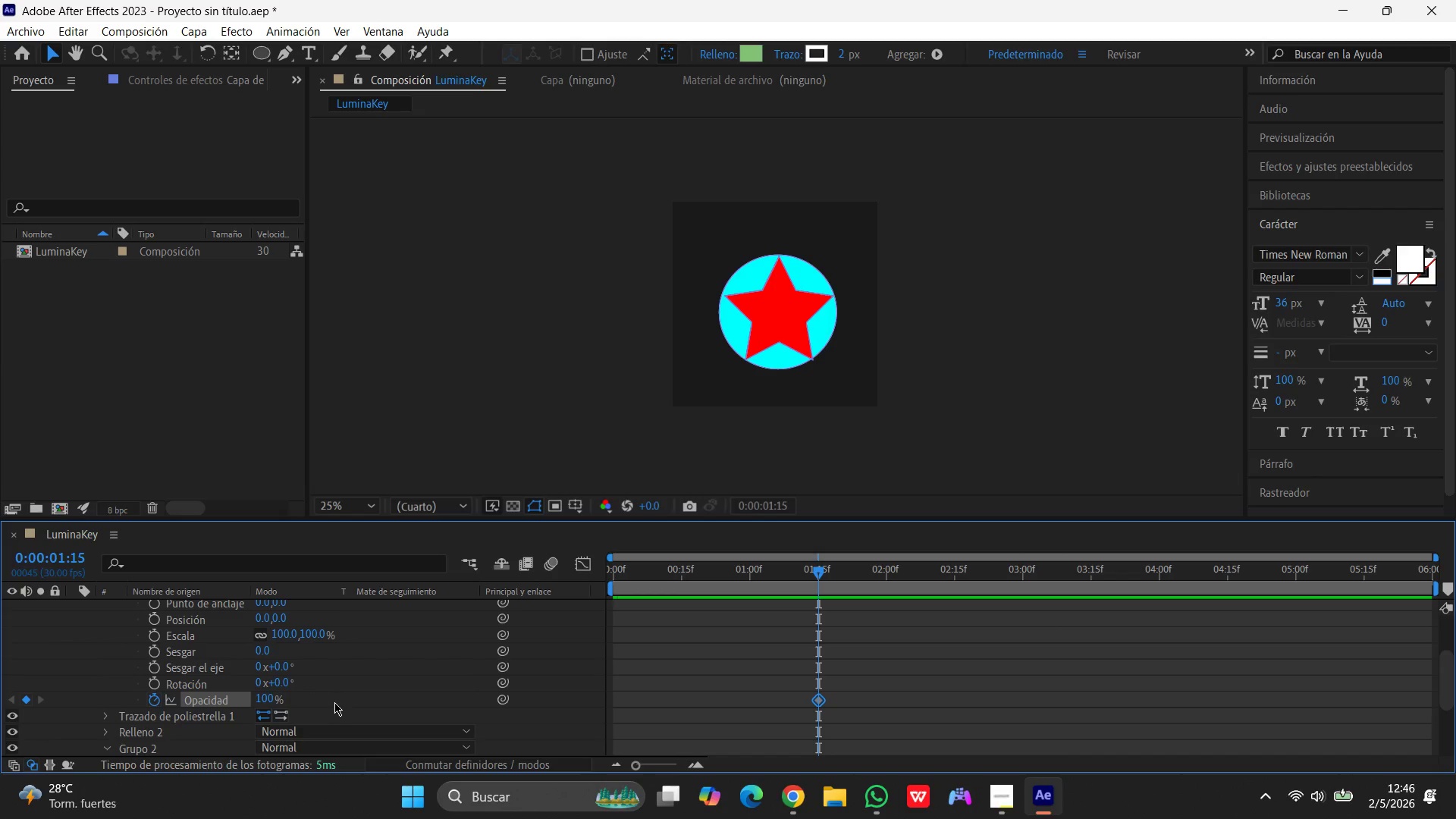 
left_click([263, 698])
 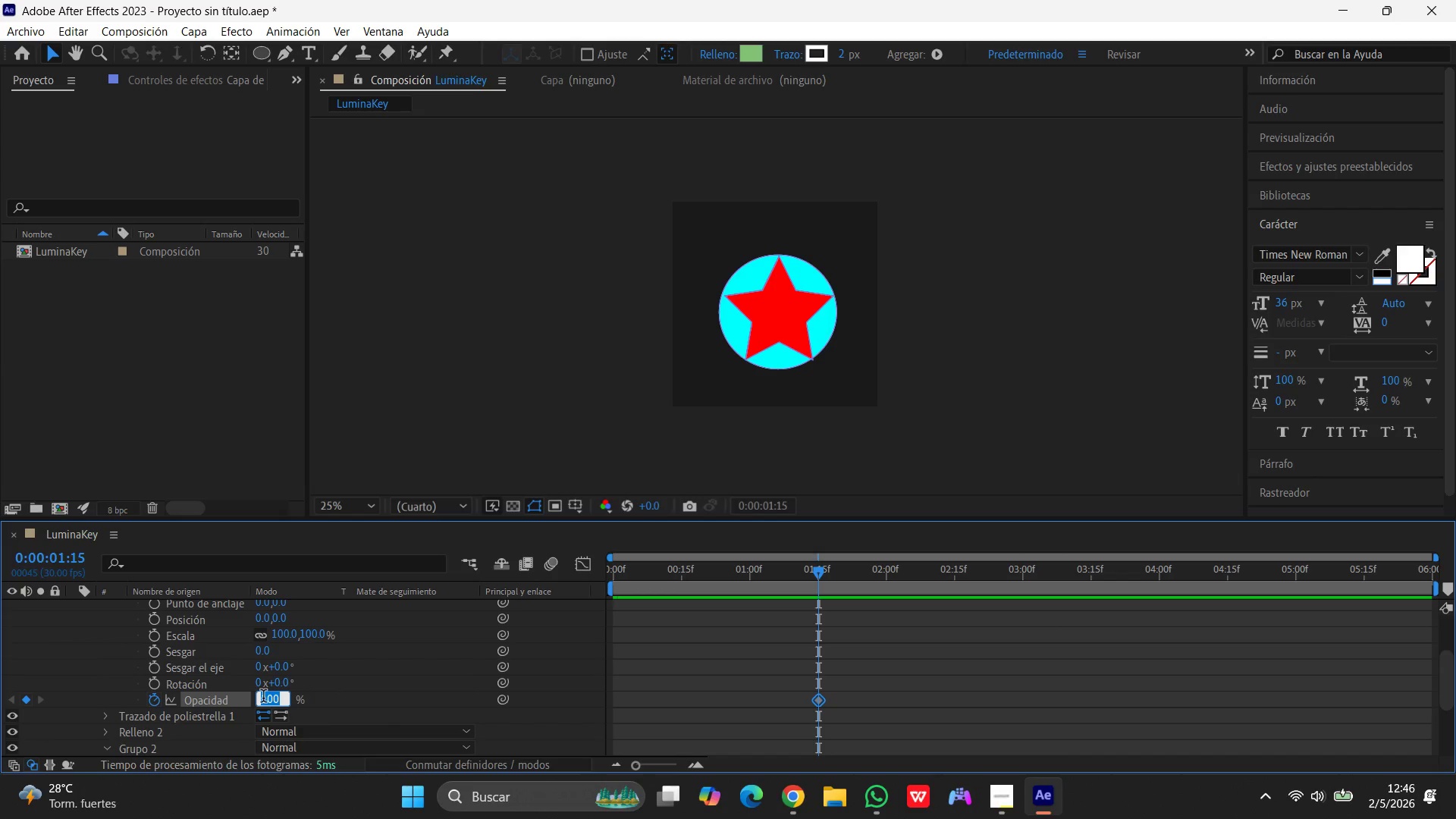 
key(Numpad0)
 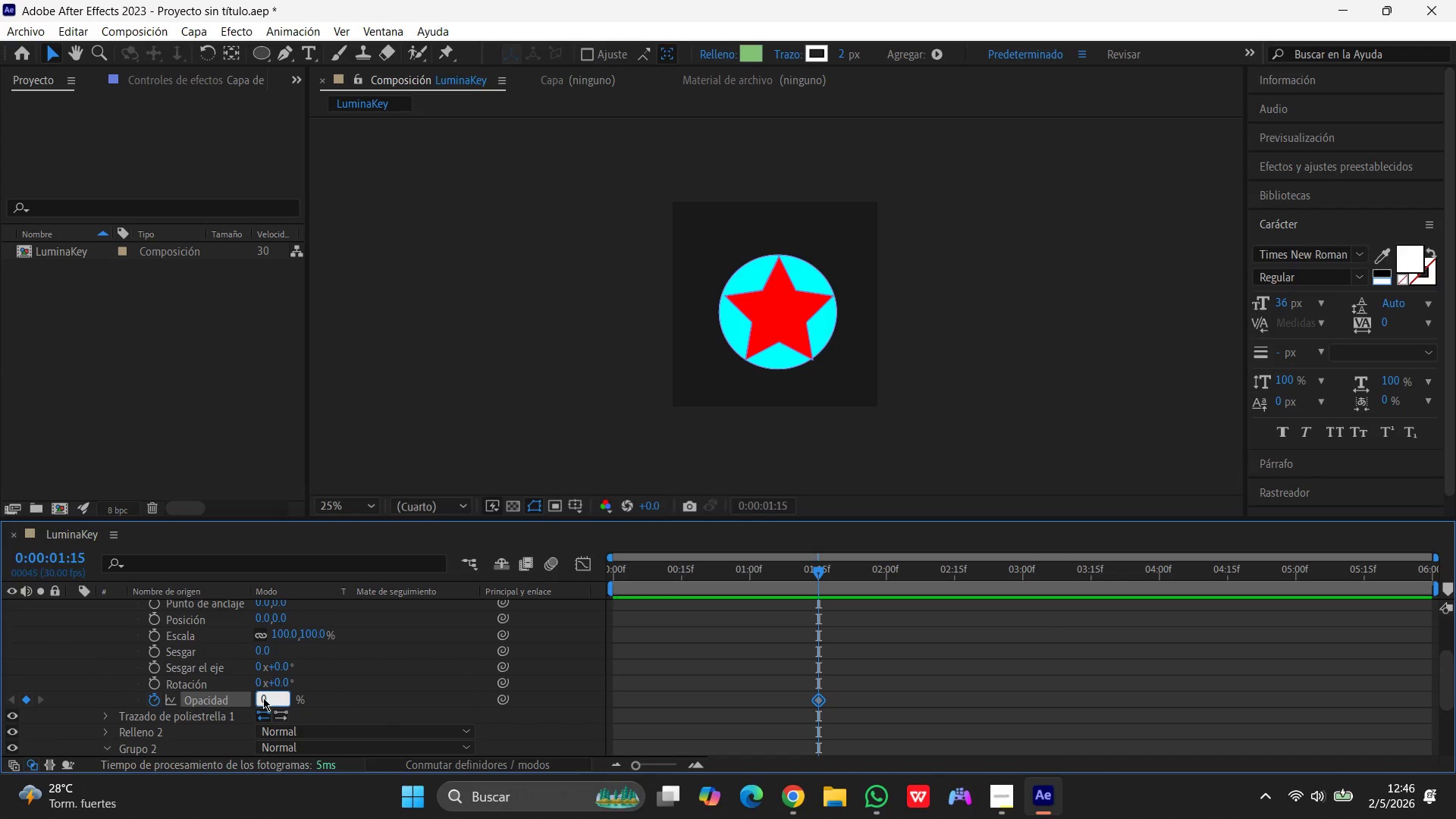 
key(Enter)
 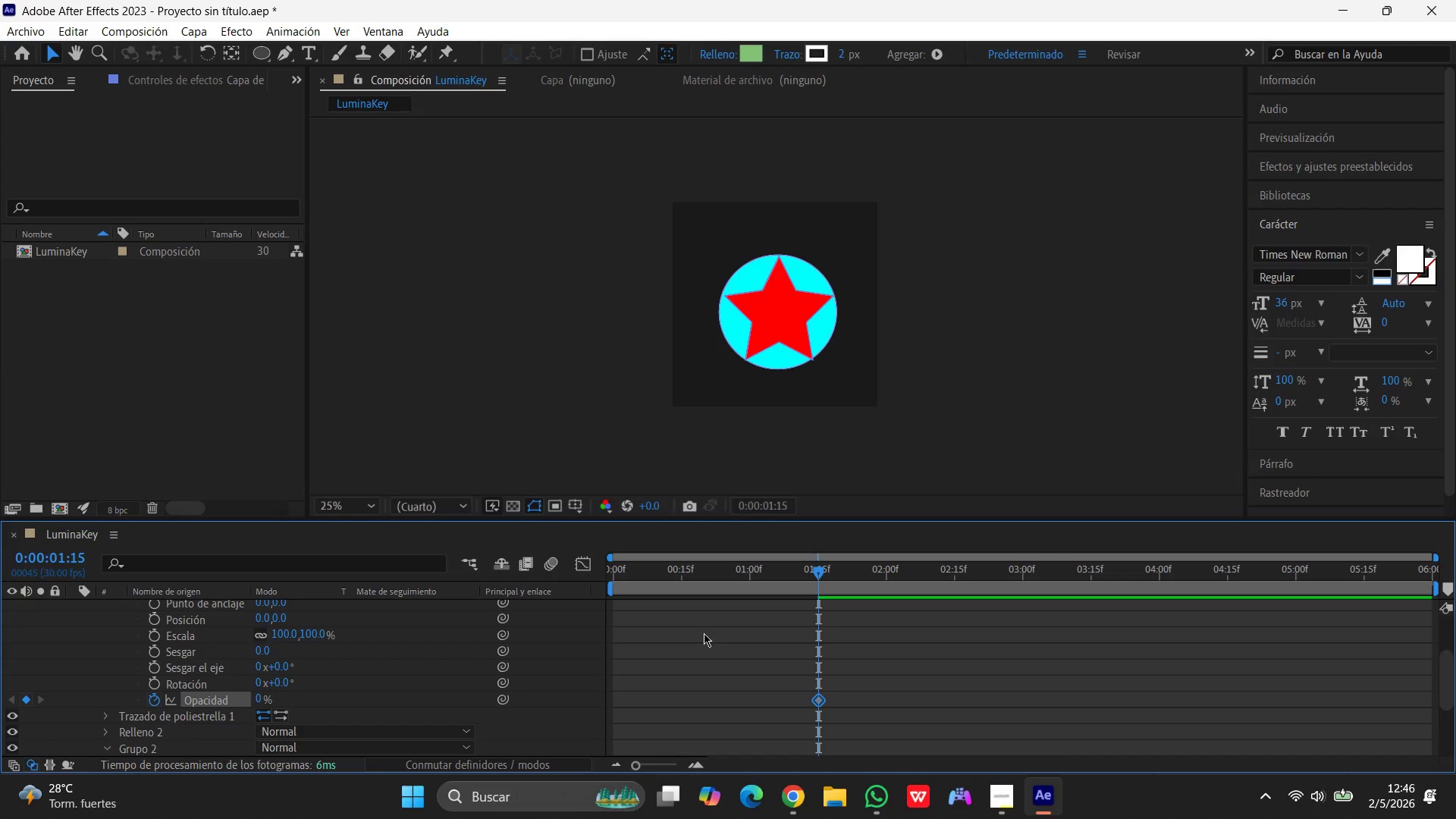 
left_click_drag(start_coordinate=[817, 570], to_coordinate=[889, 571])
 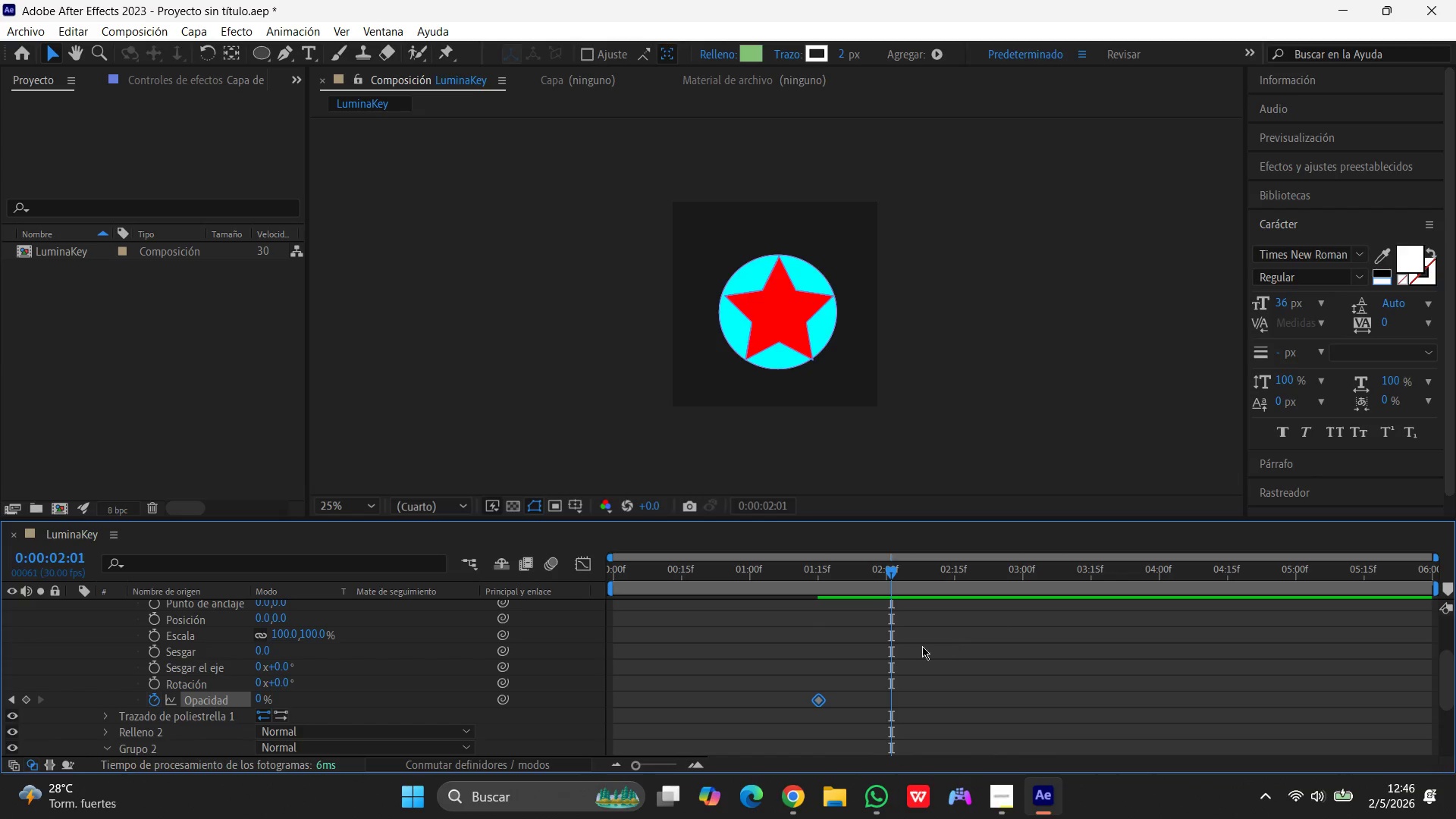 
scroll: coordinate [240, 681], scroll_direction: up, amount: 4.0
 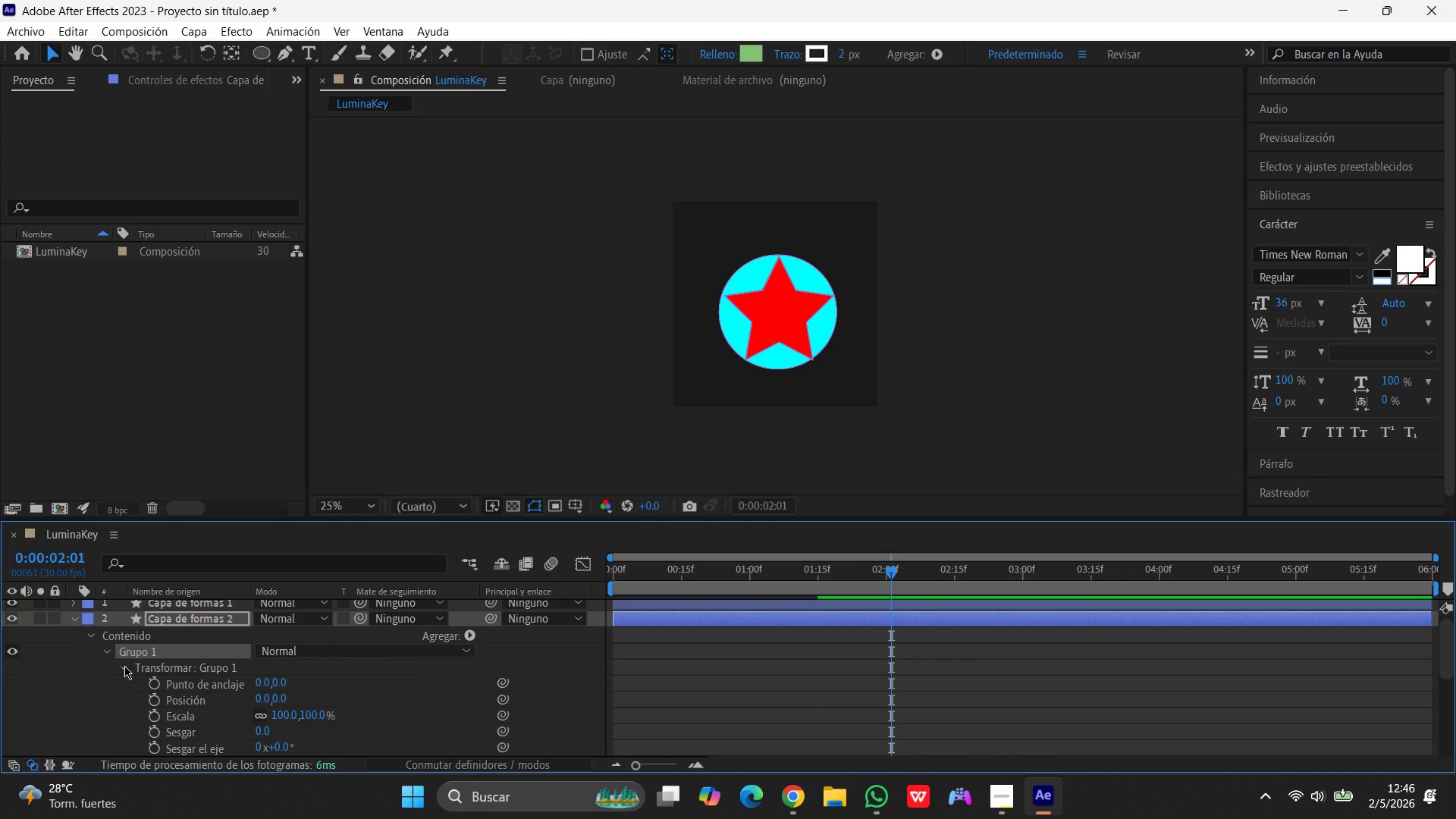 
left_click([124, 667])
 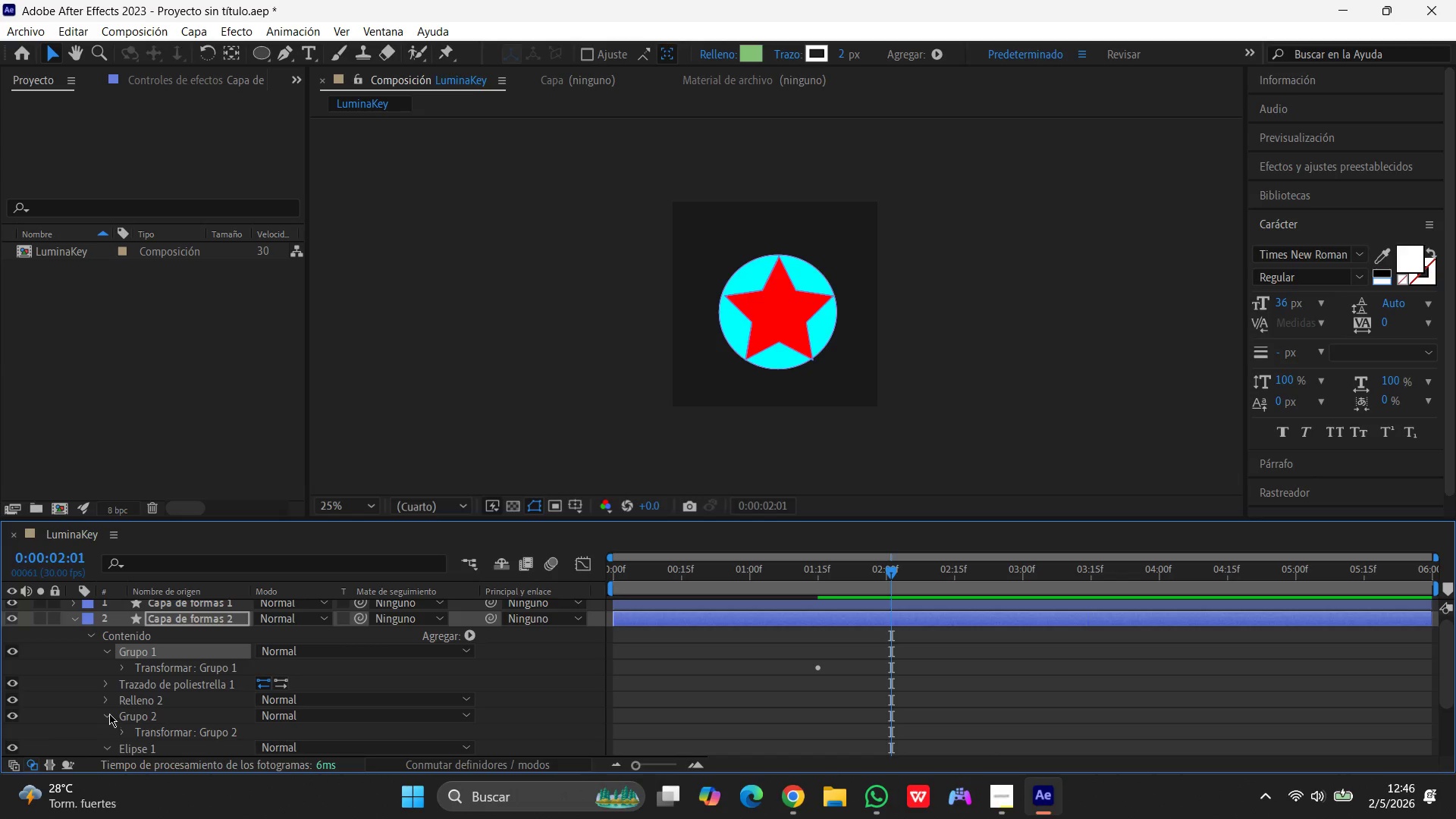 
scroll: coordinate [109, 714], scroll_direction: down, amount: 2.0
 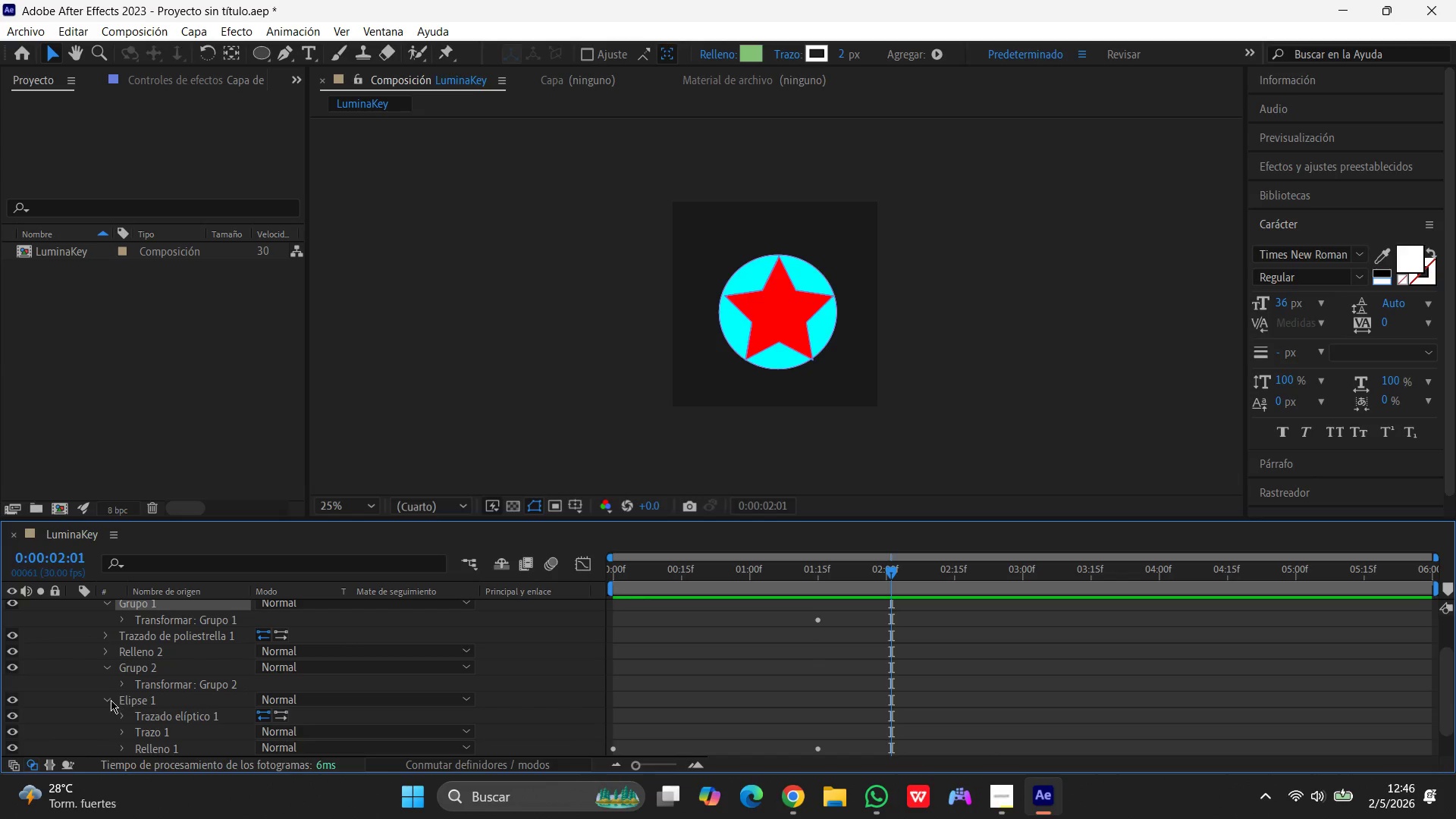 
left_click([109, 698])
 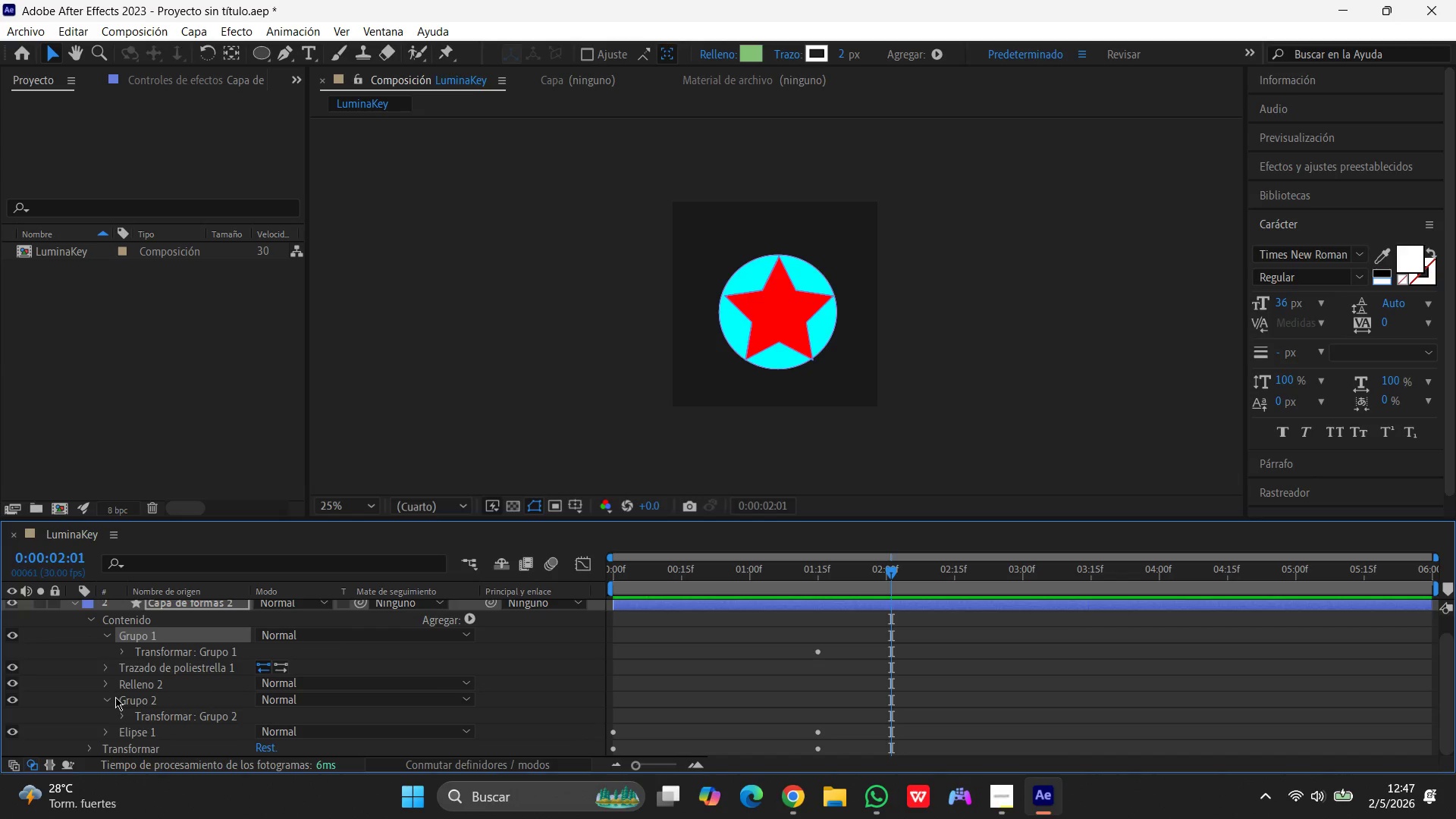 
scroll: coordinate [115, 697], scroll_direction: down, amount: 3.0
 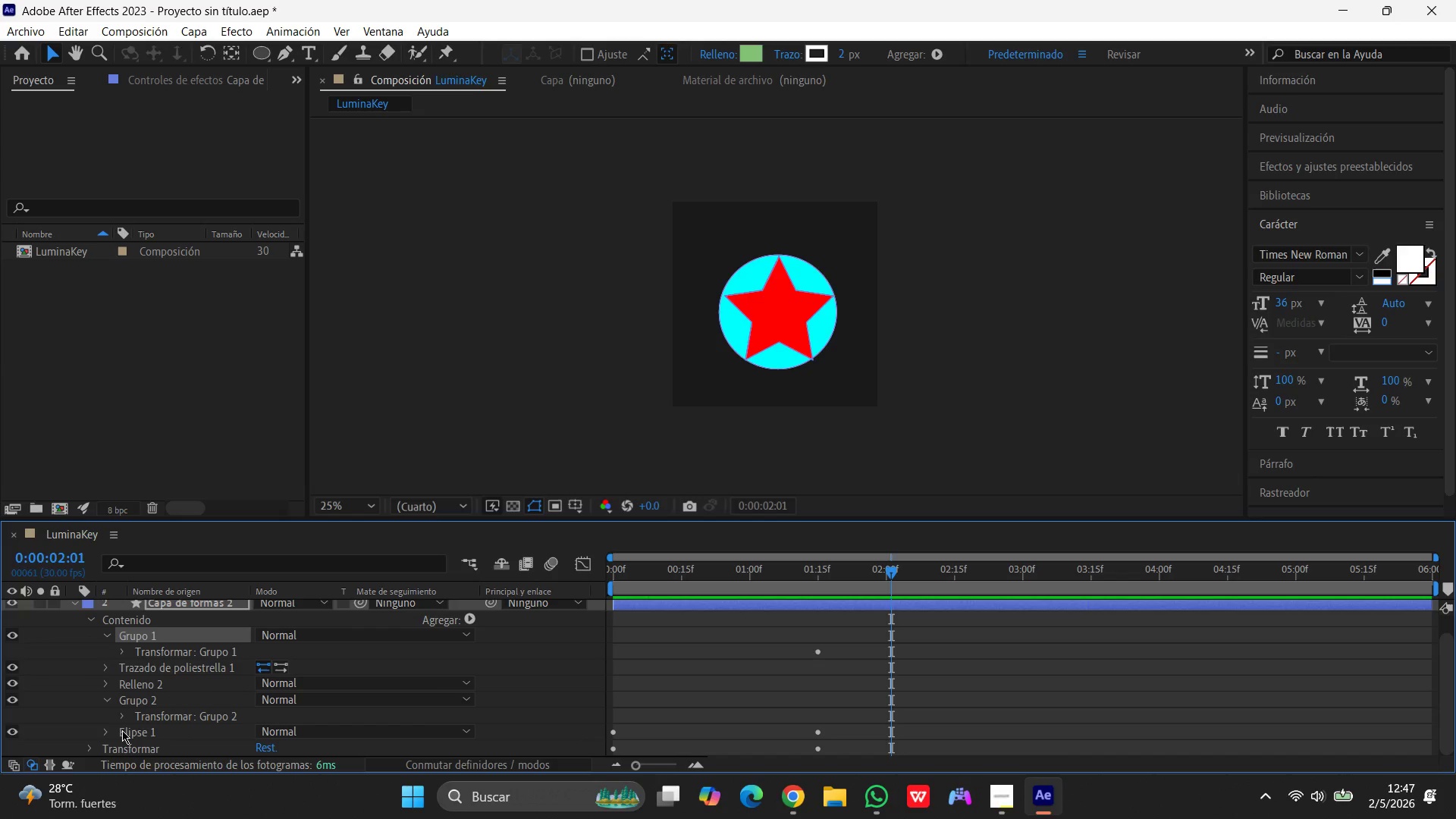 
left_click([108, 728])
 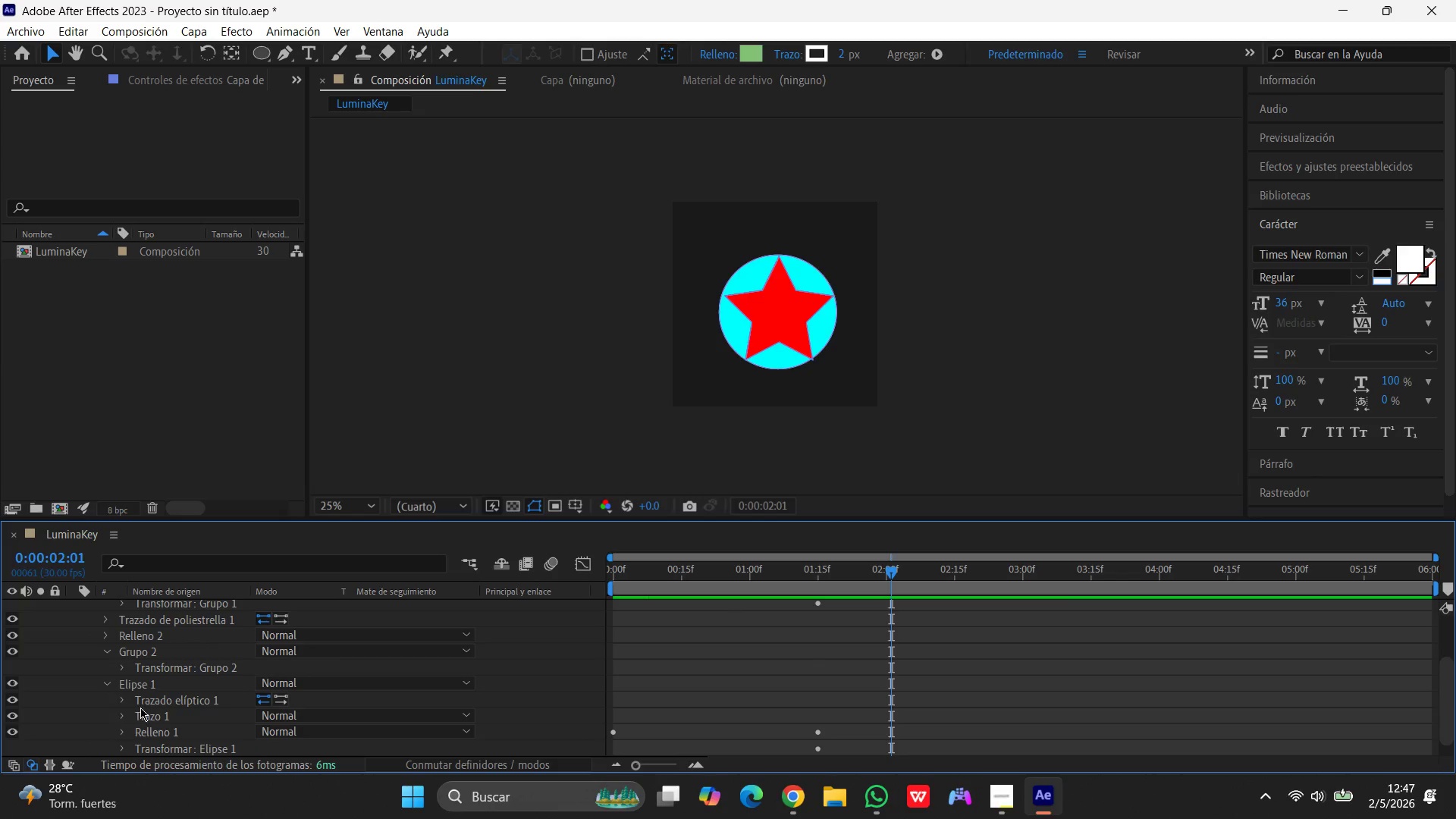 
scroll: coordinate [165, 698], scroll_direction: down, amount: 4.0
 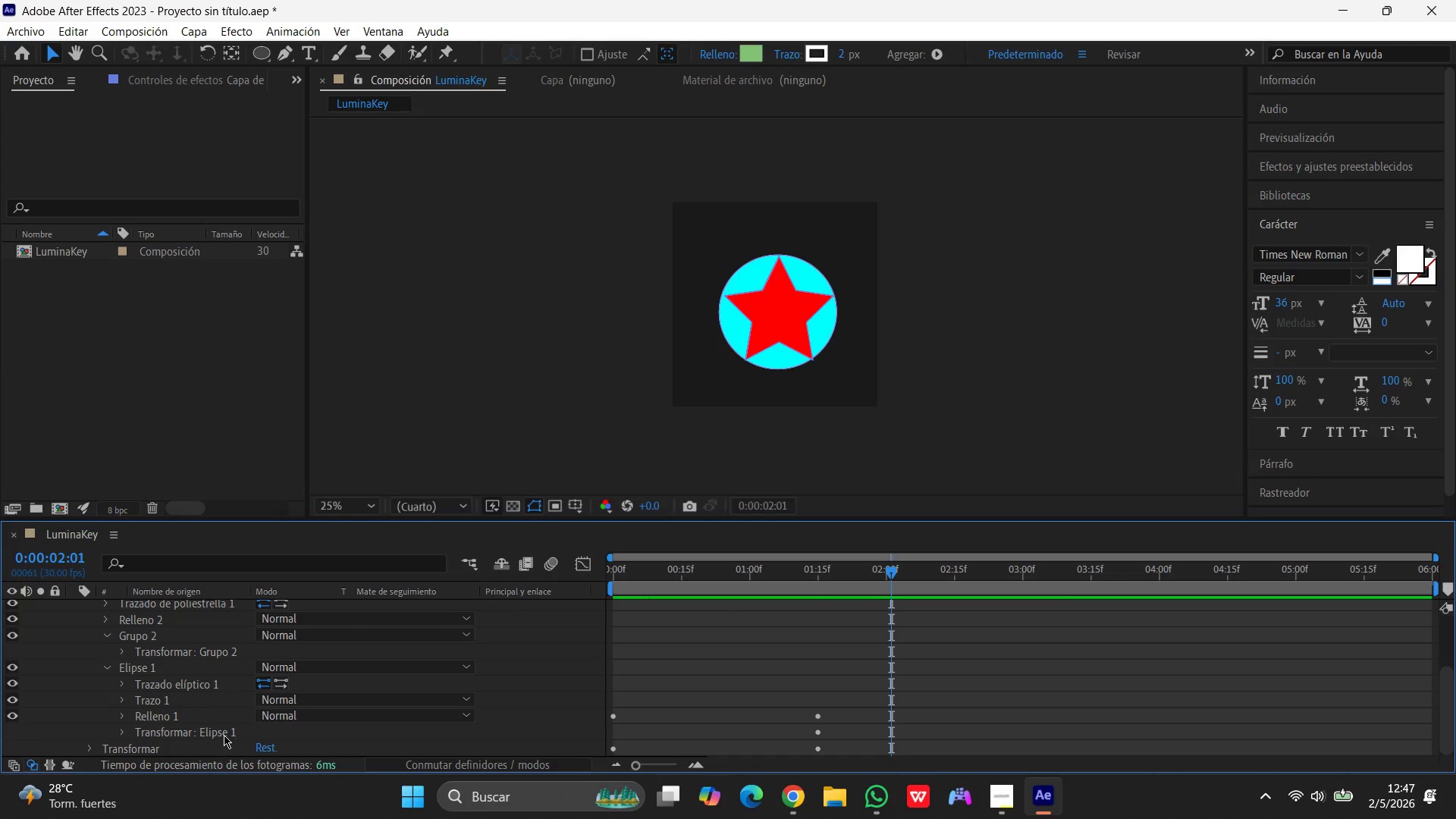 
left_click([224, 735])
 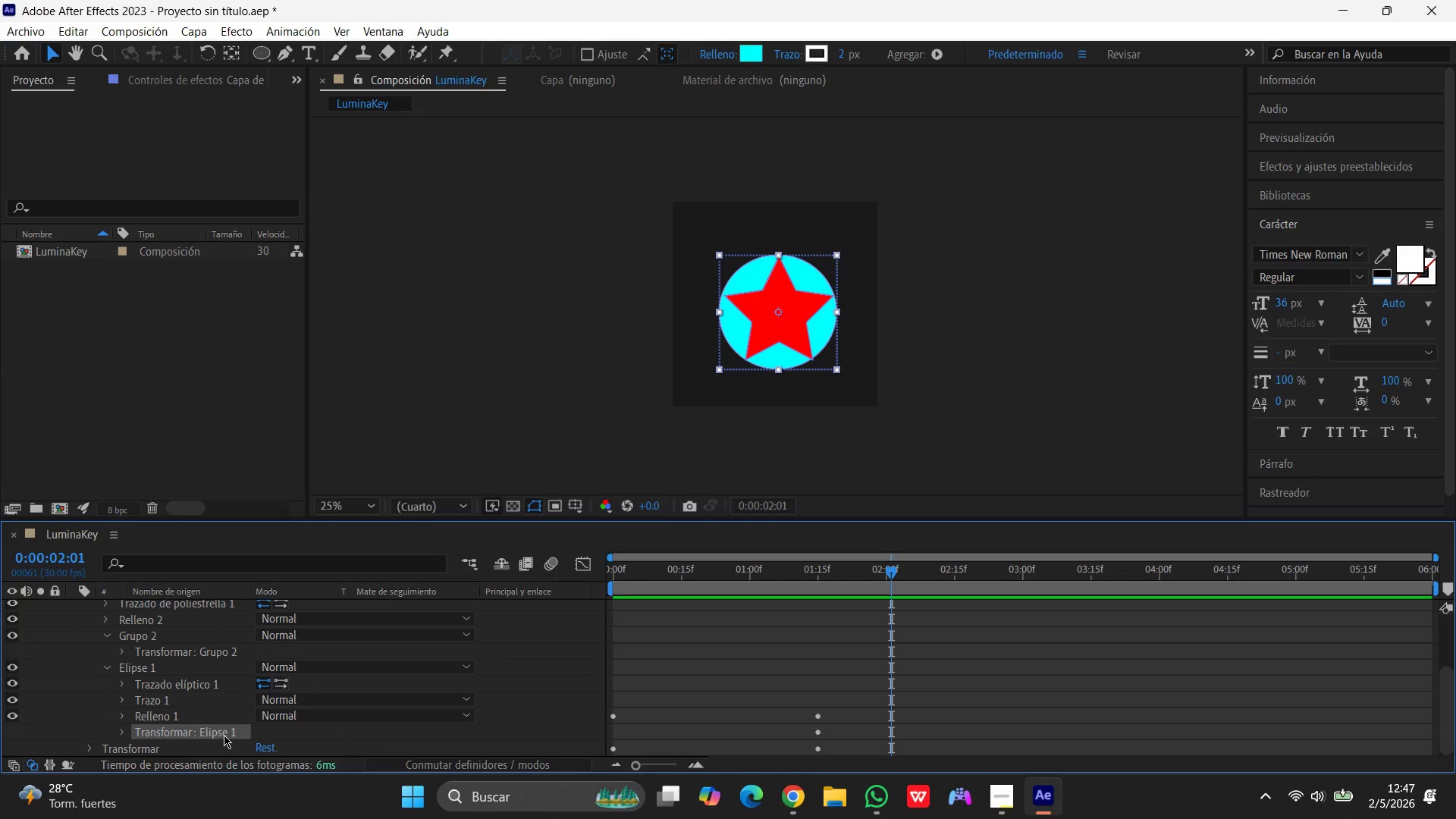 
left_click([117, 731])
 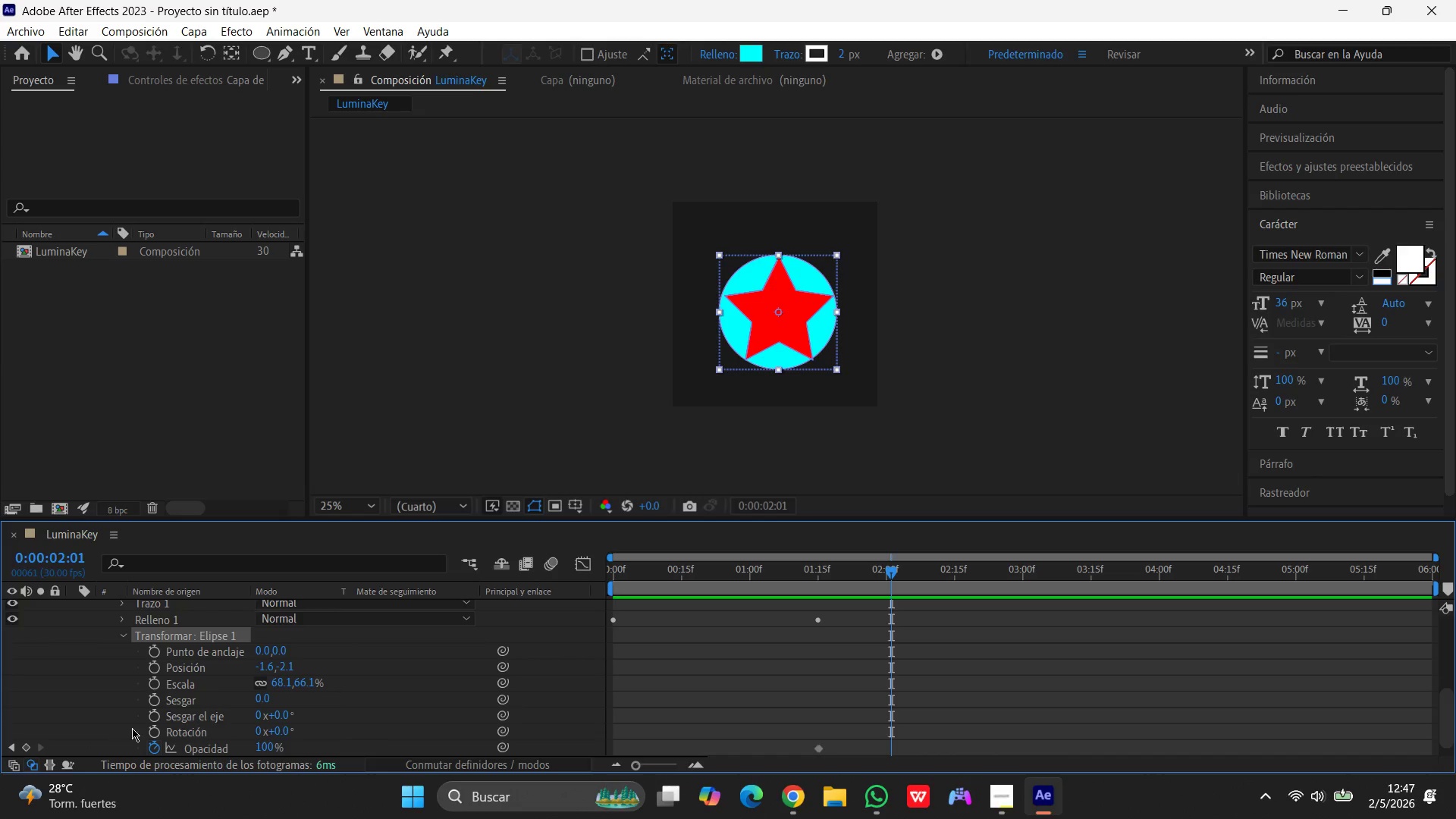 
scroll: coordinate [132, 727], scroll_direction: down, amount: 2.0
 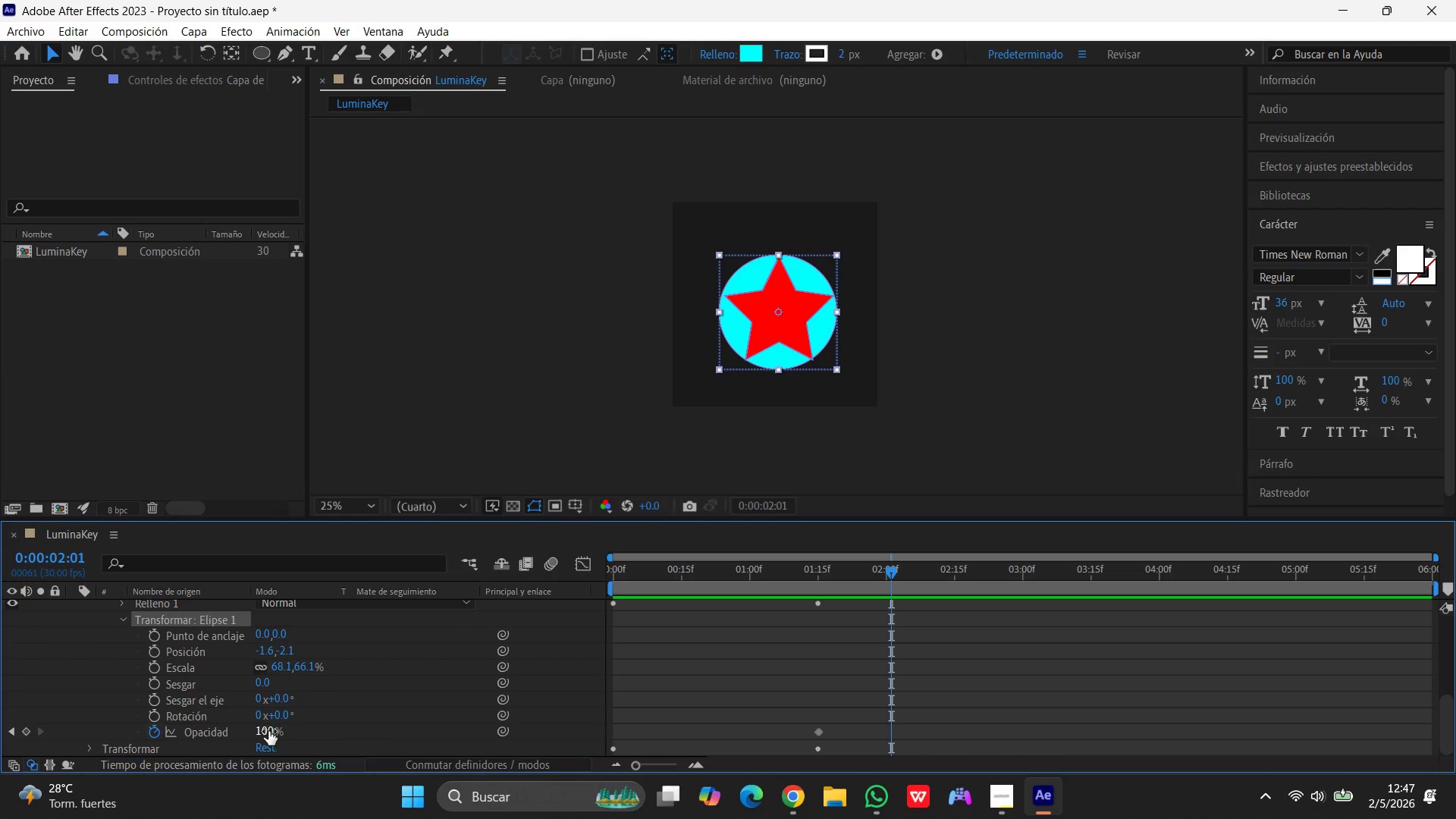 
left_click([263, 729])
 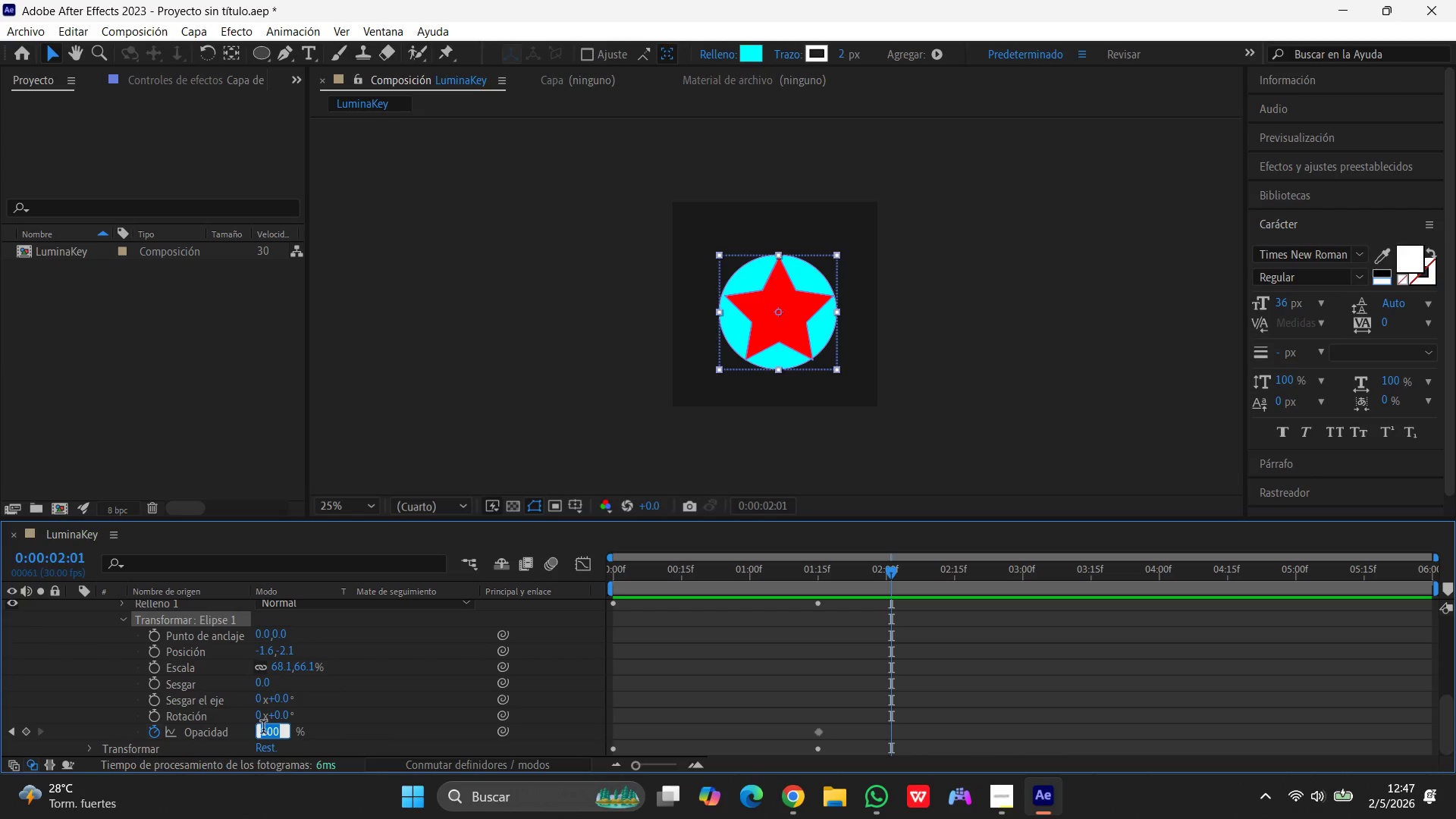 
key(Numpad0)
 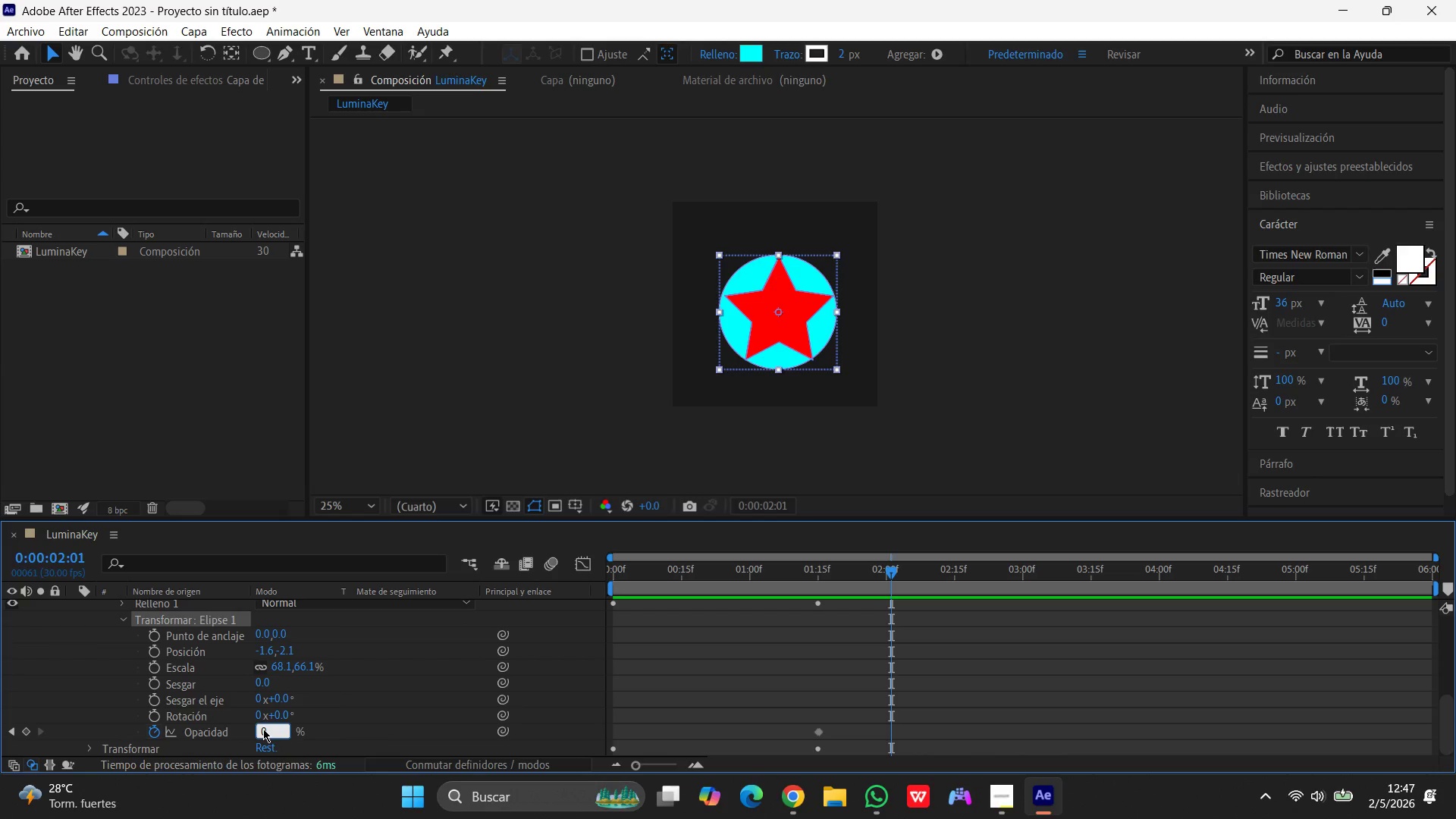 
key(Enter)
 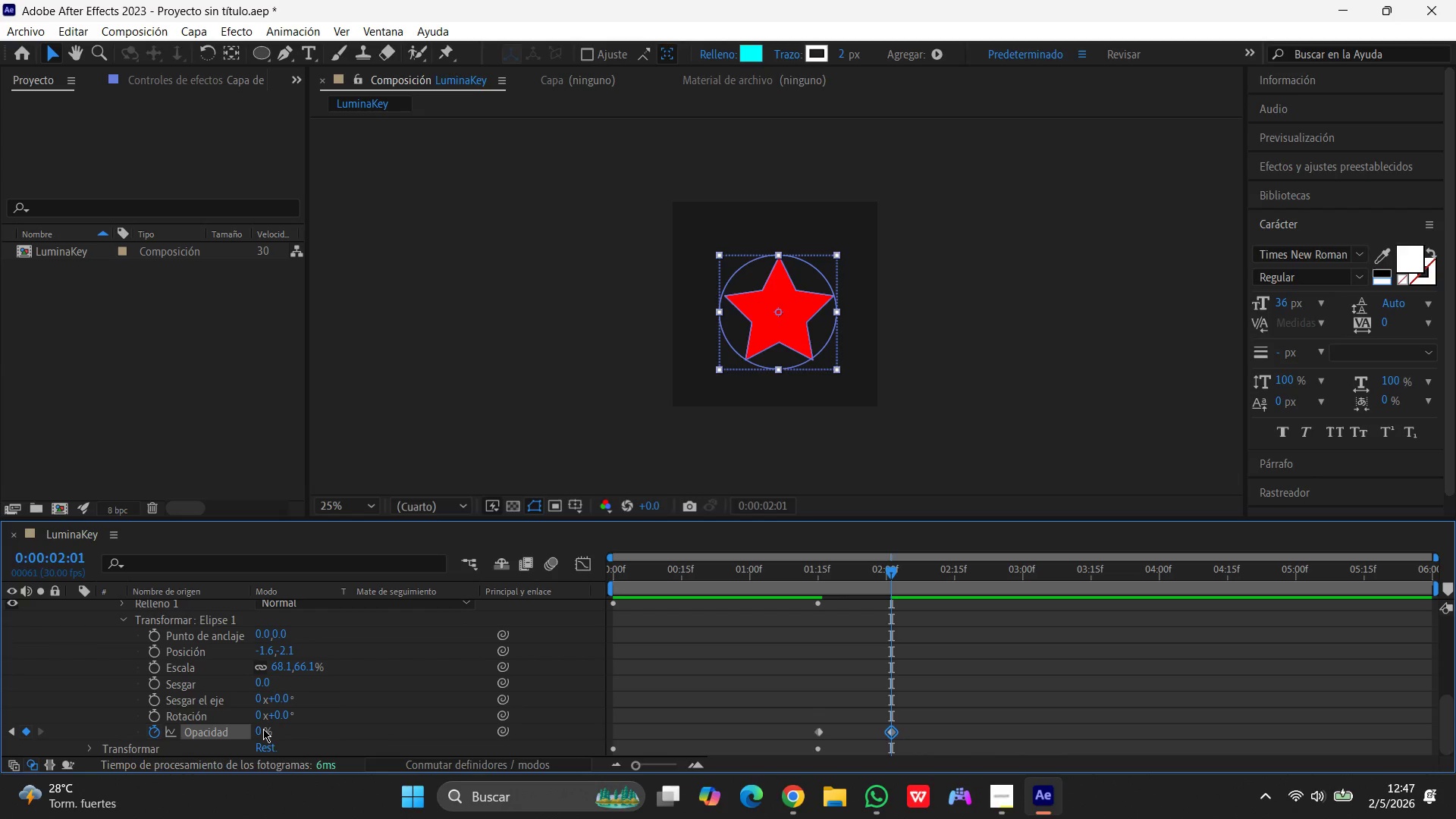 
wait(6.81)
 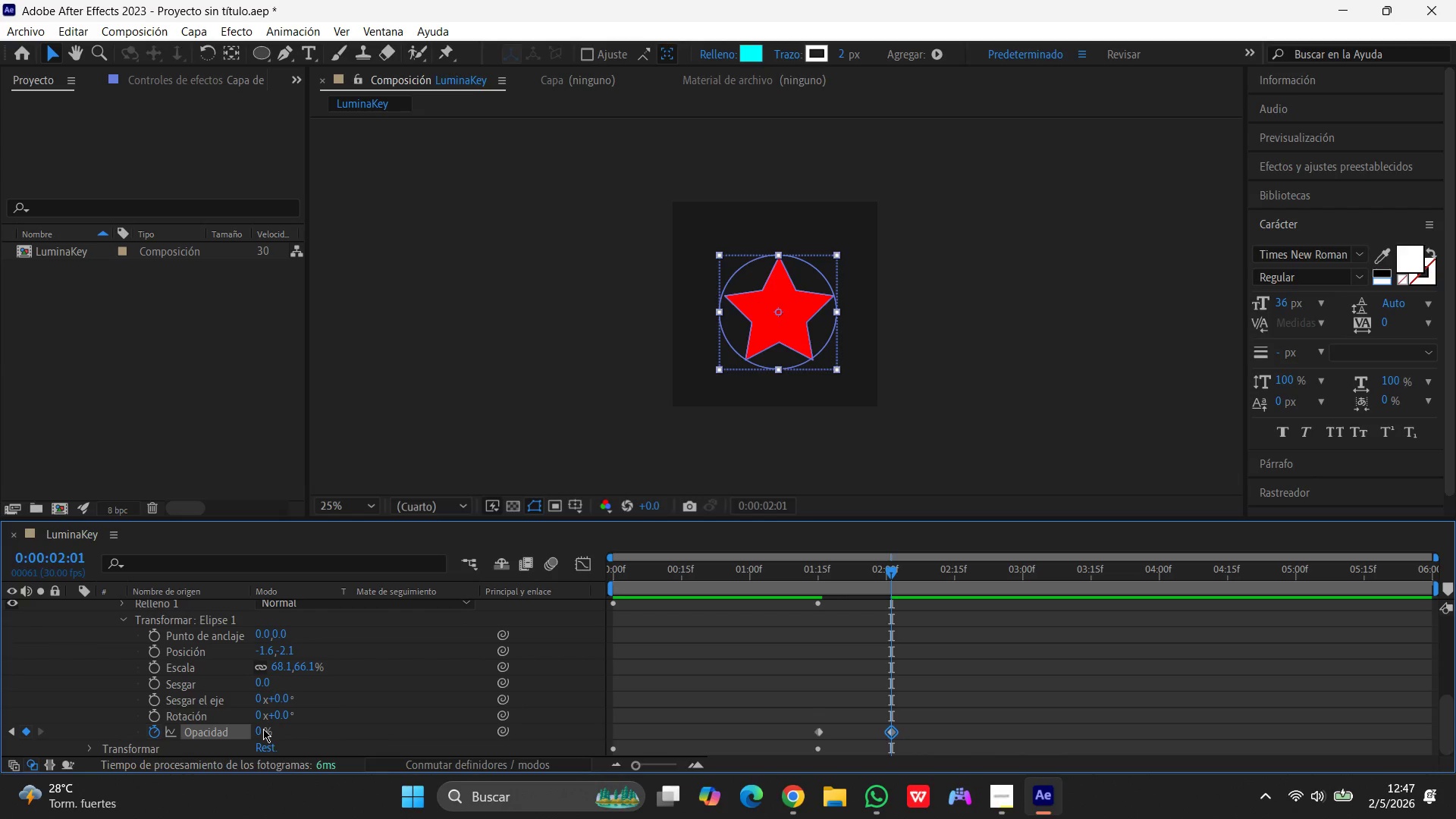 
scroll: coordinate [190, 710], scroll_direction: none, amount: 0.0
 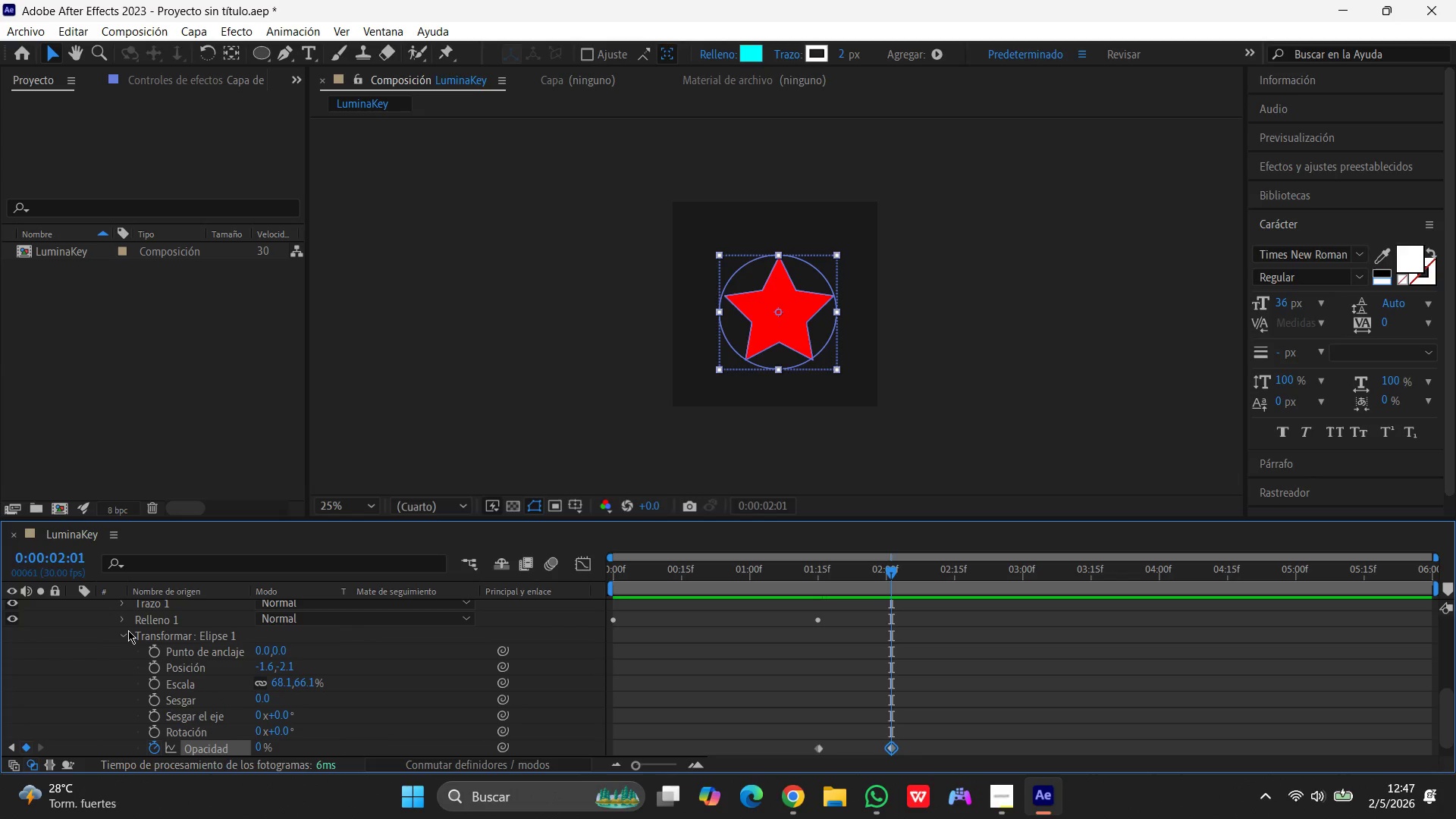 
left_click([126, 632])
 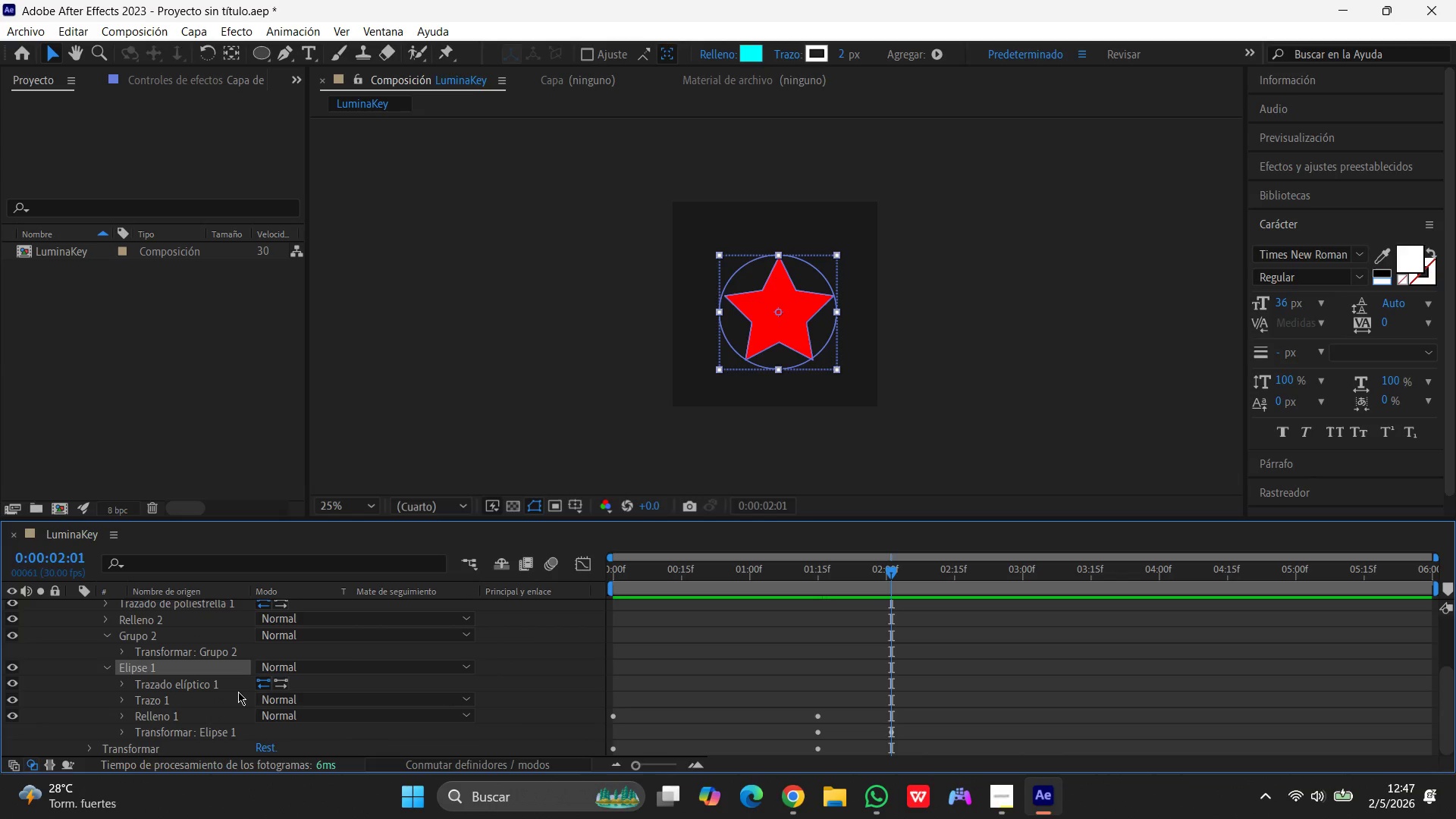 
scroll: coordinate [191, 704], scroll_direction: down, amount: 2.0
 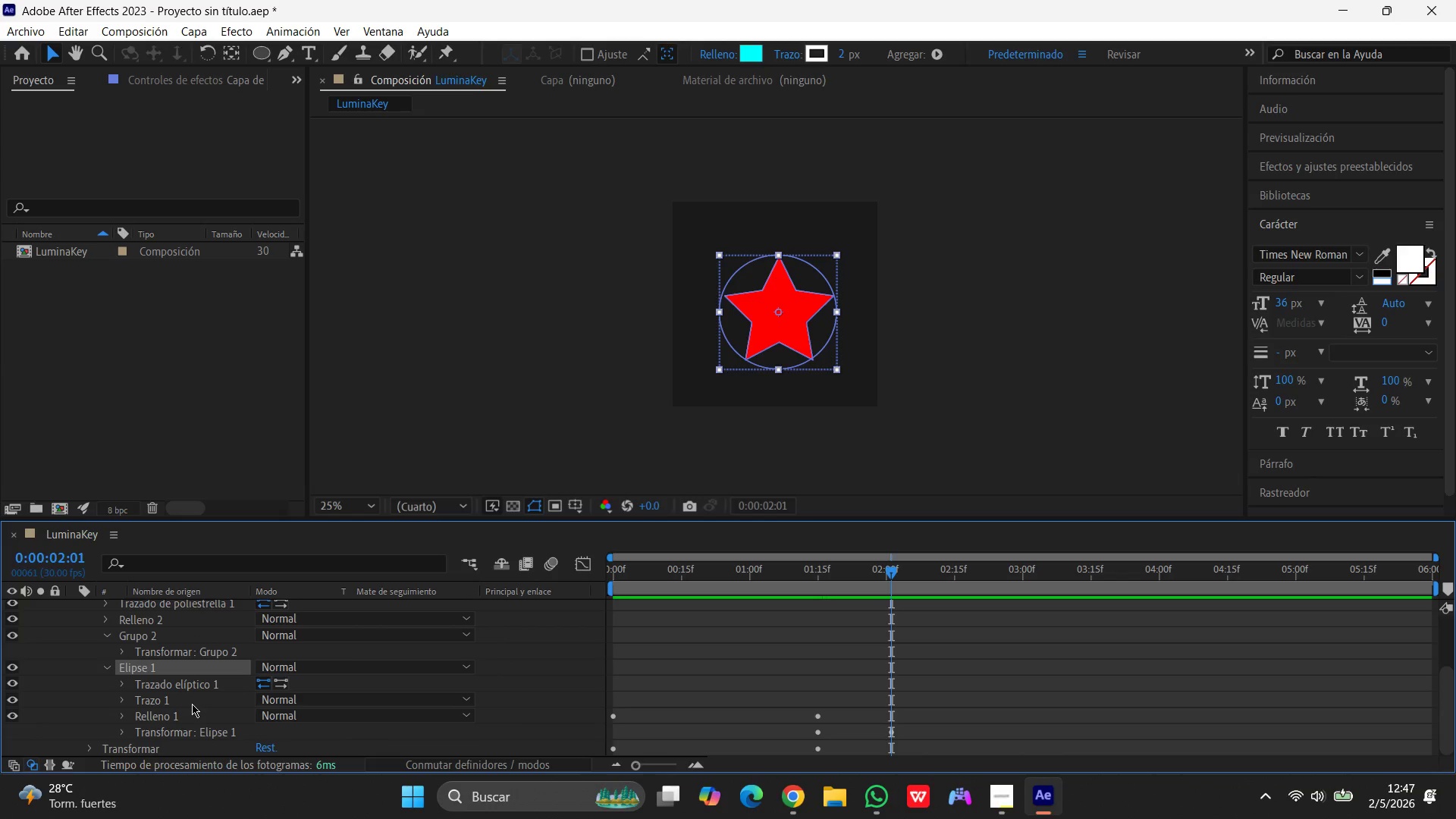 
scroll: coordinate [191, 704], scroll_direction: up, amount: 1.0
 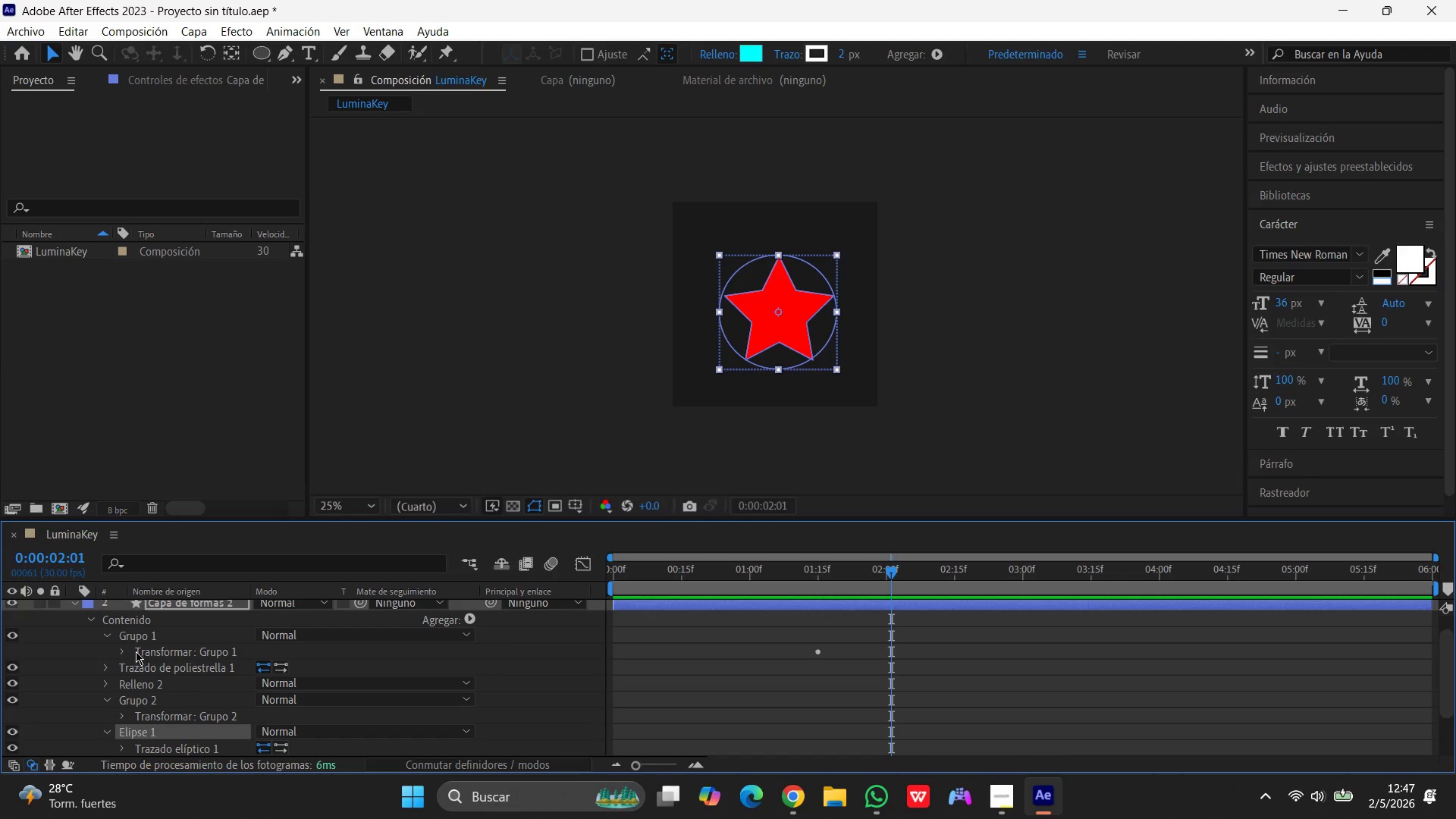 
left_click([123, 651])
 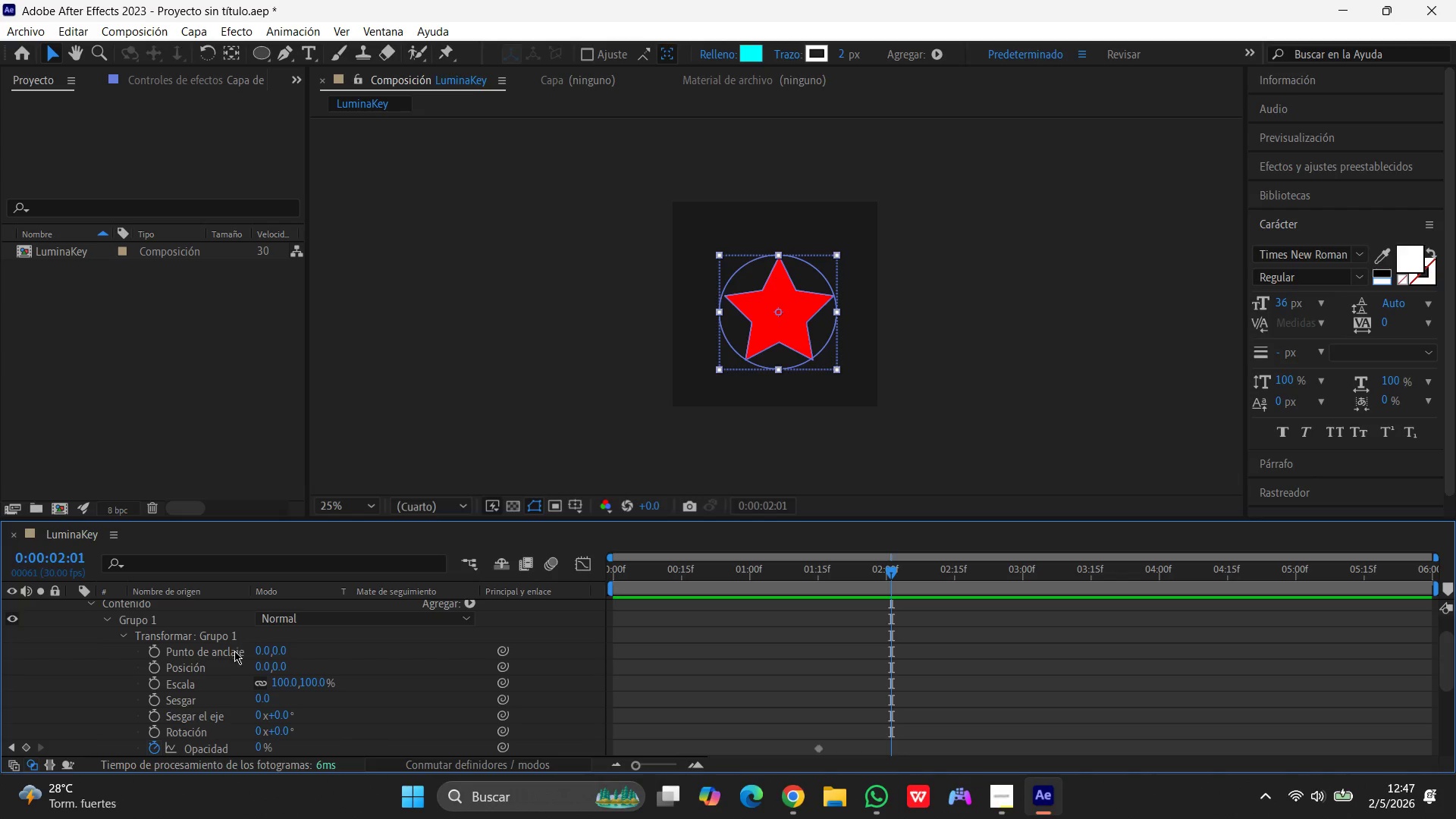 
scroll: coordinate [235, 681], scroll_direction: none, amount: 0.0
 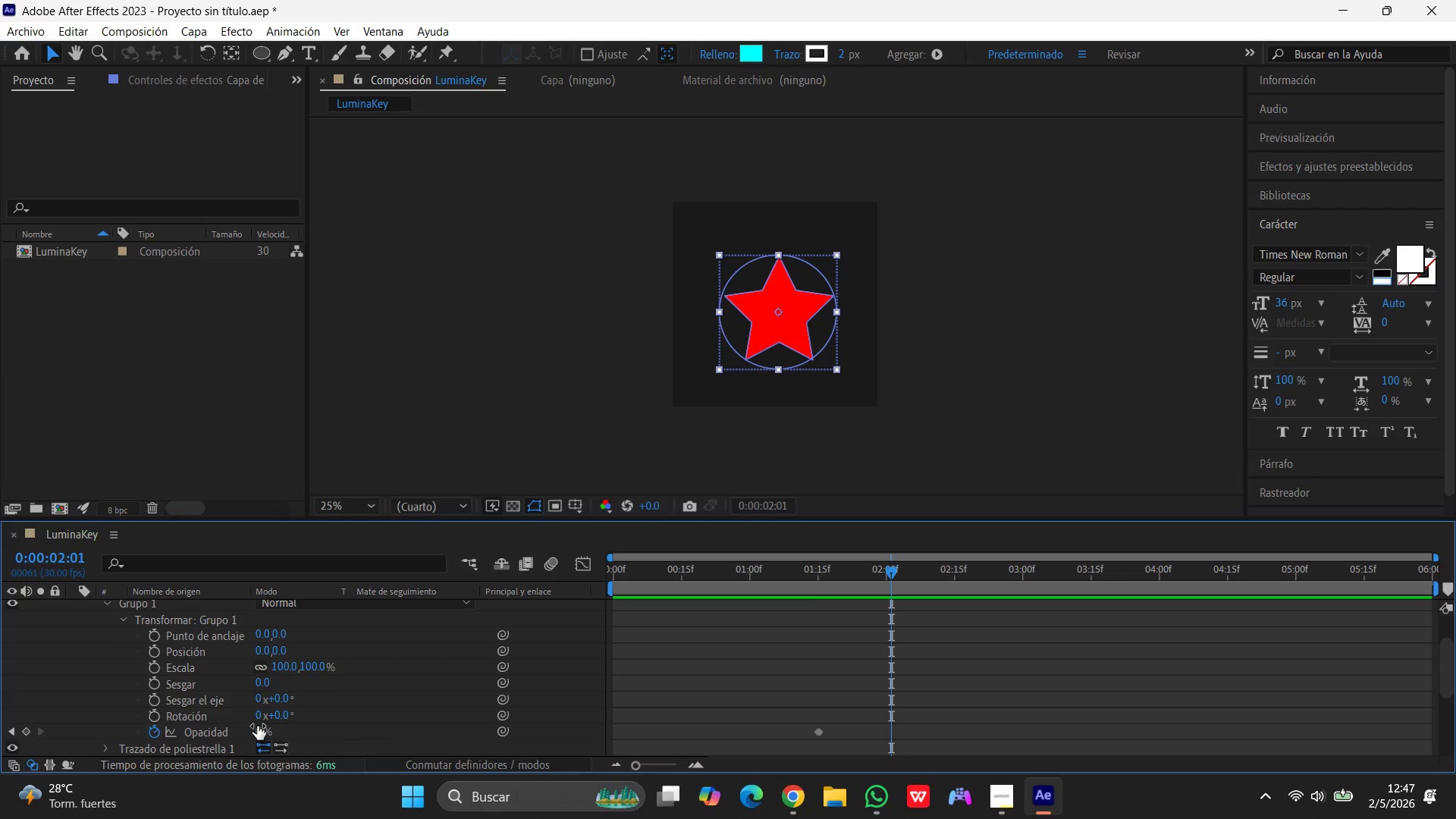 
left_click([257, 726])
 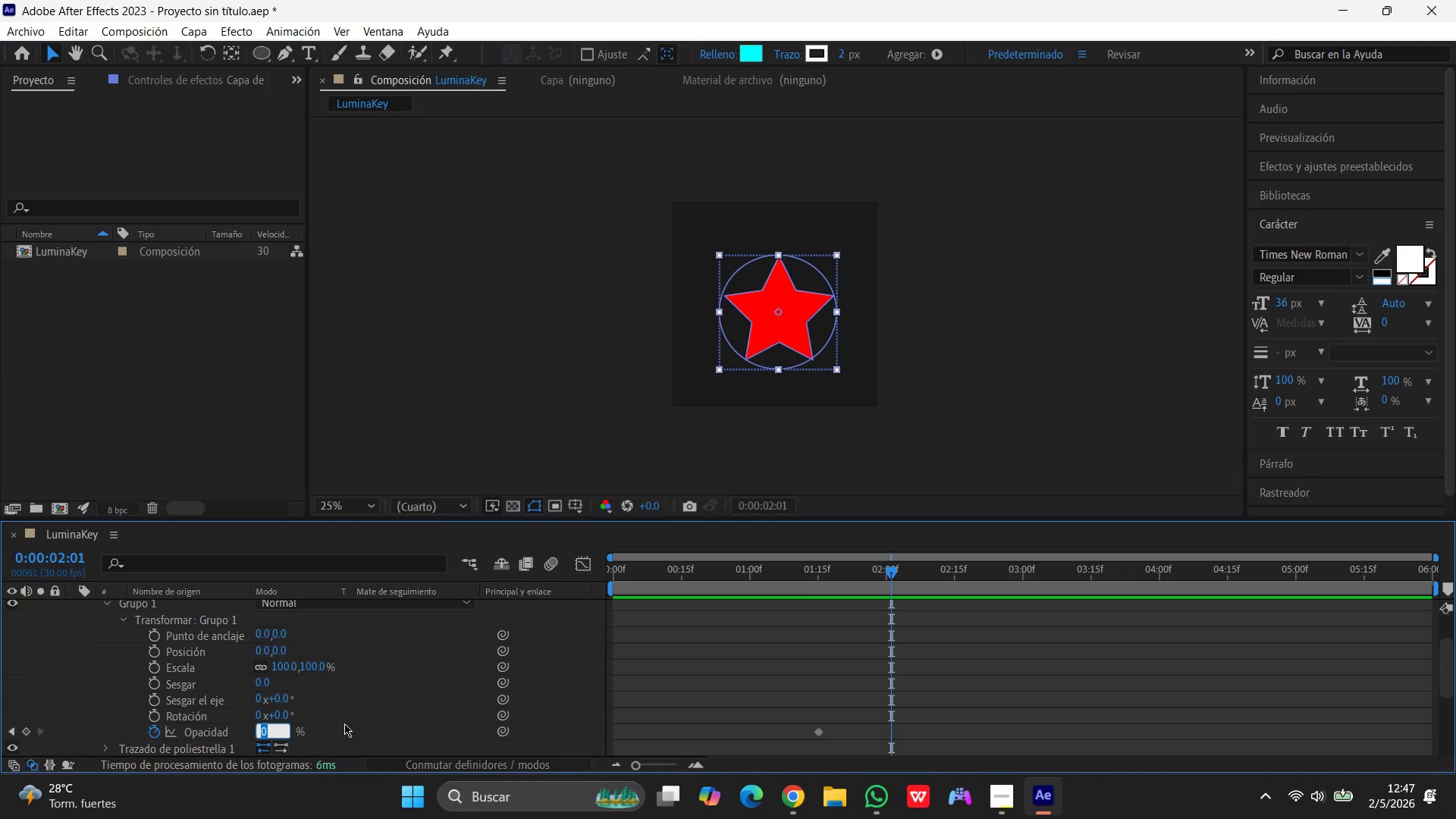 
key(Numpad1)
 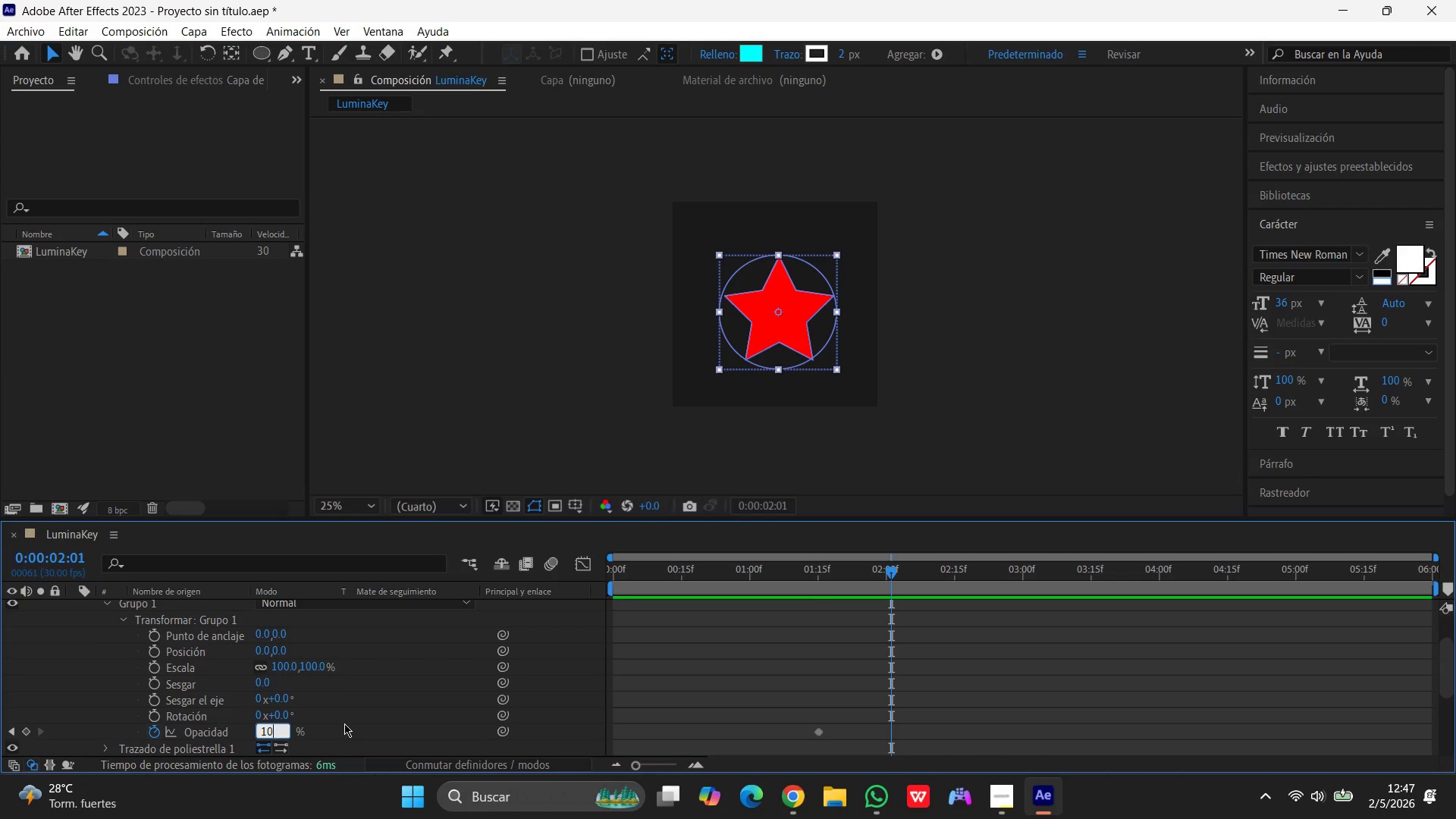 
key(Numpad0)
 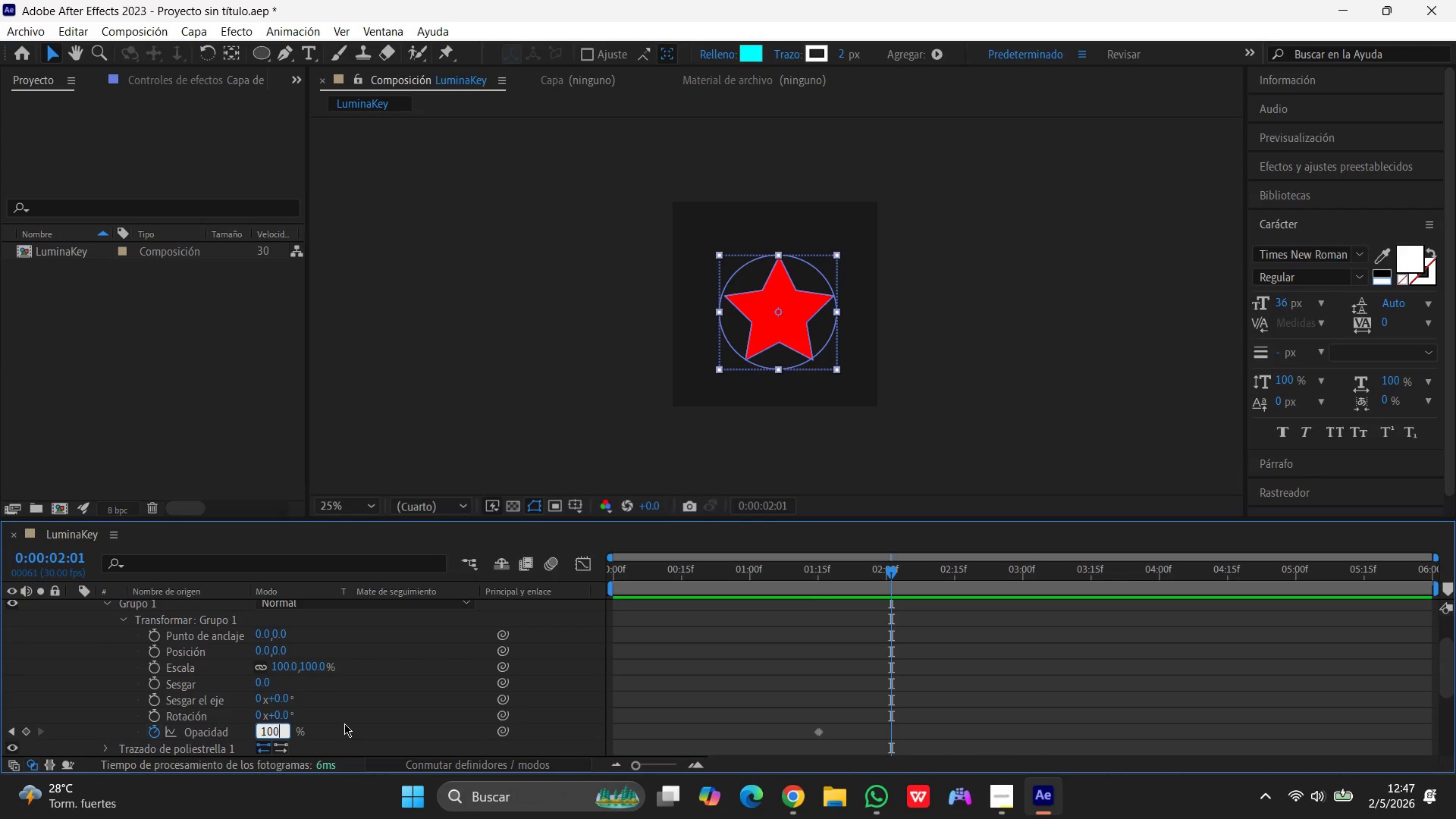 
key(Numpad0)
 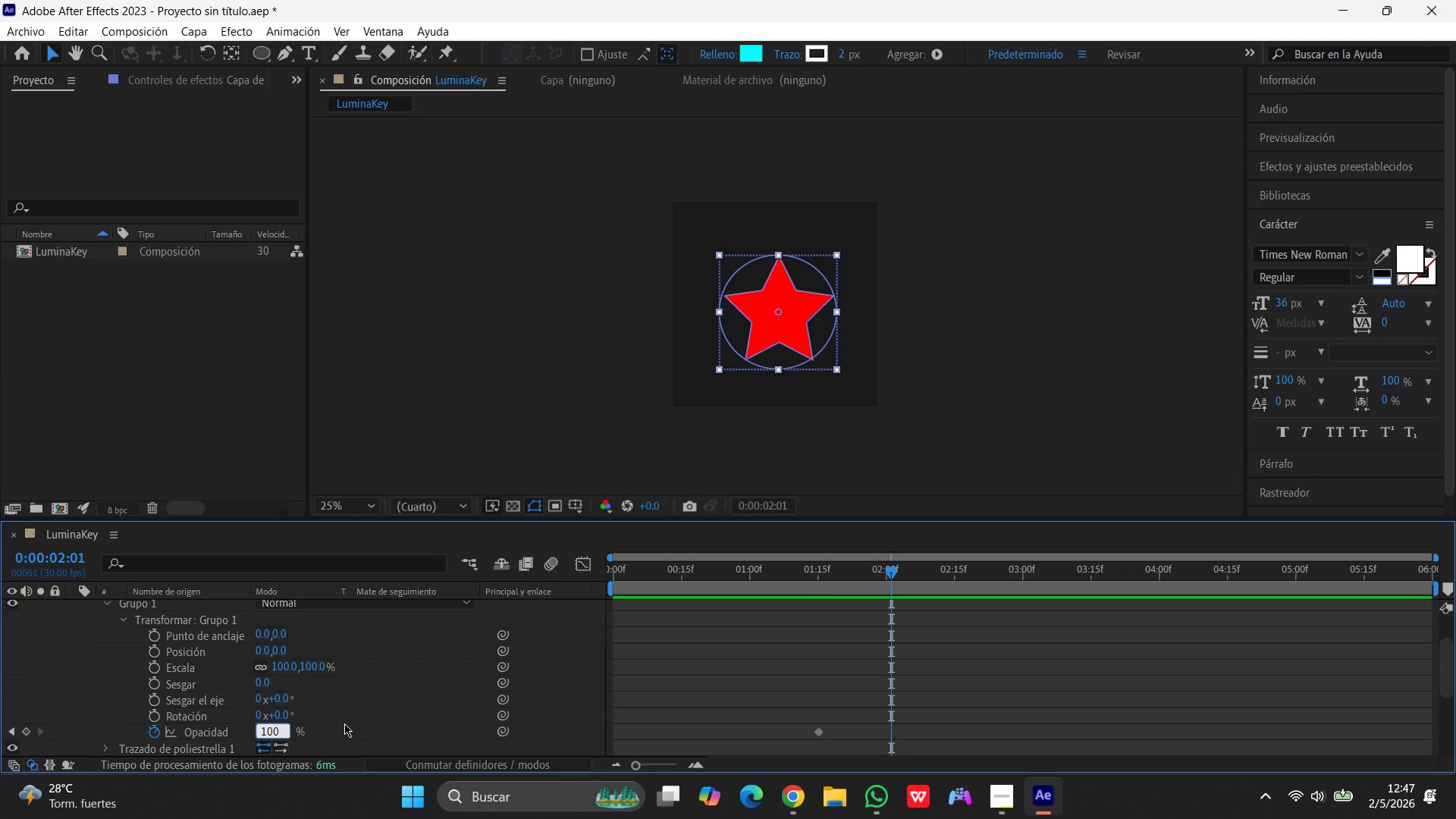 
key(Enter)
 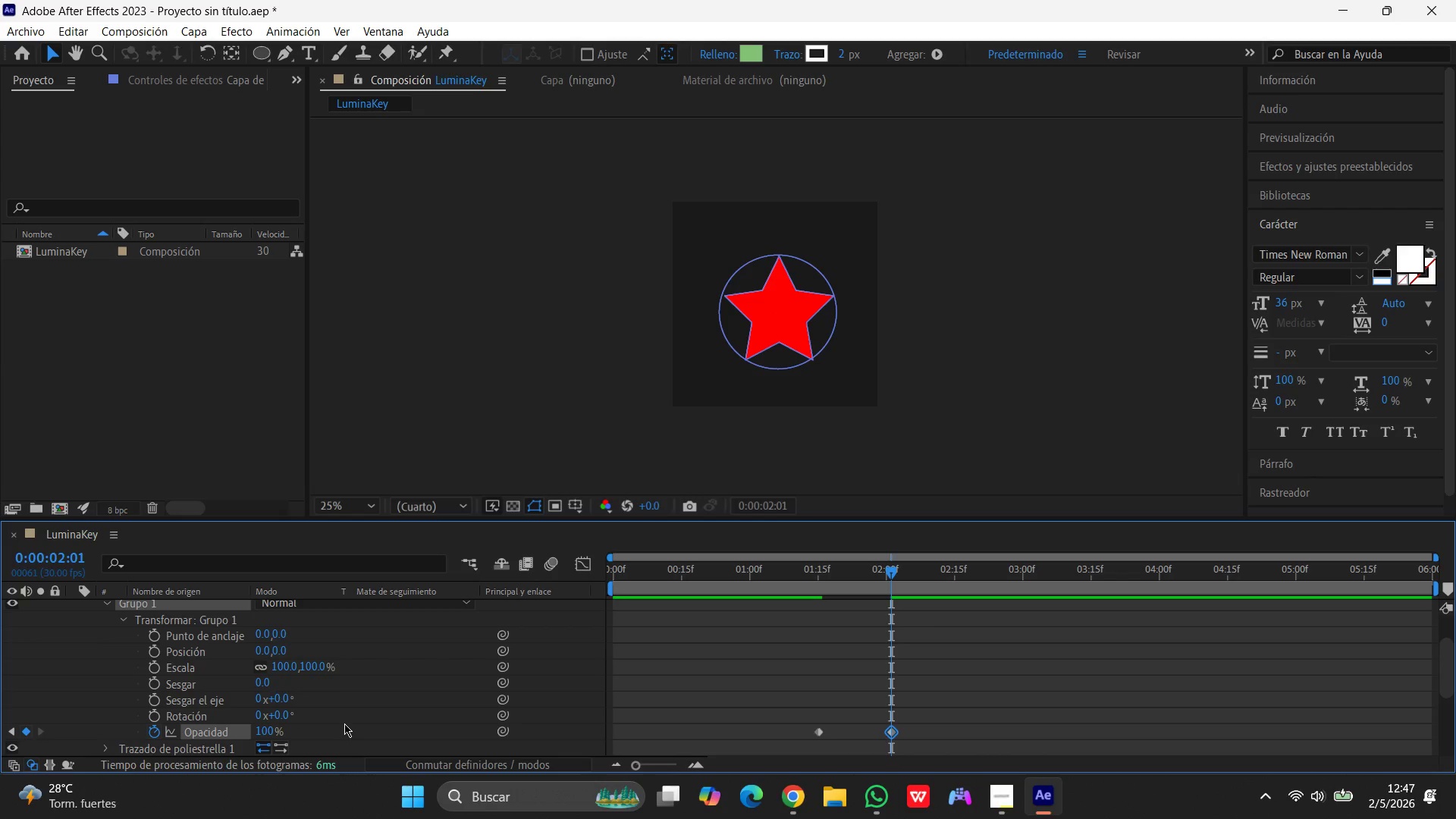 
wait(8.09)
 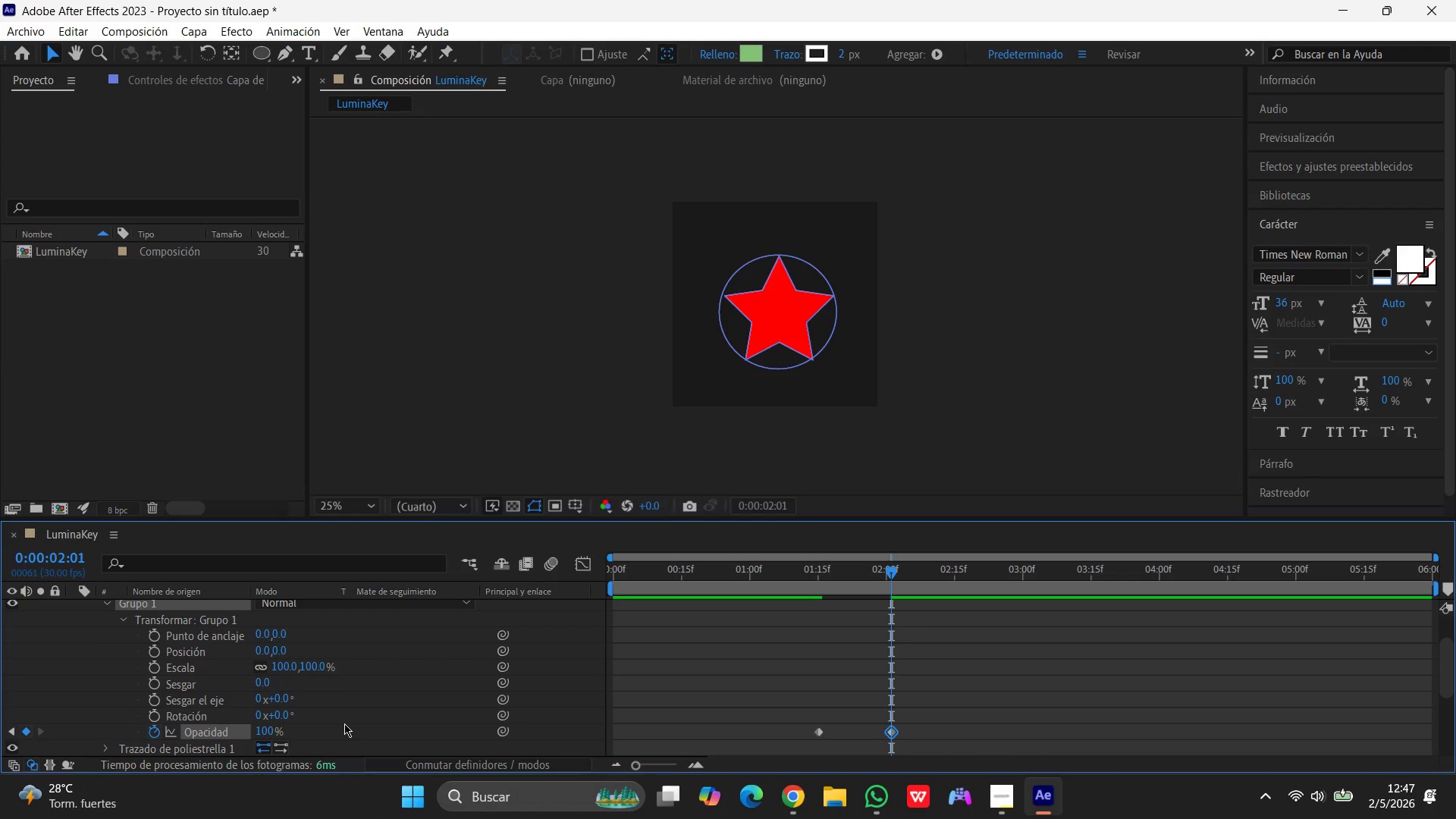 
left_click_drag(start_coordinate=[890, 571], to_coordinate=[494, 580])
 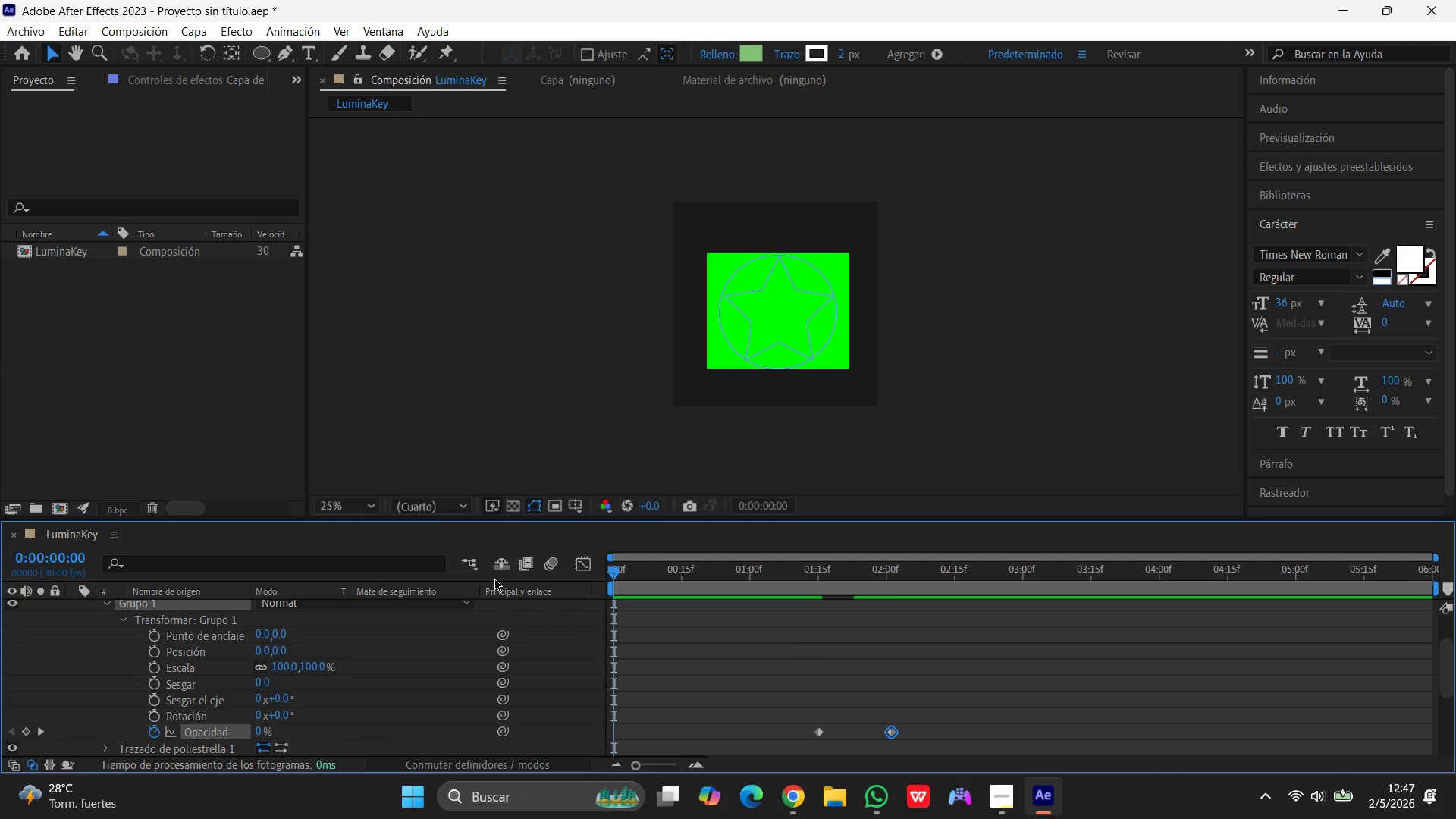 
key(Space)
 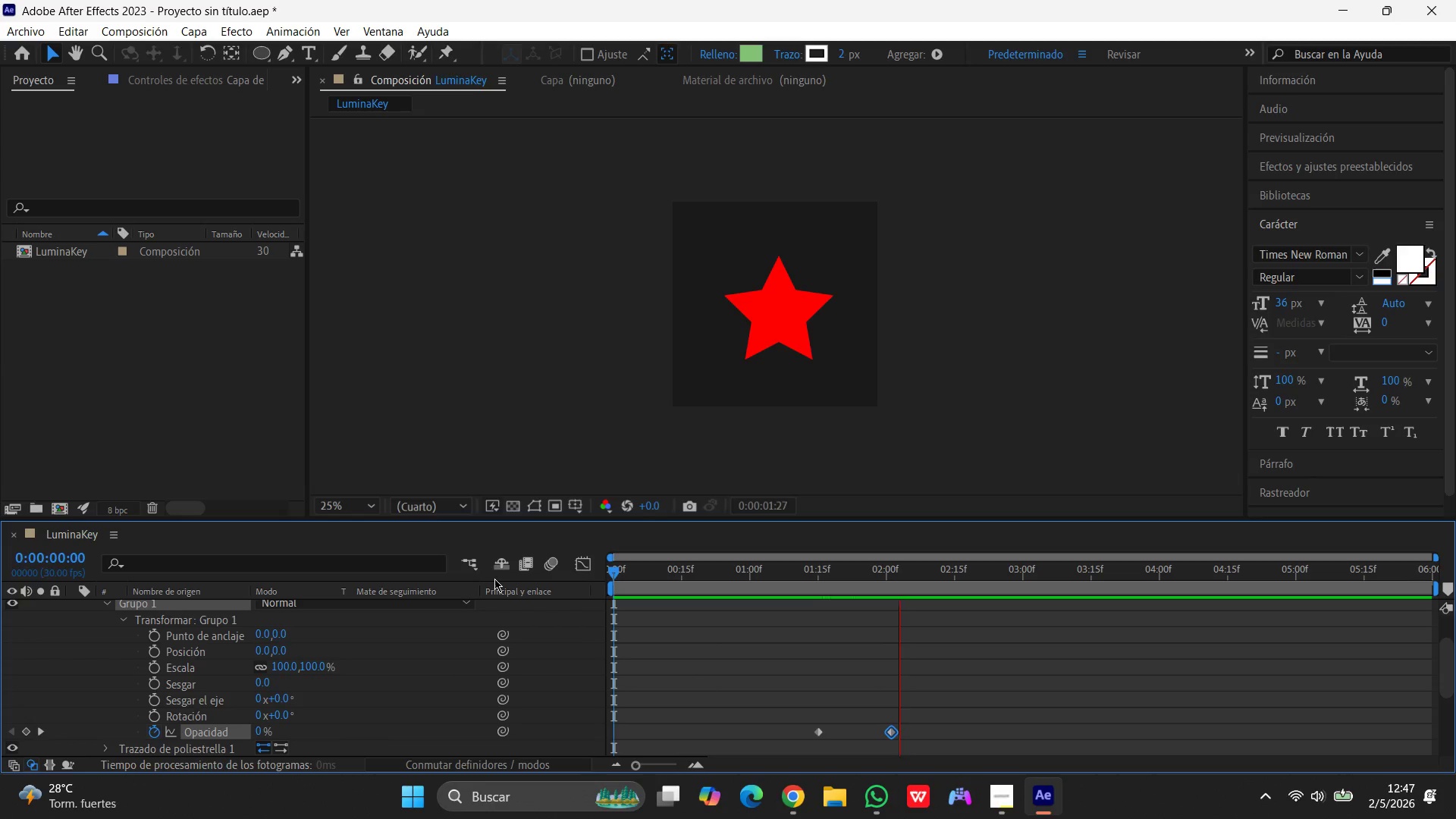 
key(Space)
 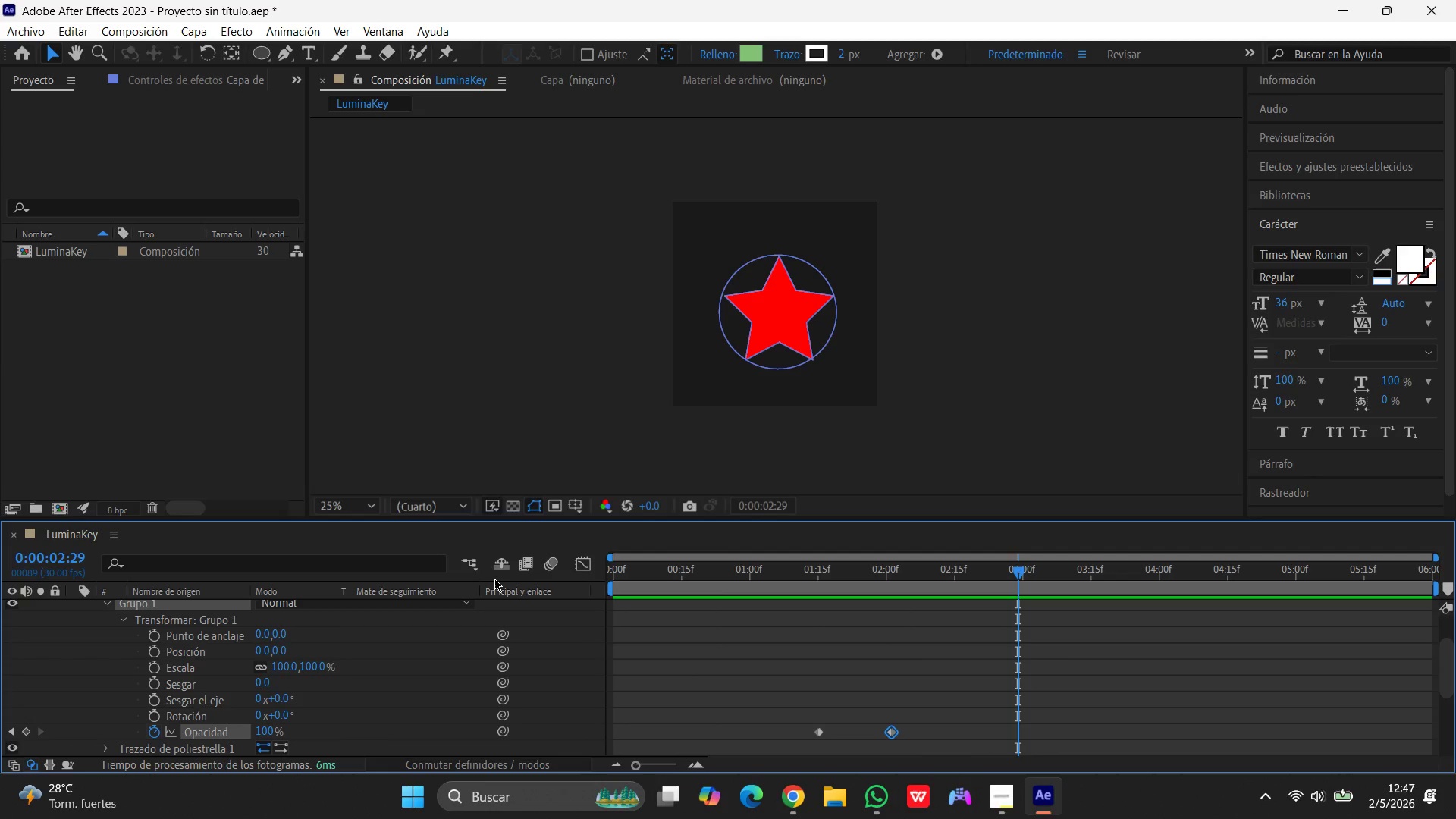 
wait(11.42)
 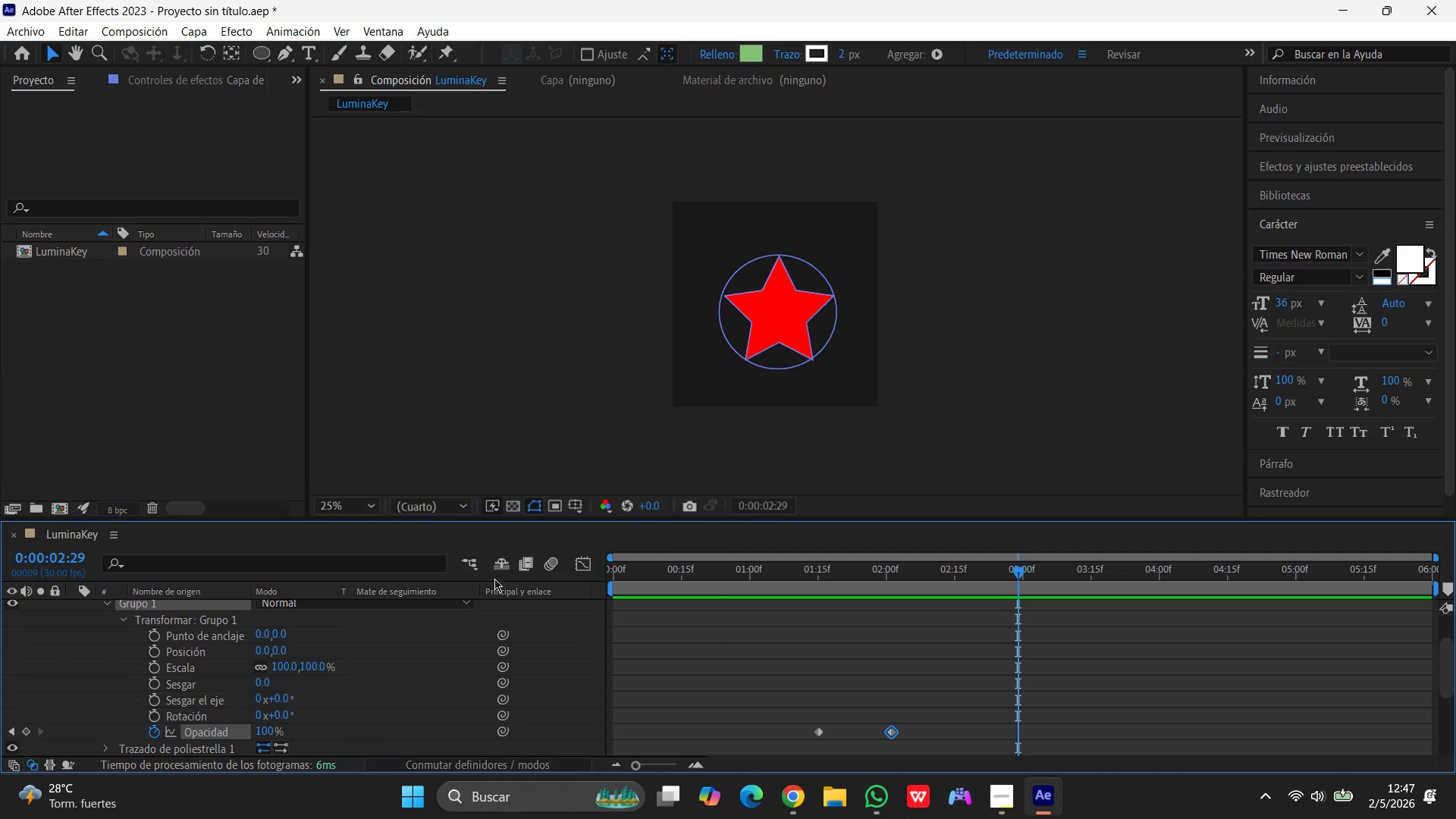 
scroll: coordinate [242, 679], scroll_direction: down, amount: 9.0
 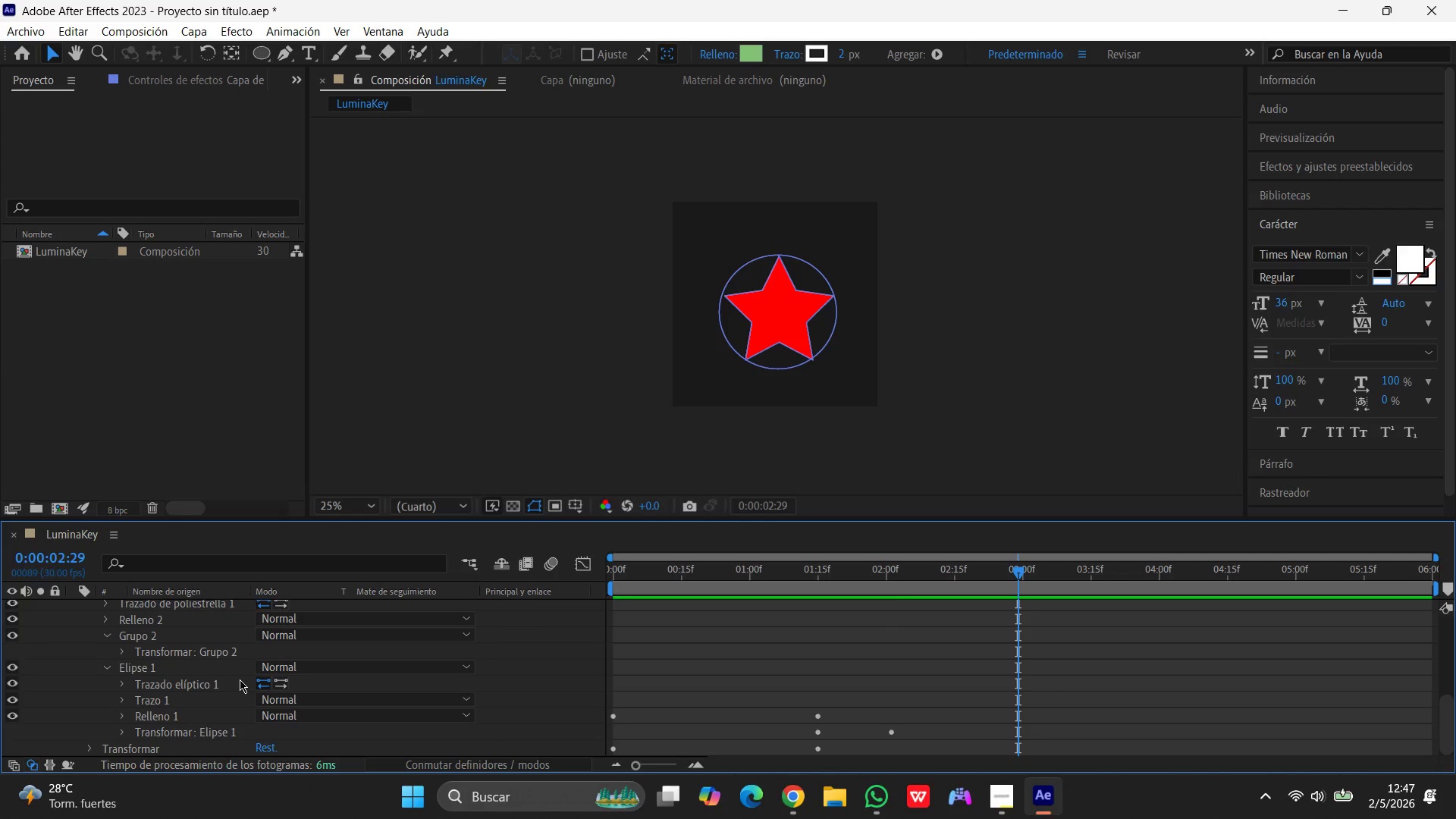 
scroll: coordinate [240, 679], scroll_direction: up, amount: 1.0
 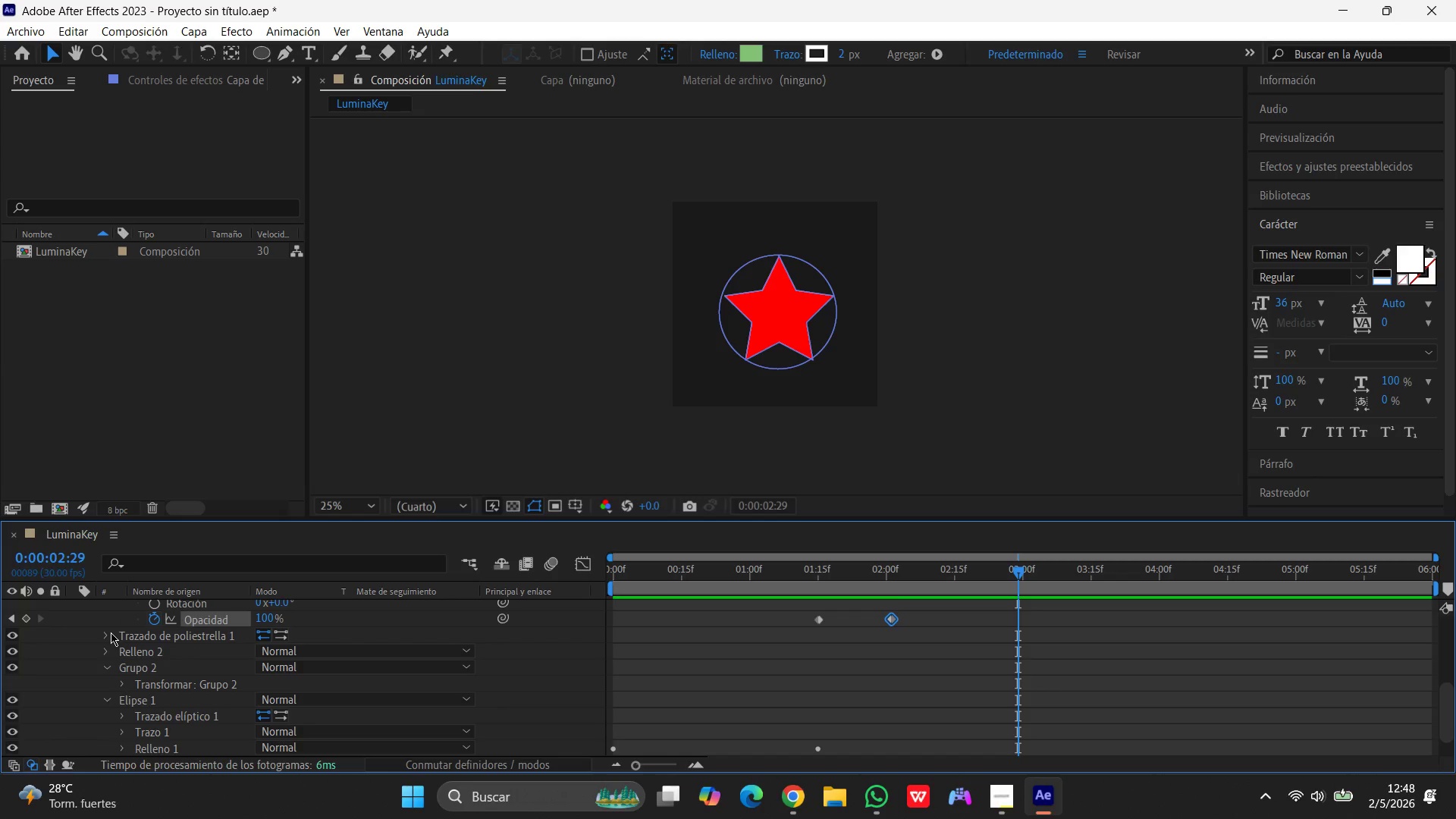 
left_click([107, 634])
 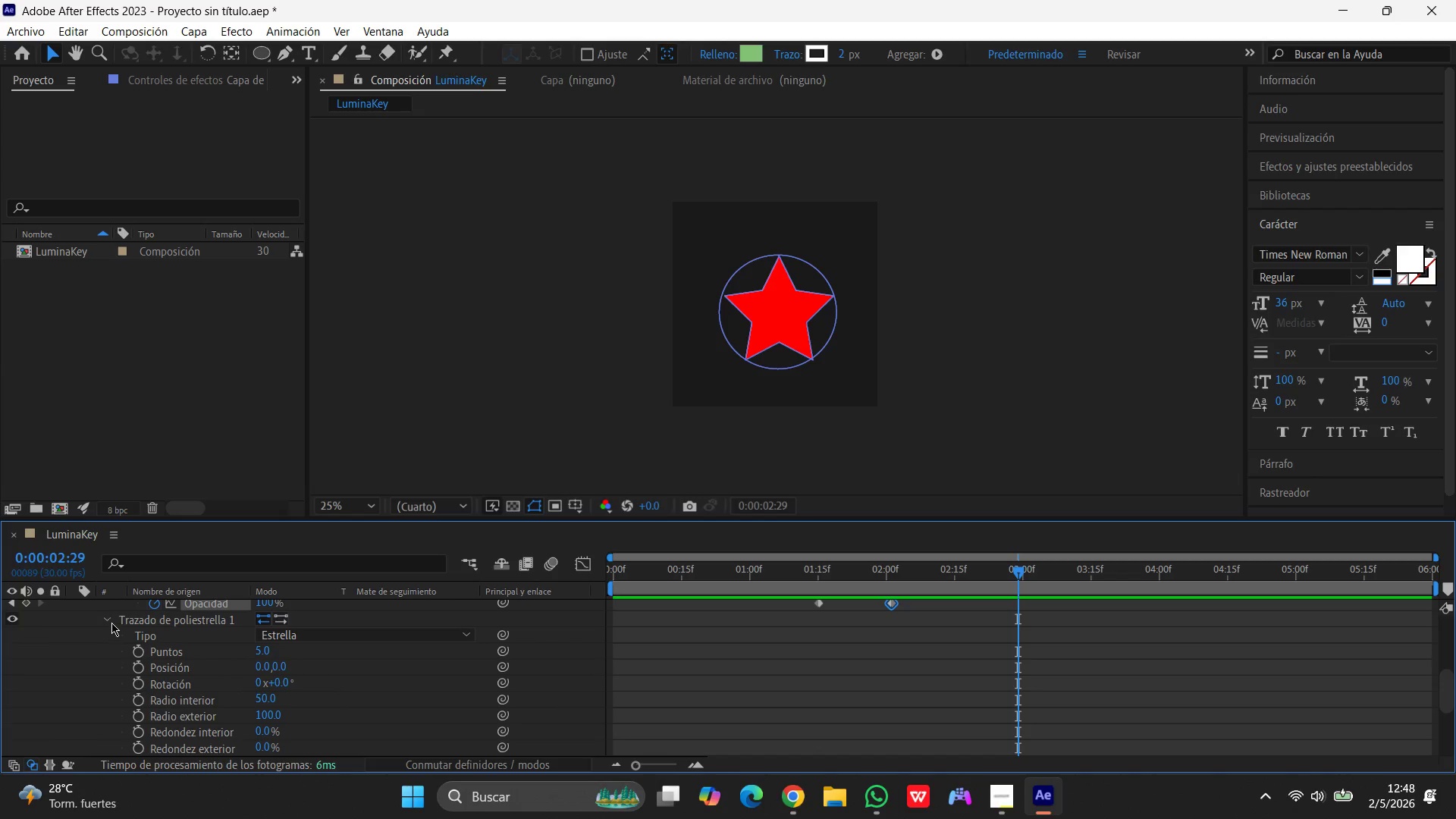 
left_click([111, 618])
 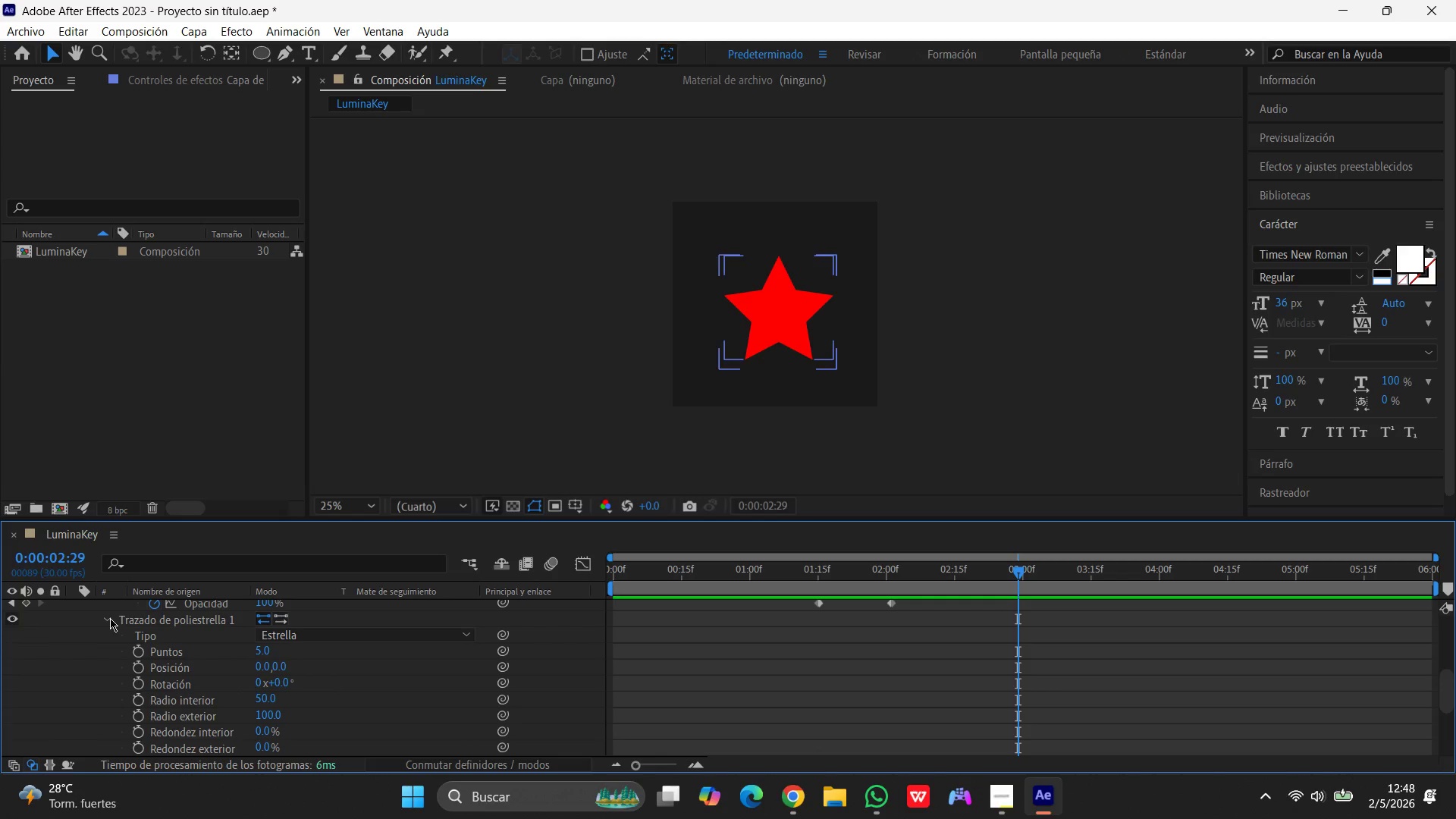 
left_click([110, 618])
 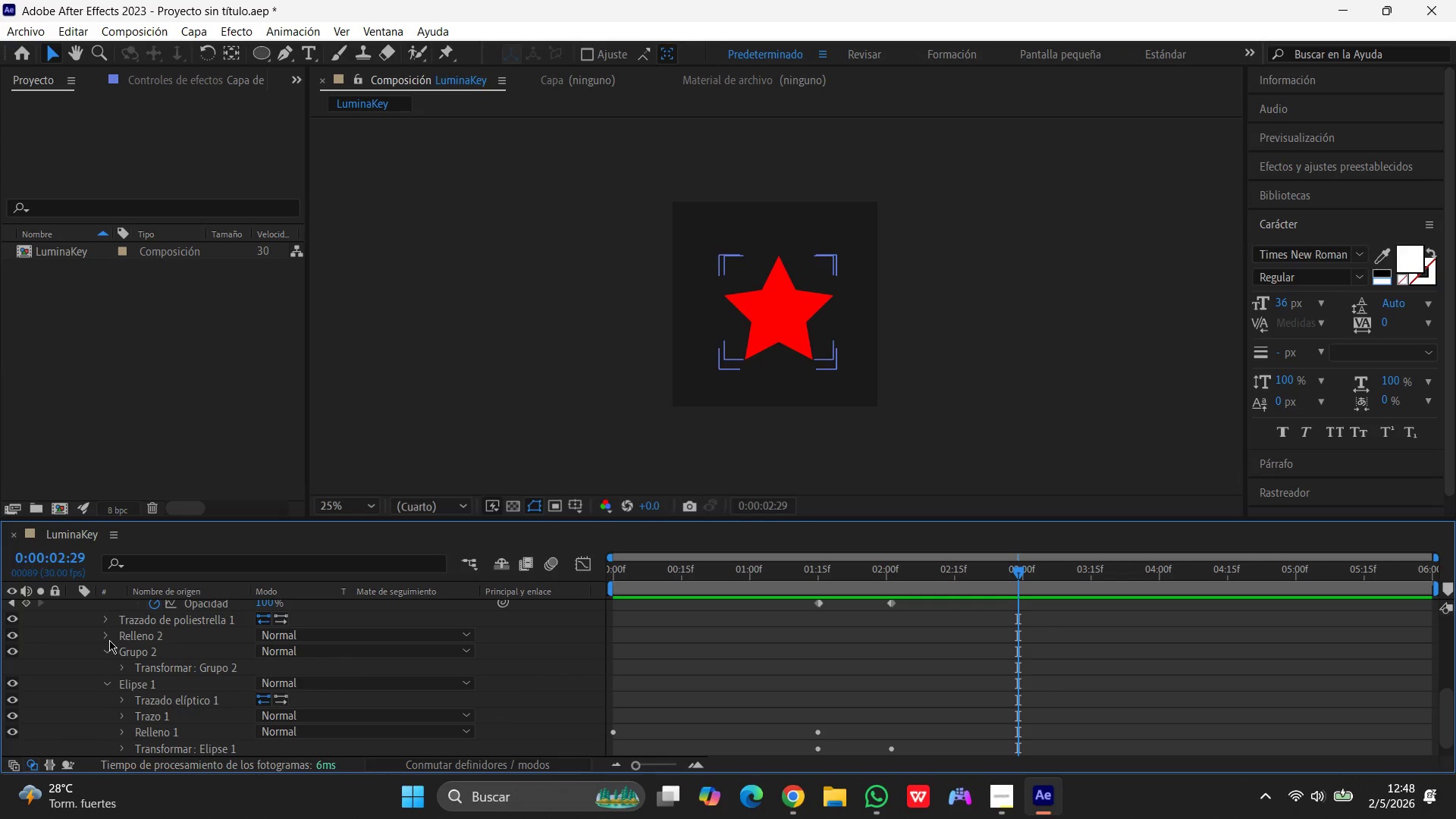 
left_click([103, 638])
 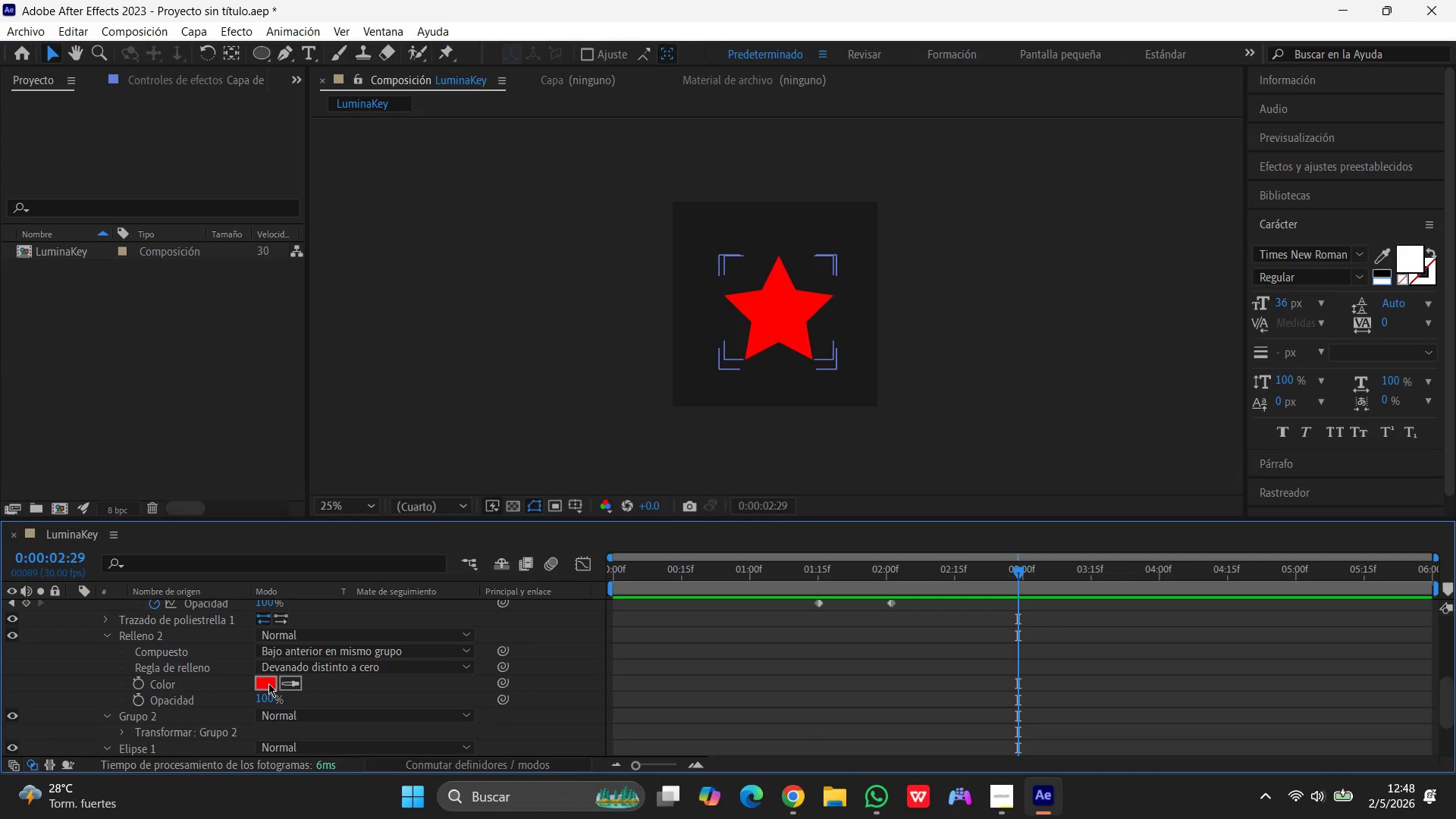 
double_click([268, 683])
 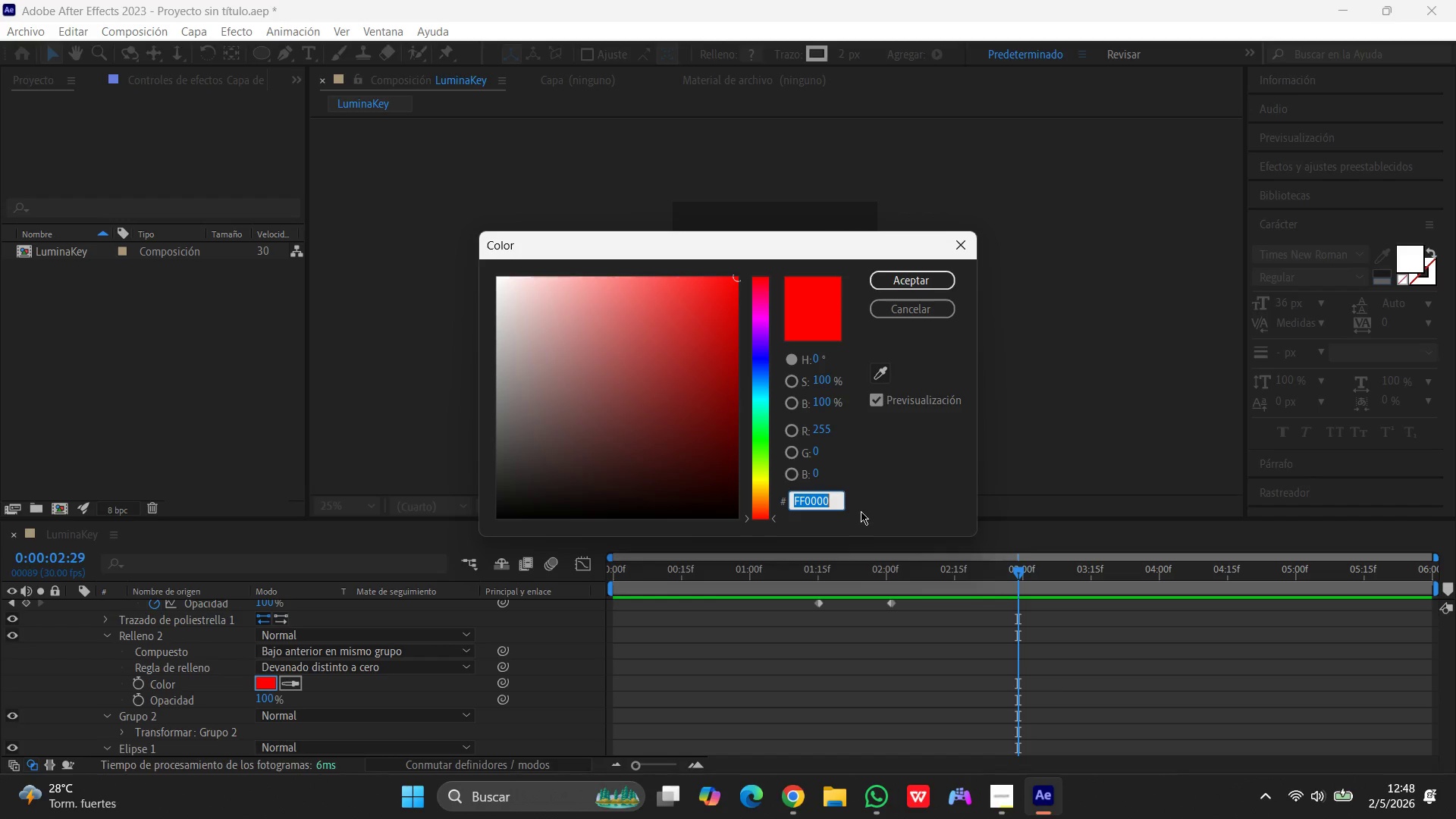 
wait(7.86)
 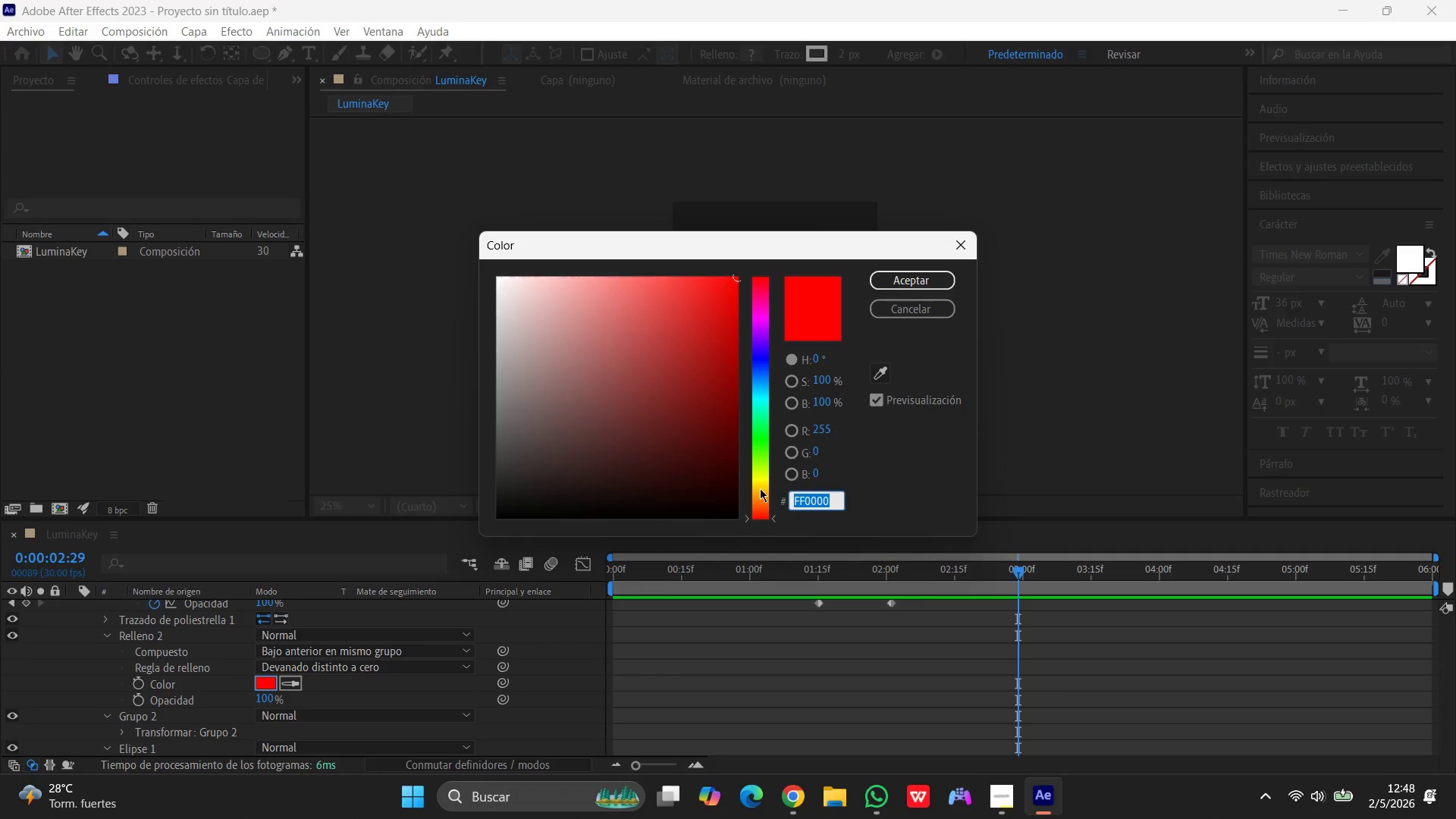 
type(FFFF00)
 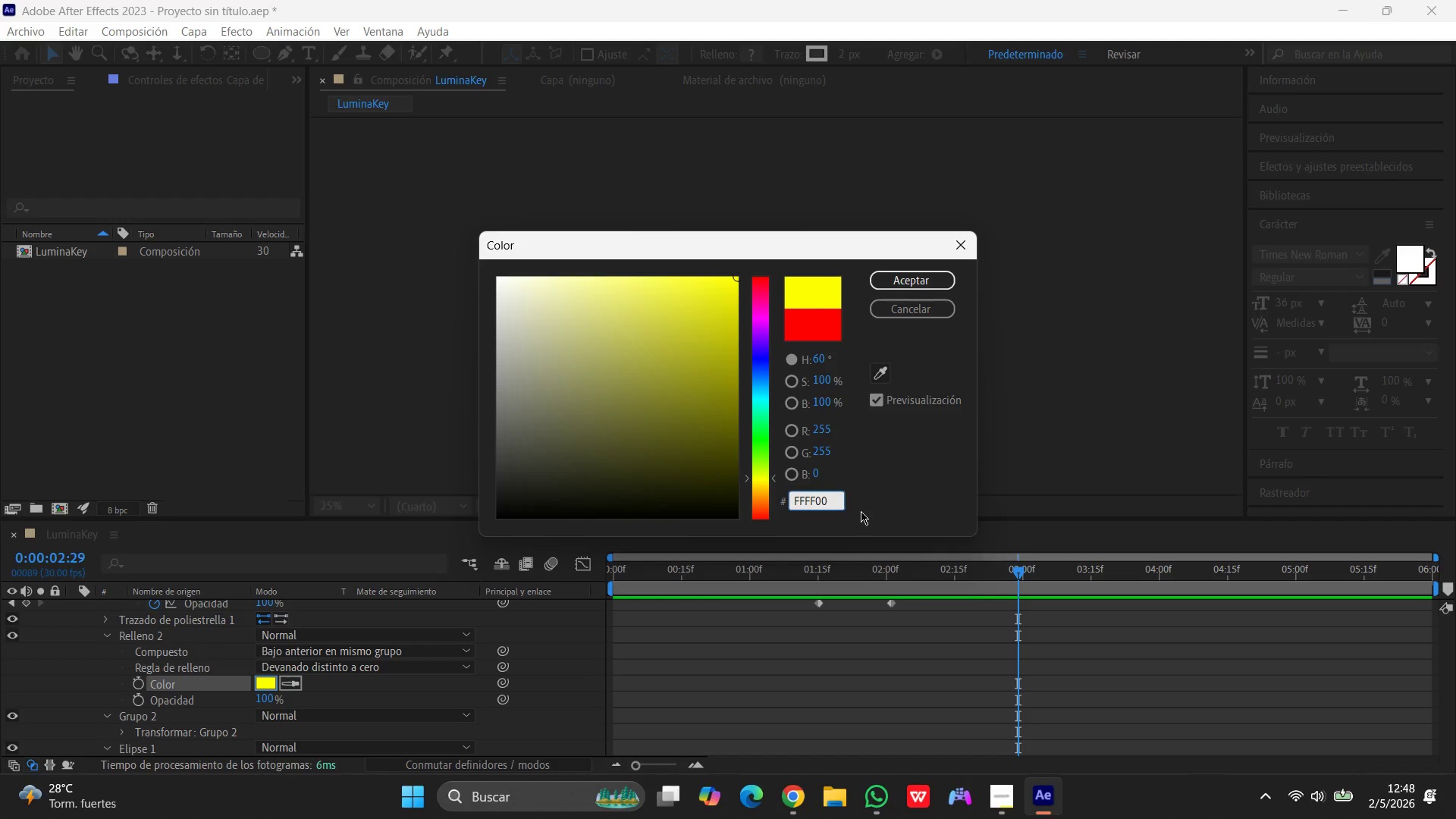 
right_click([861, 511])
 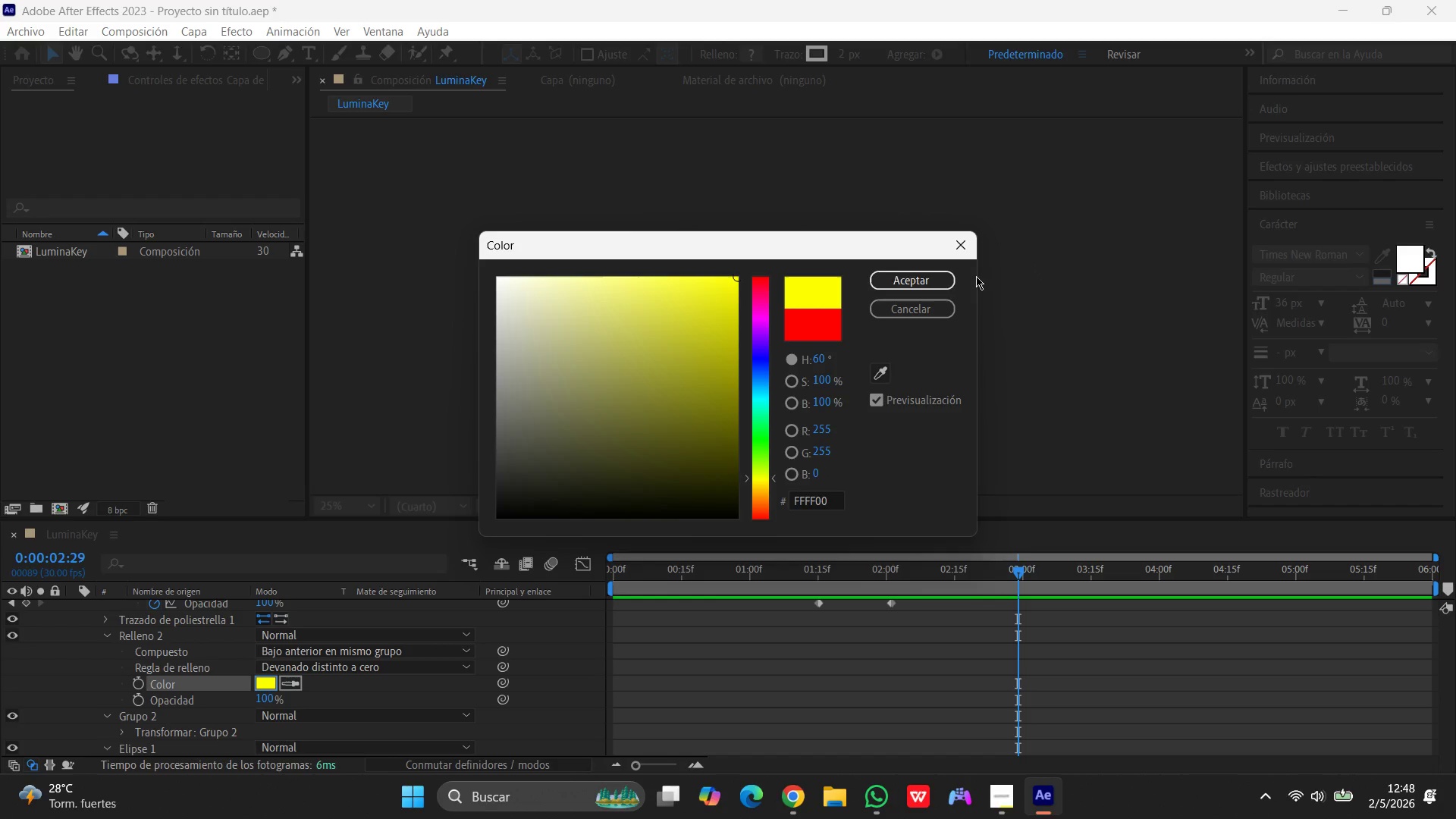 
left_click([932, 276])
 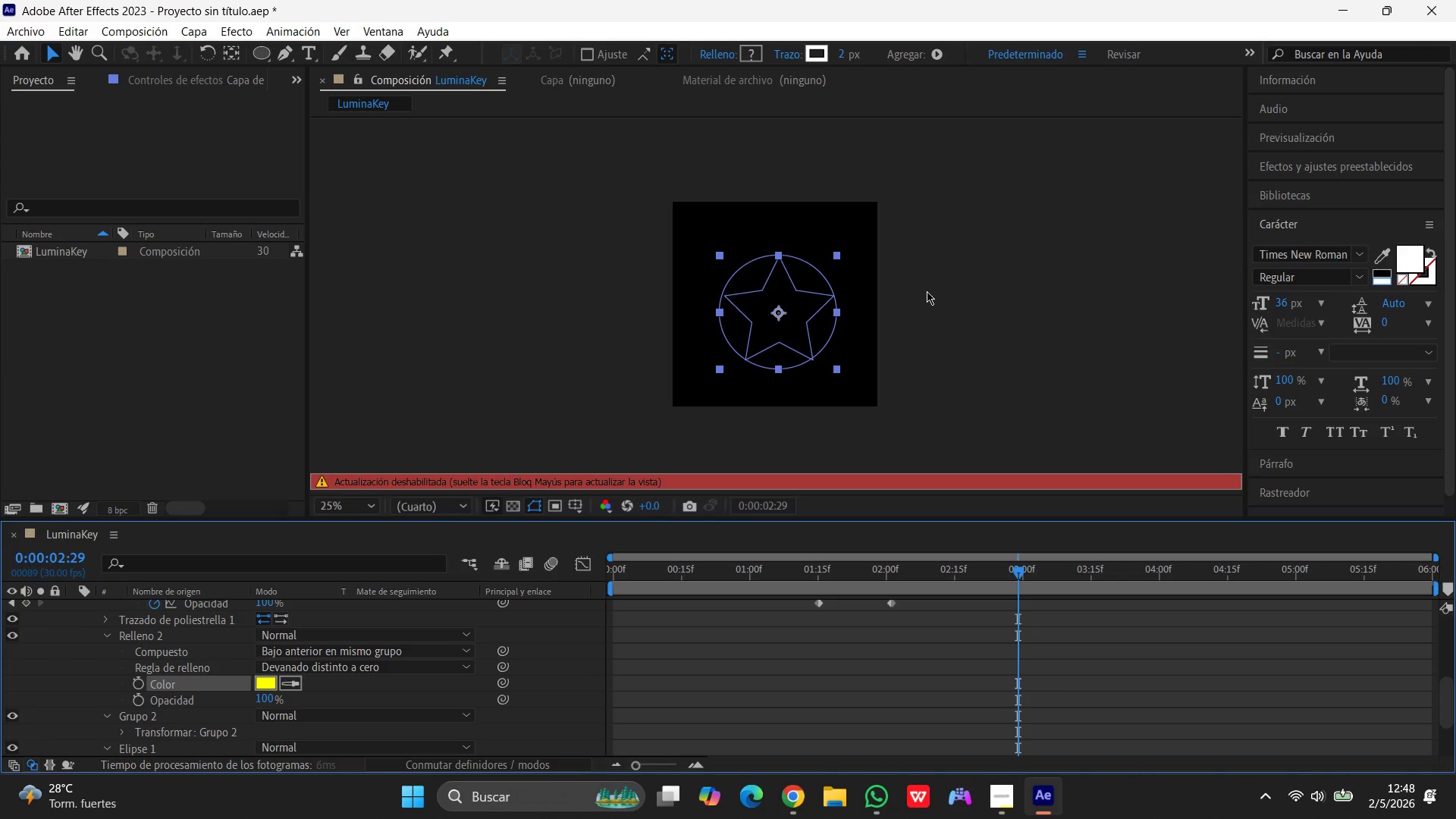 
key(CapsLock)
 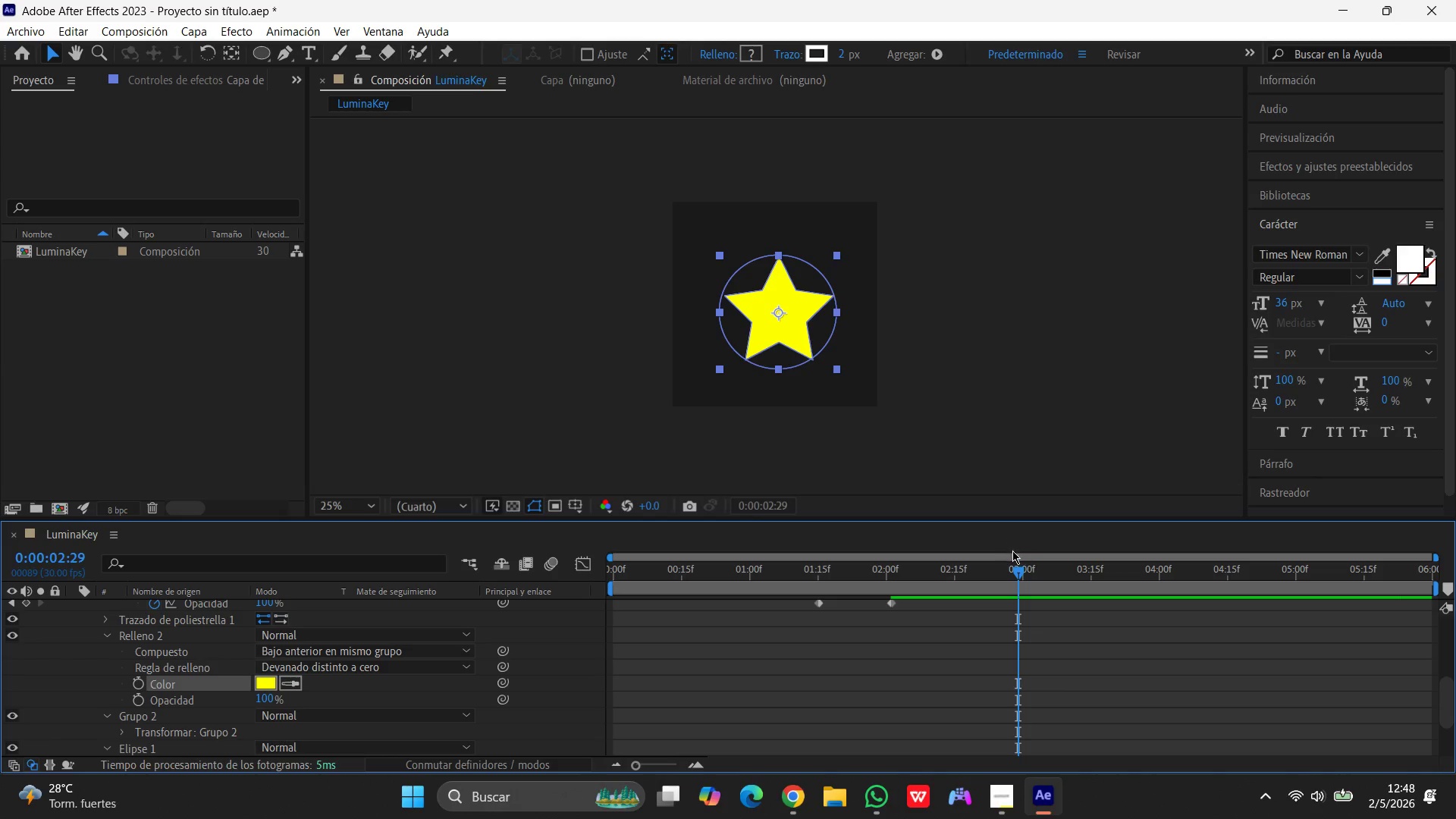 
left_click_drag(start_coordinate=[1015, 570], to_coordinate=[371, 598])
 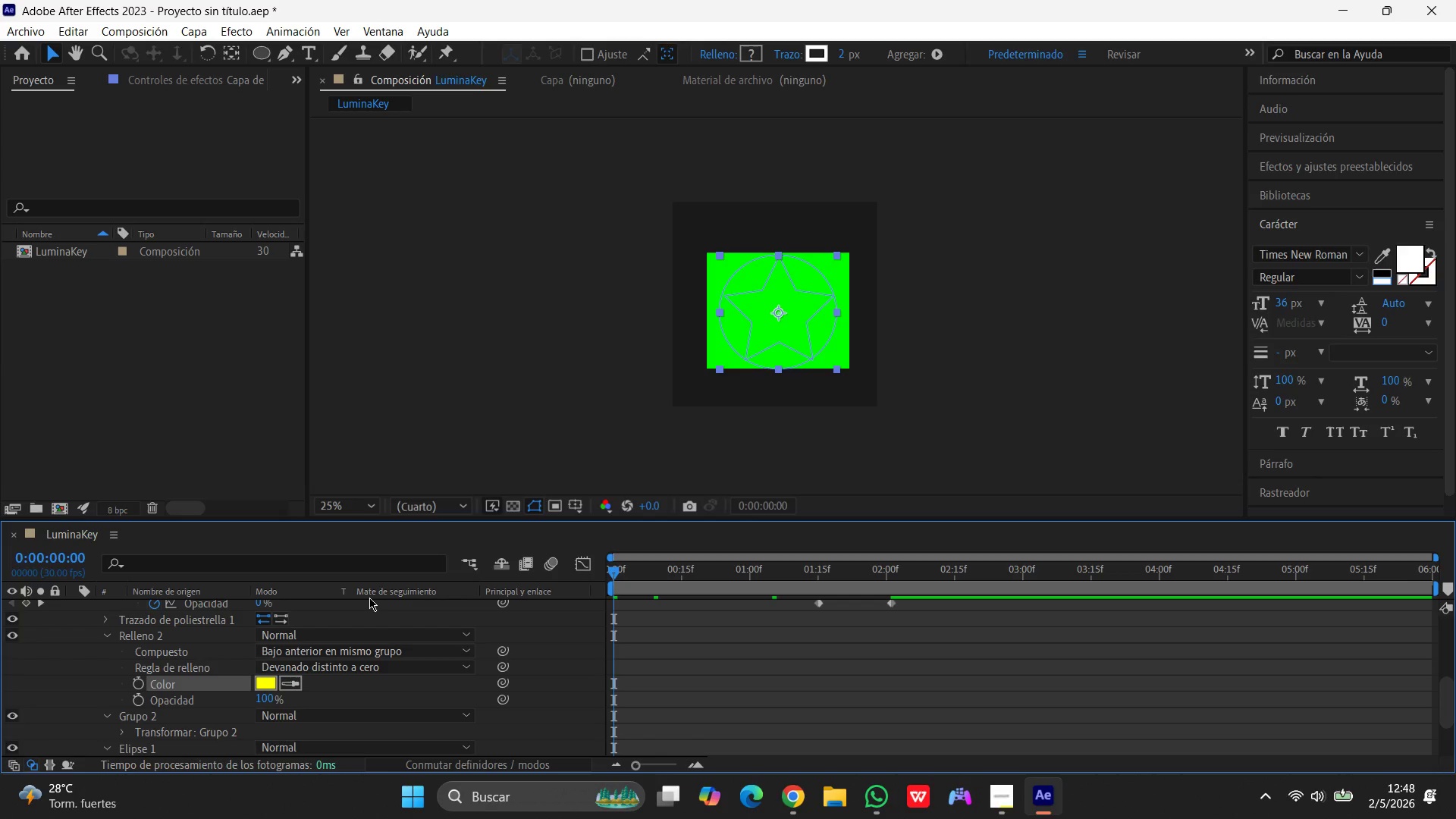 
key(Space)
 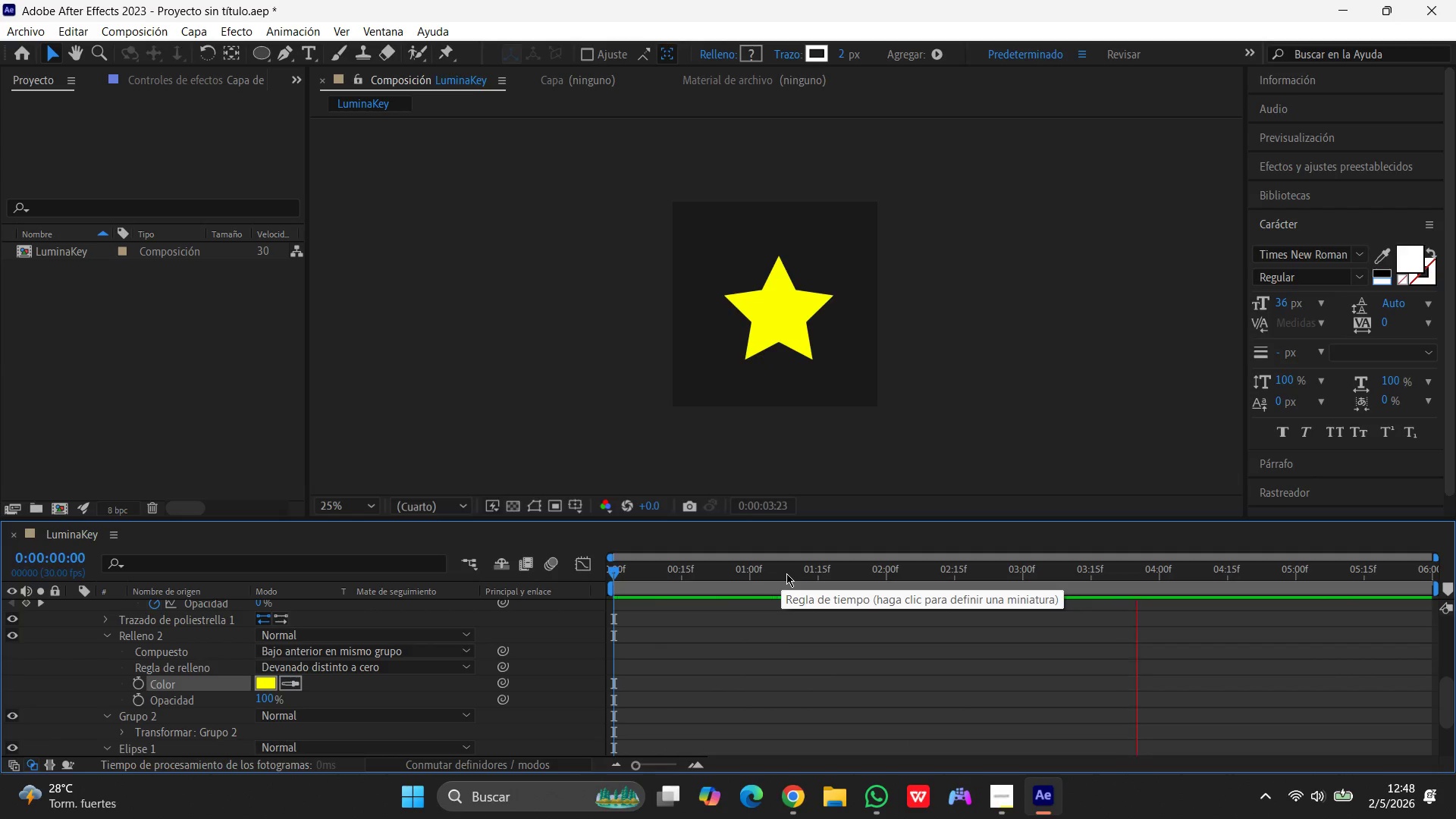 
wait(21.11)
 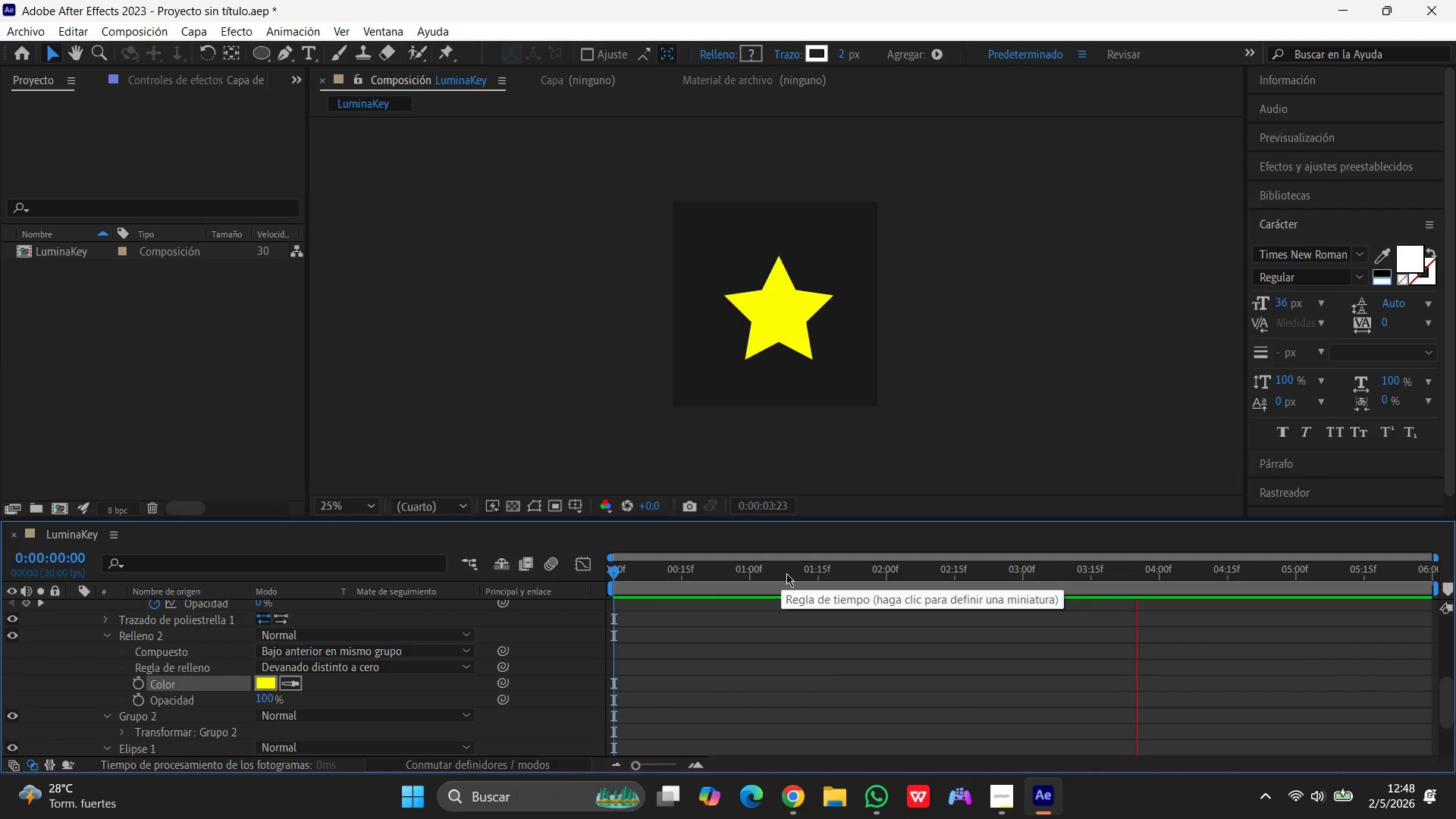 
key(Space)
 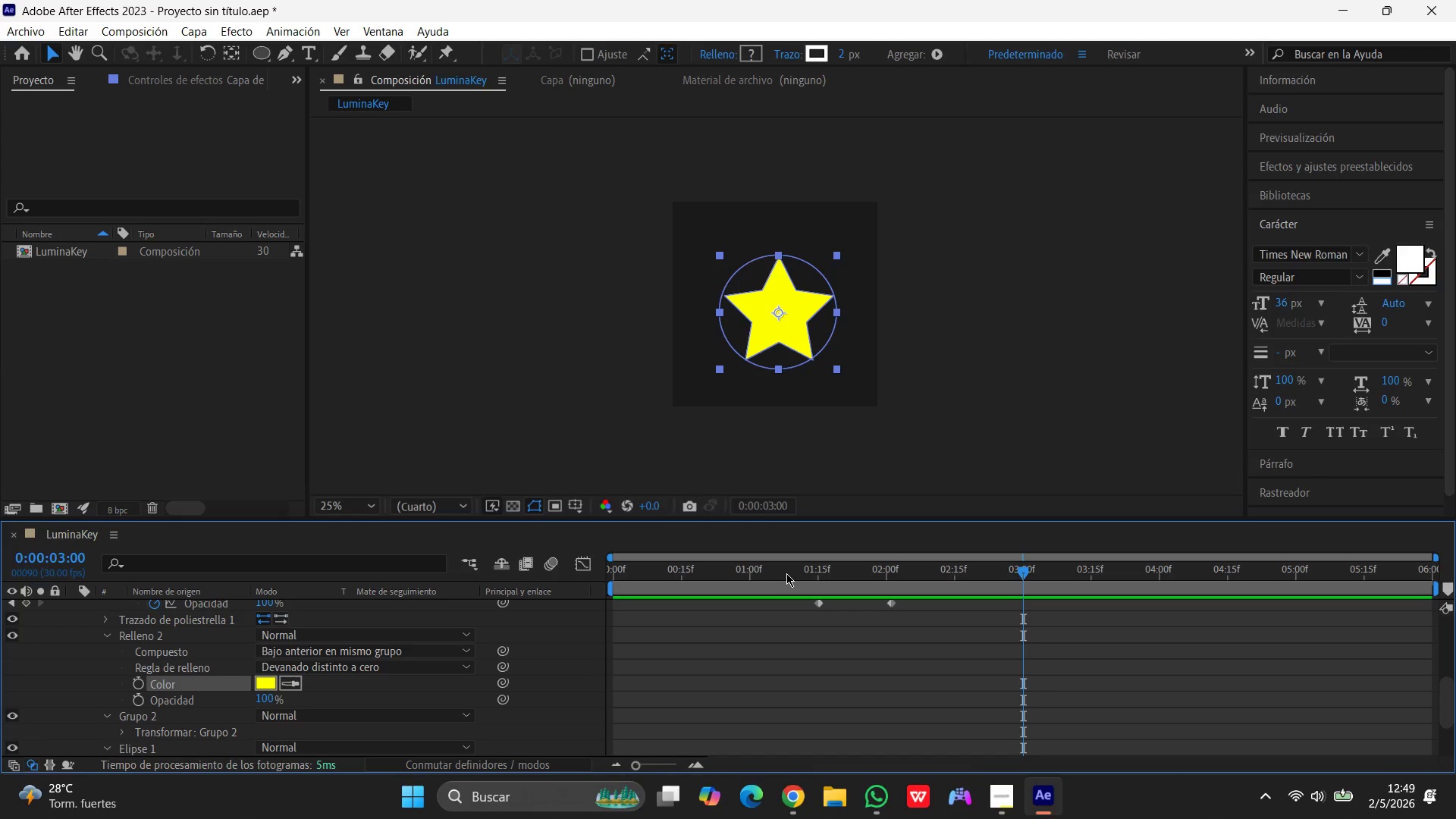 
wait(18.78)
 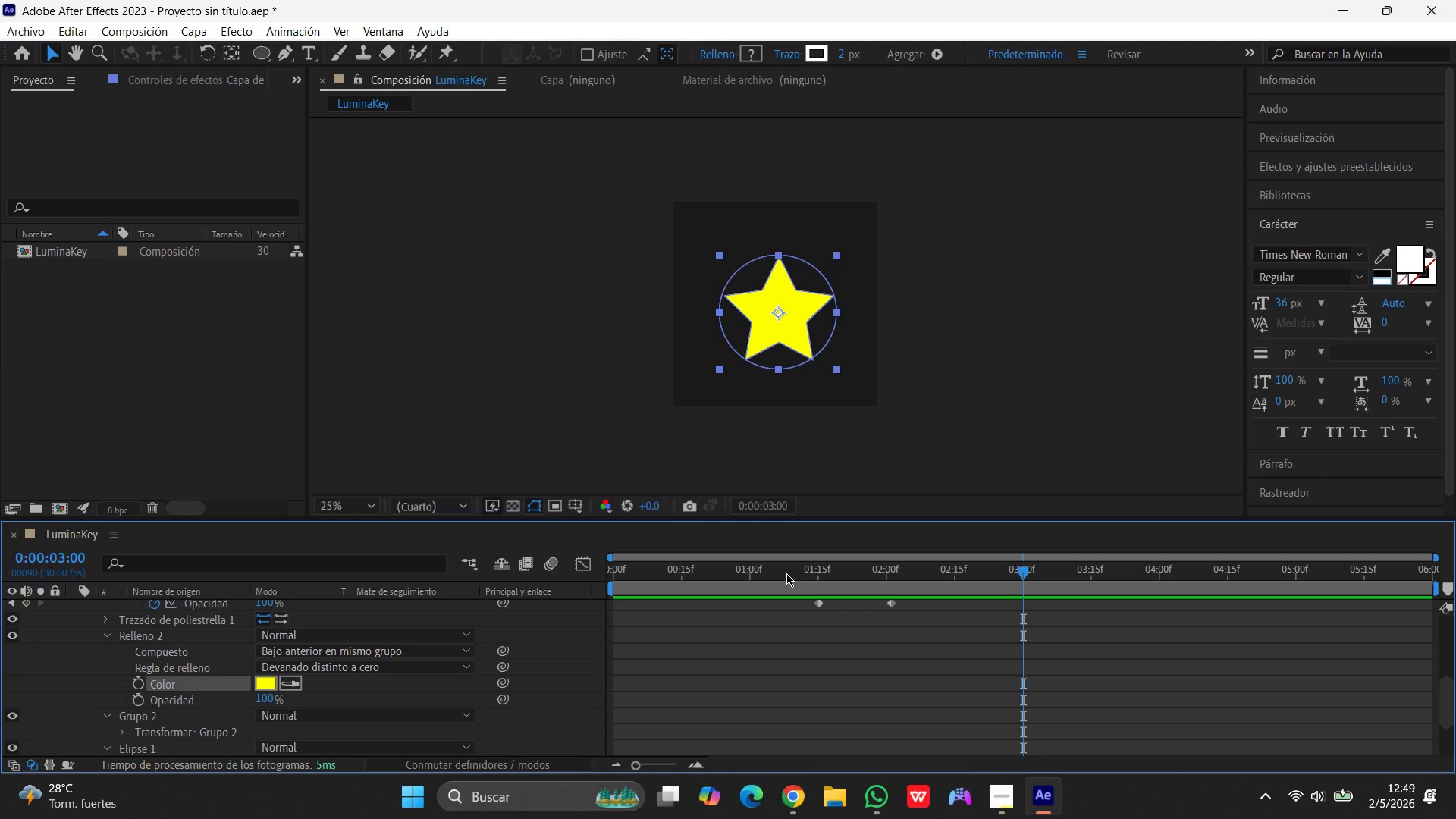 
left_click_drag(start_coordinate=[1020, 576], to_coordinate=[483, 579])
 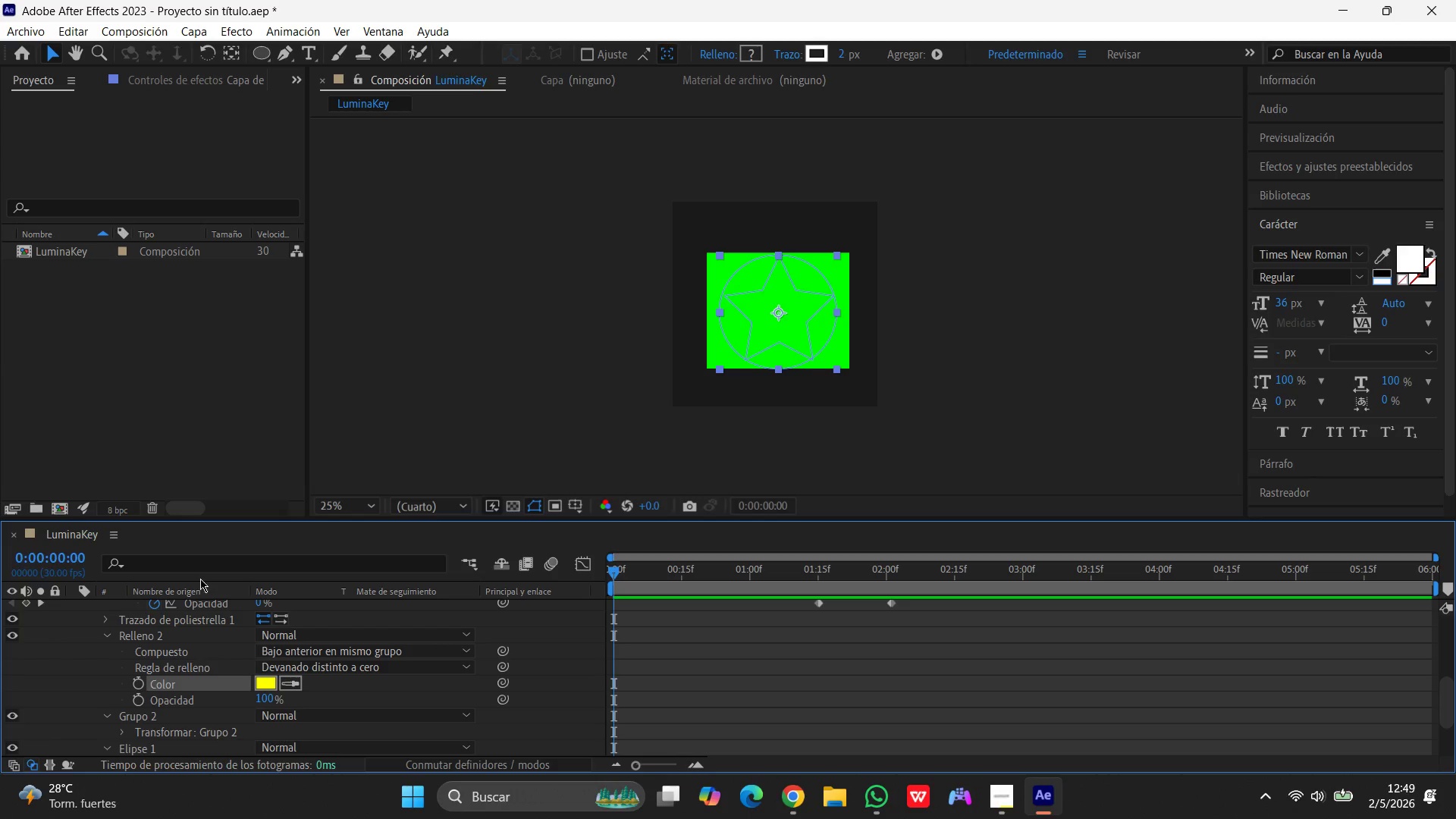 
left_click([106, 633])
 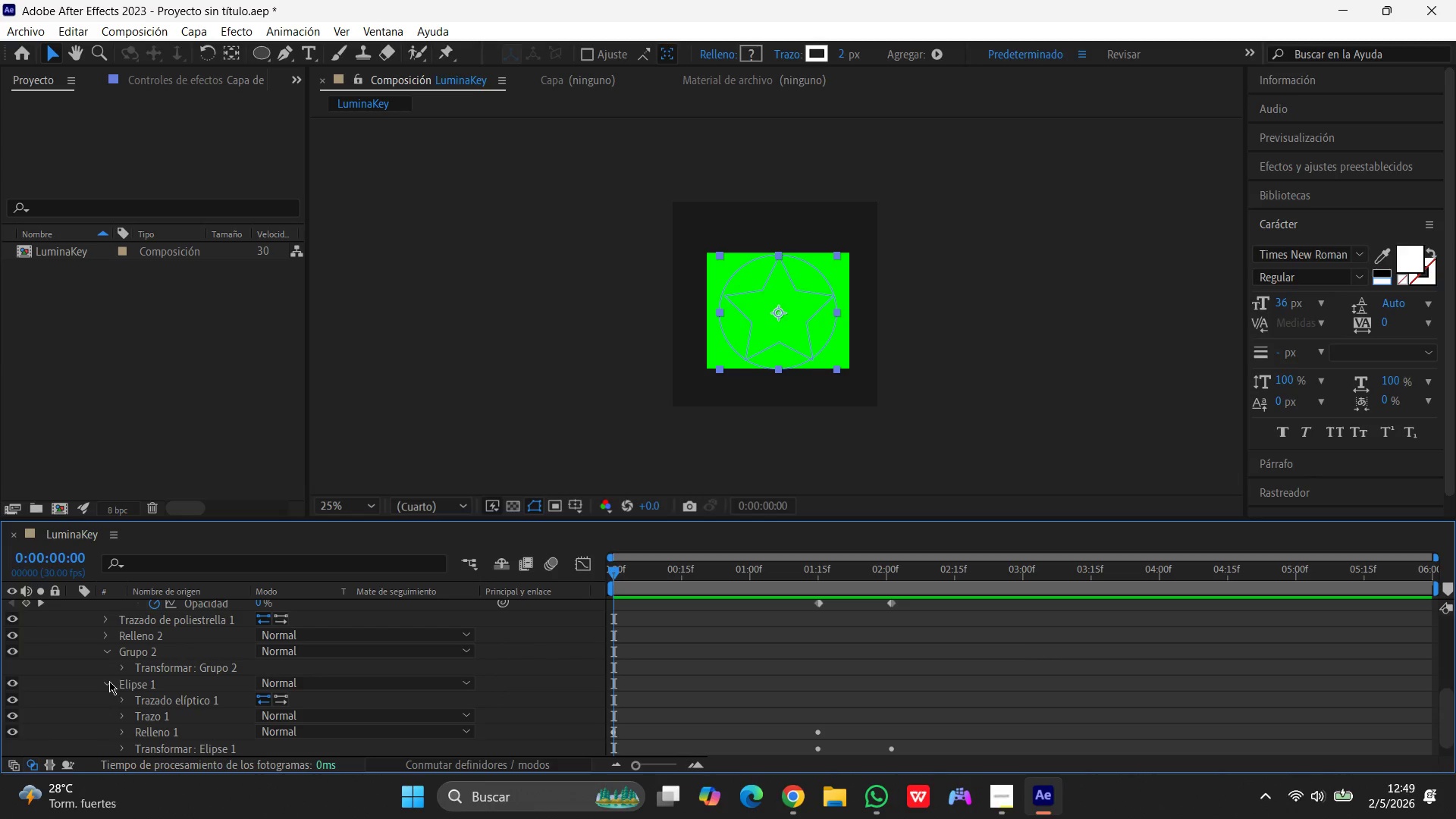 
left_click([106, 684])
 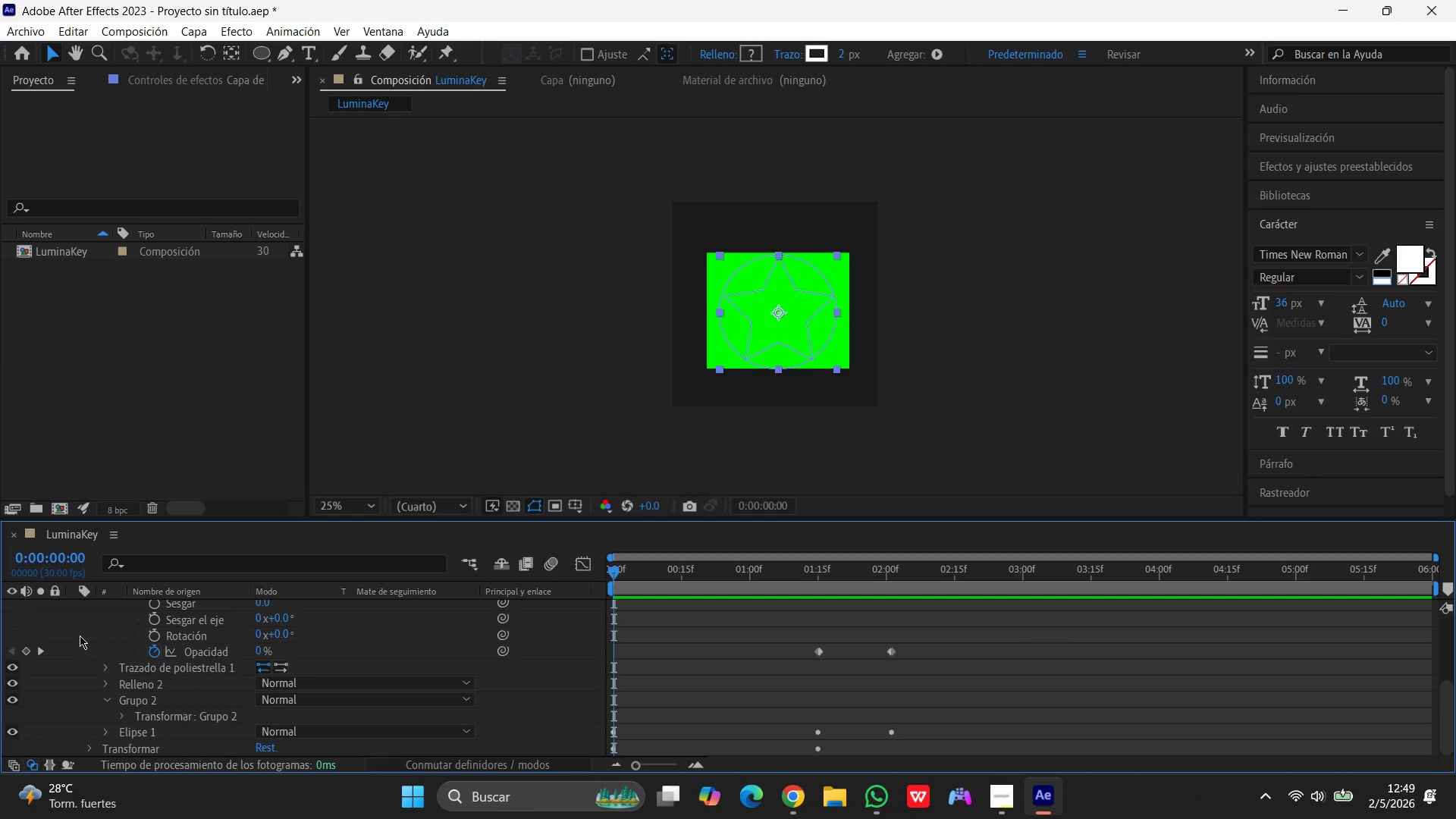 
scroll: coordinate [80, 633], scroll_direction: up, amount: 9.0
 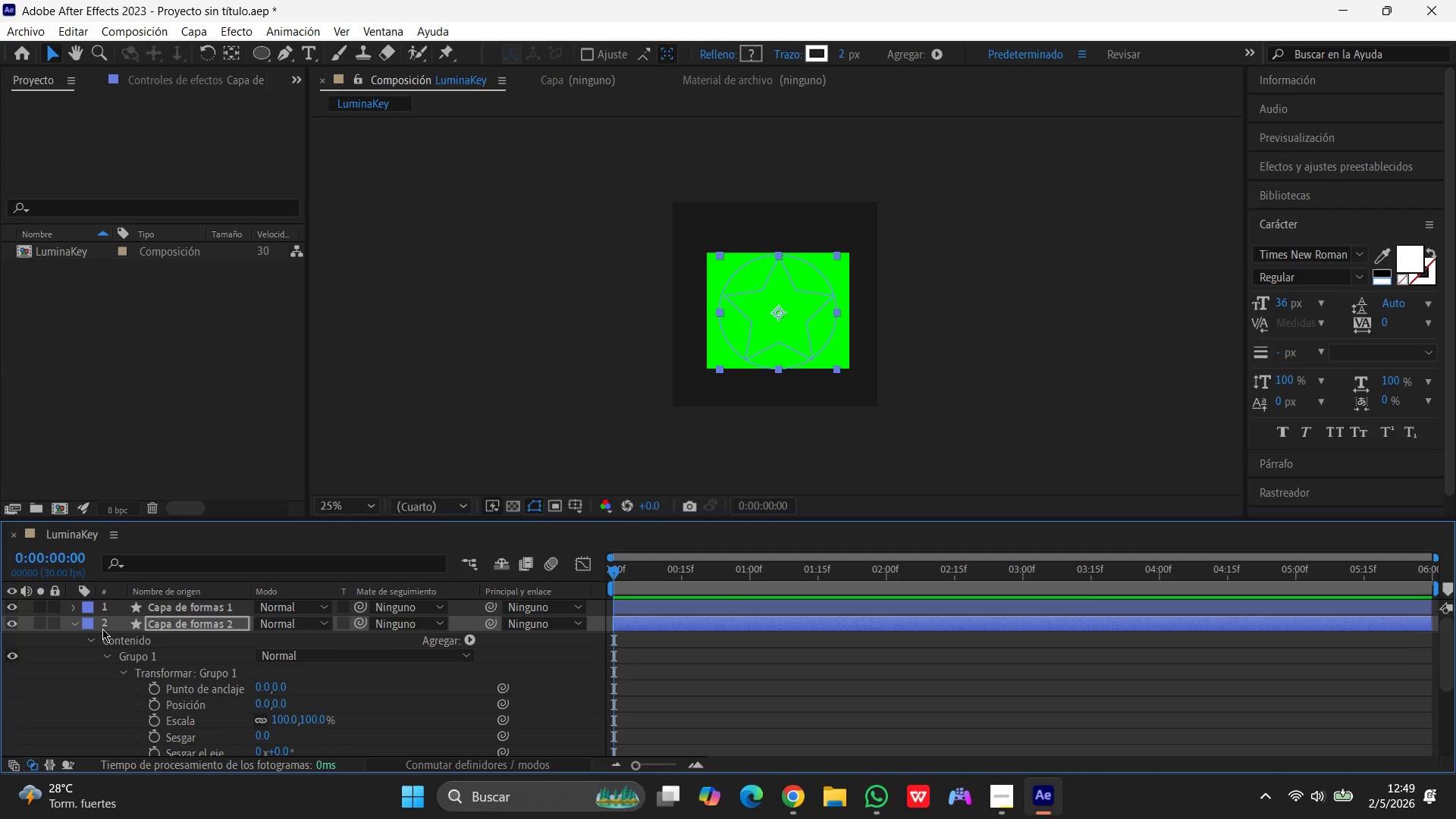 
wait(7.72)
 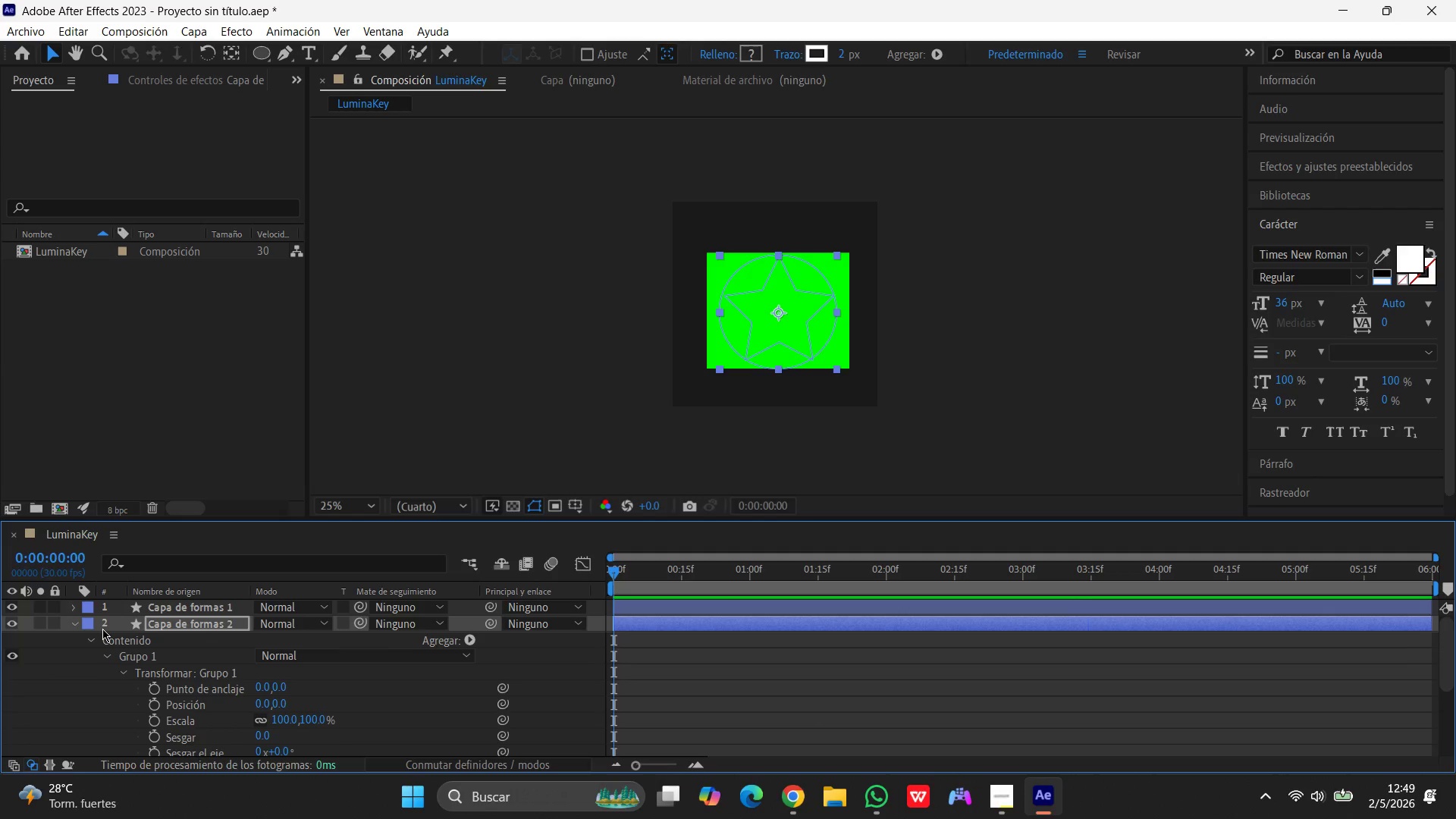 
left_click_drag(start_coordinate=[610, 576], to_coordinate=[891, 575])
 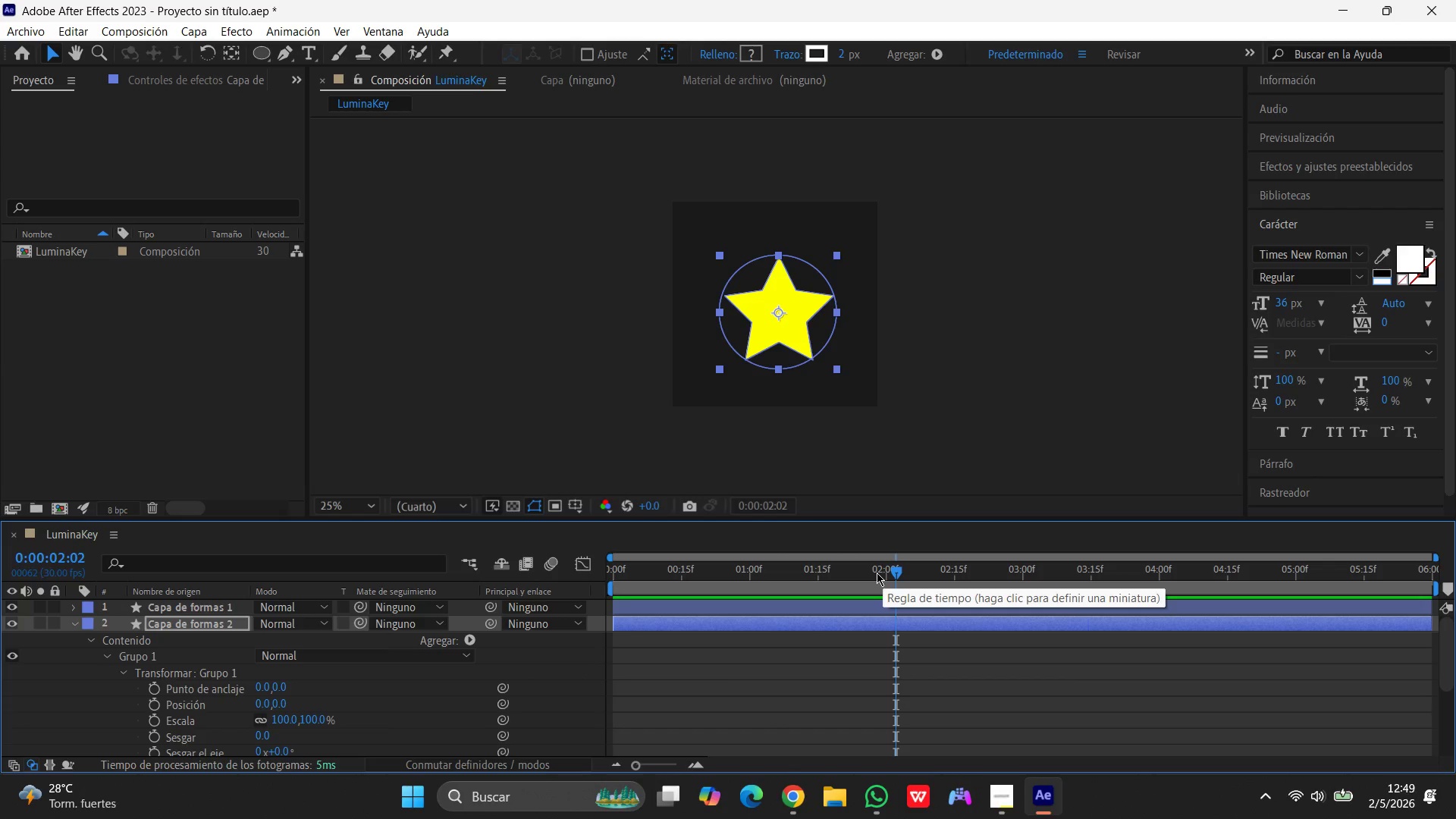 
wait(7.59)
 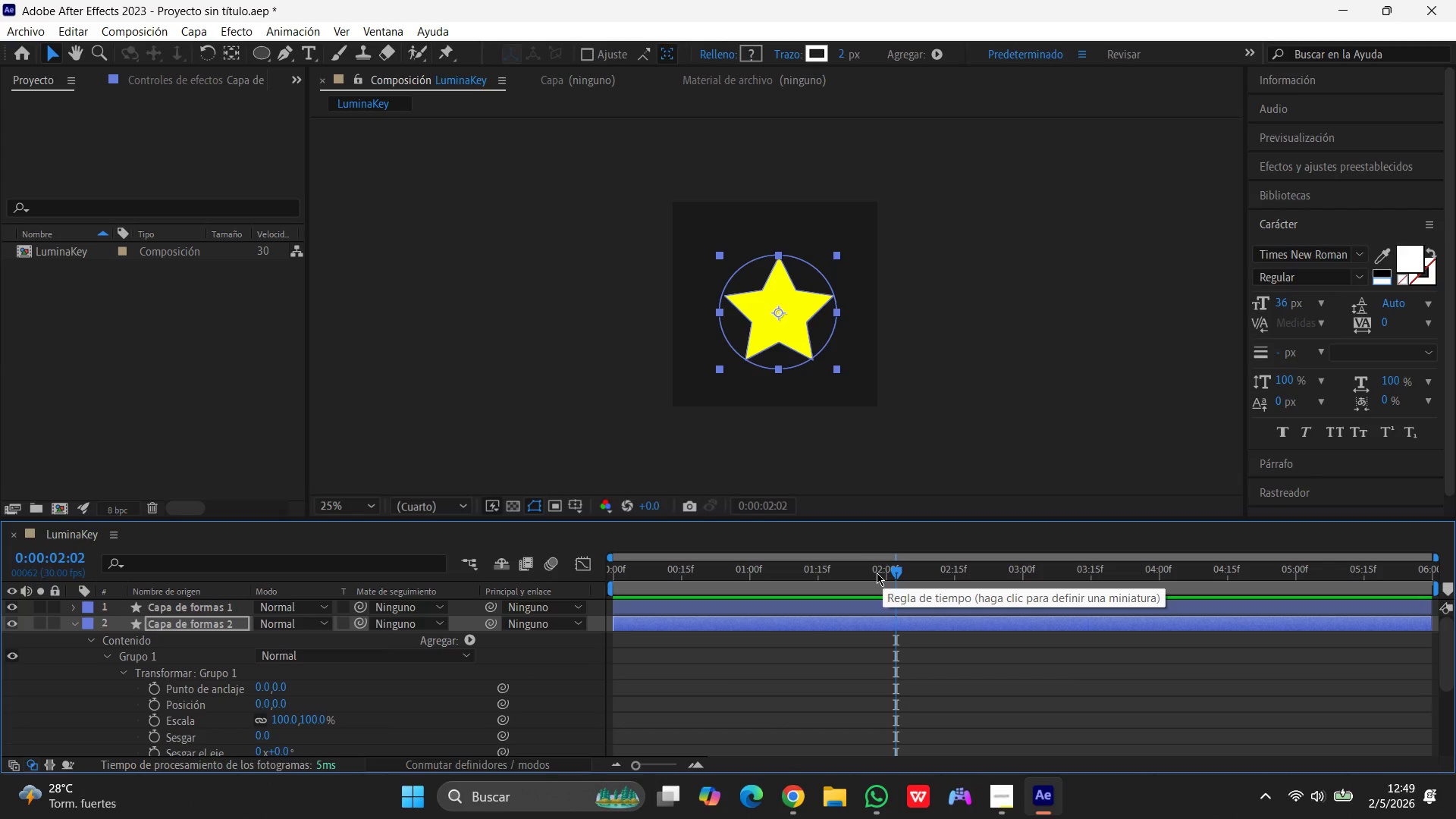 
left_click([150, 31])
 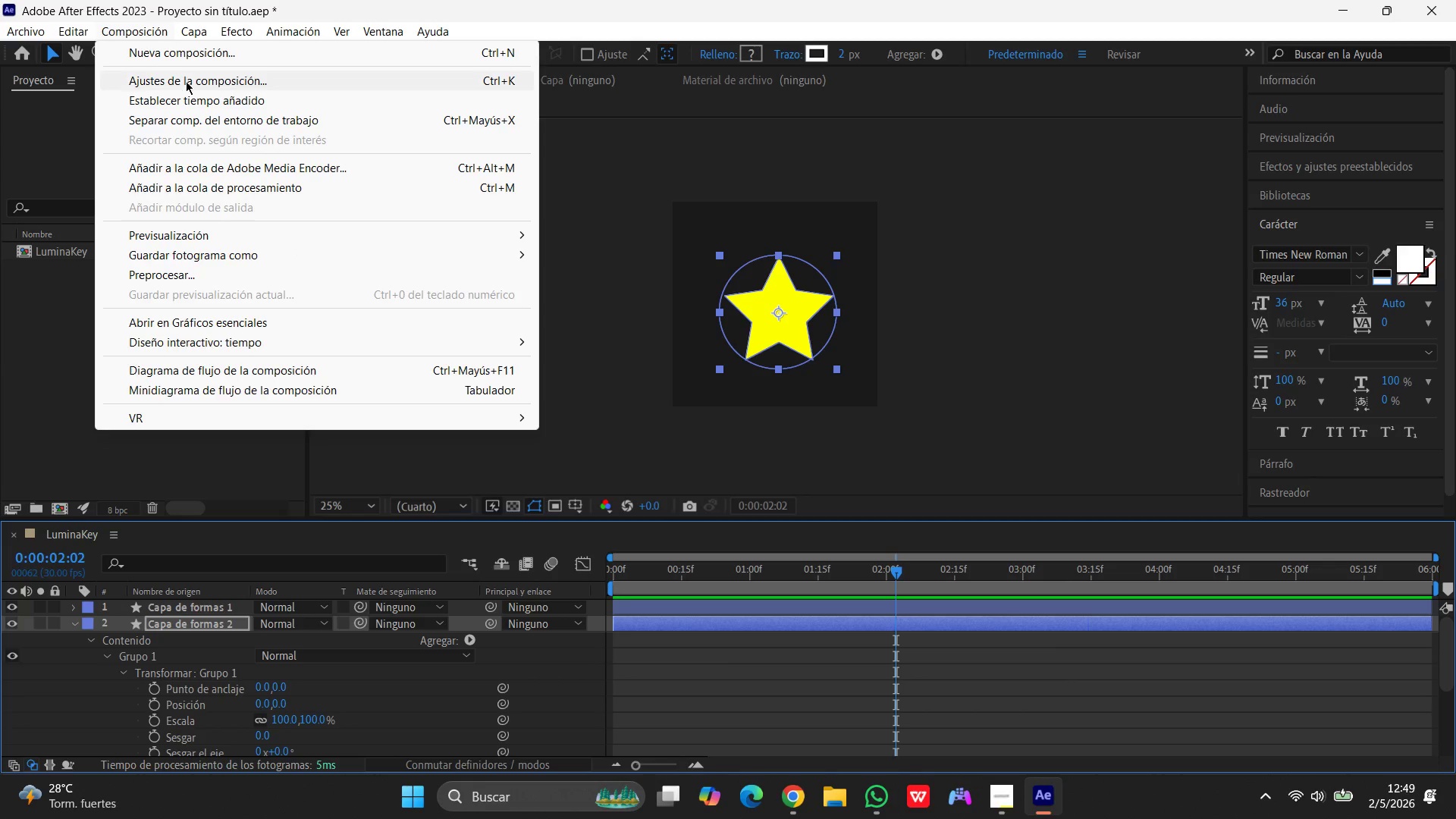 
left_click([187, 83])
 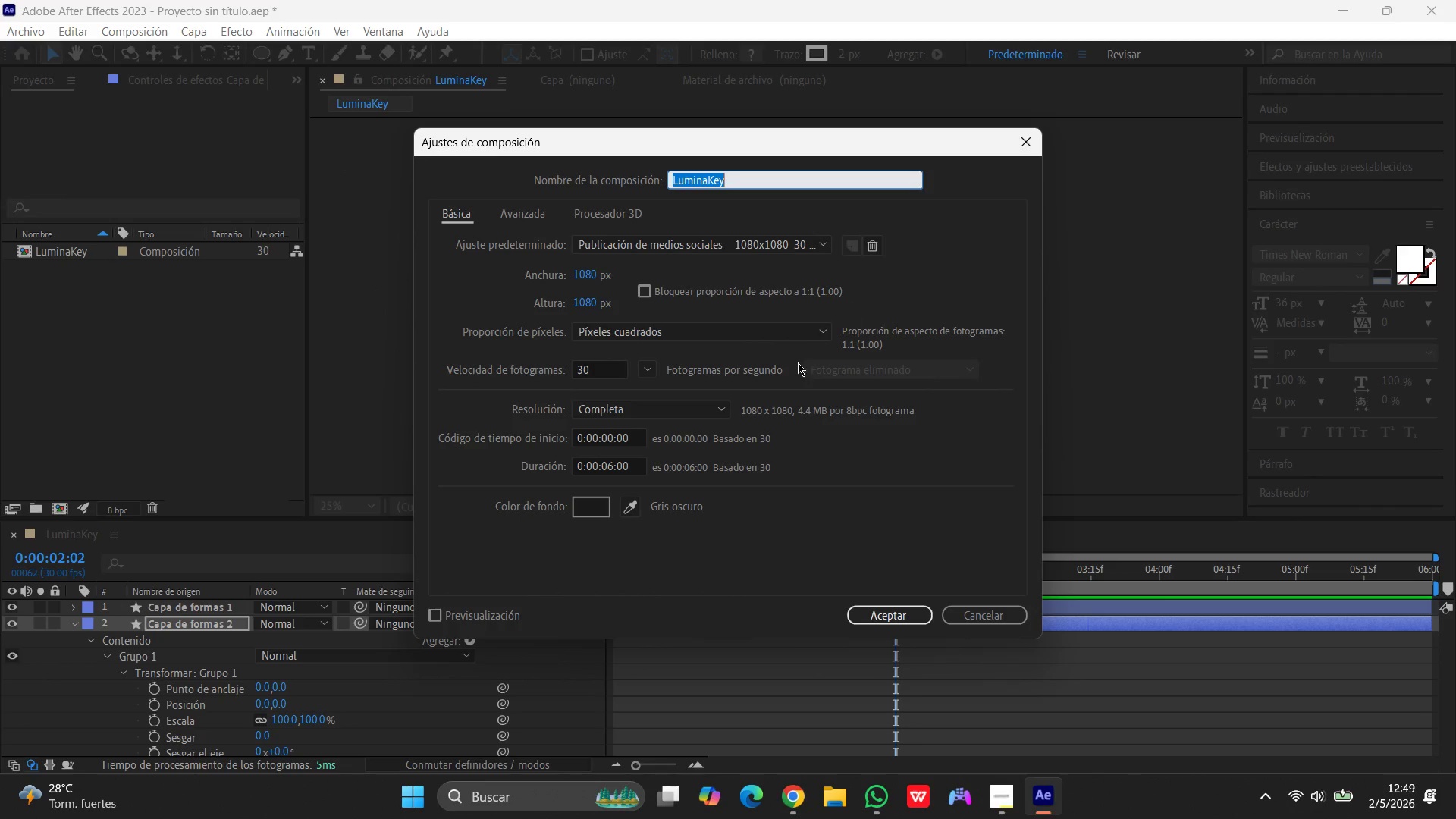 
left_click([610, 462])
 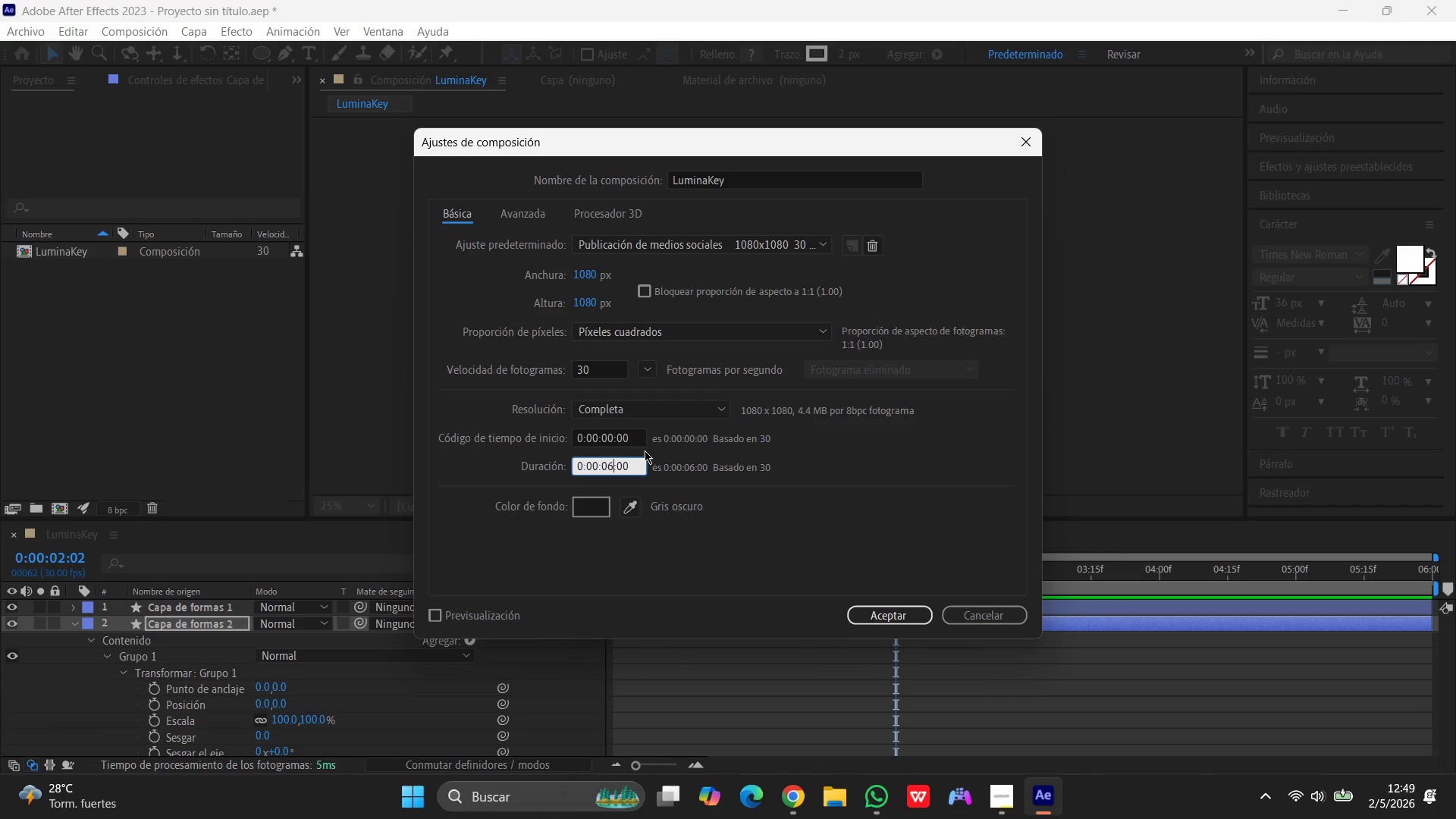 
key(Backspace)
 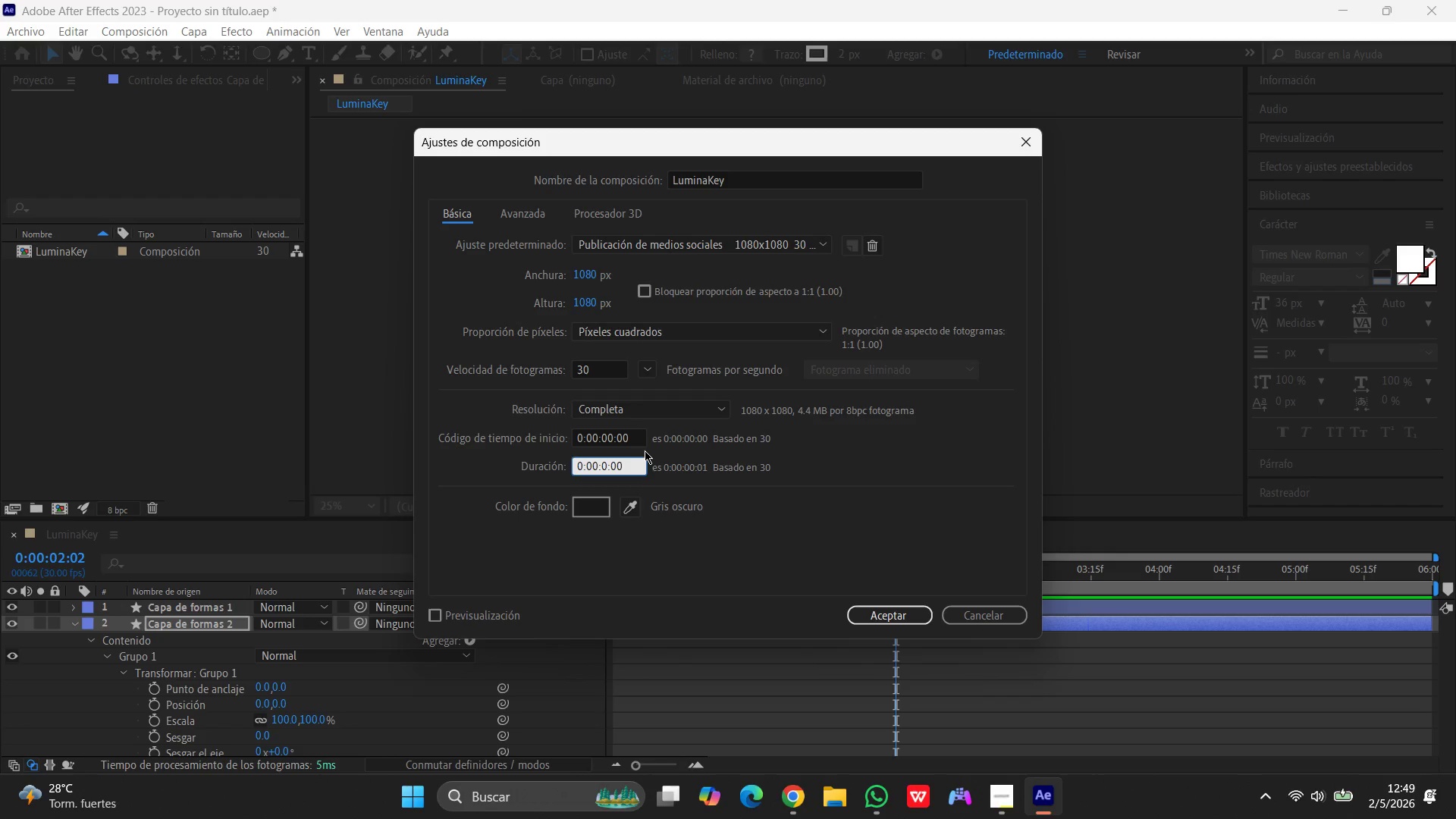 
key(Numpad2)
 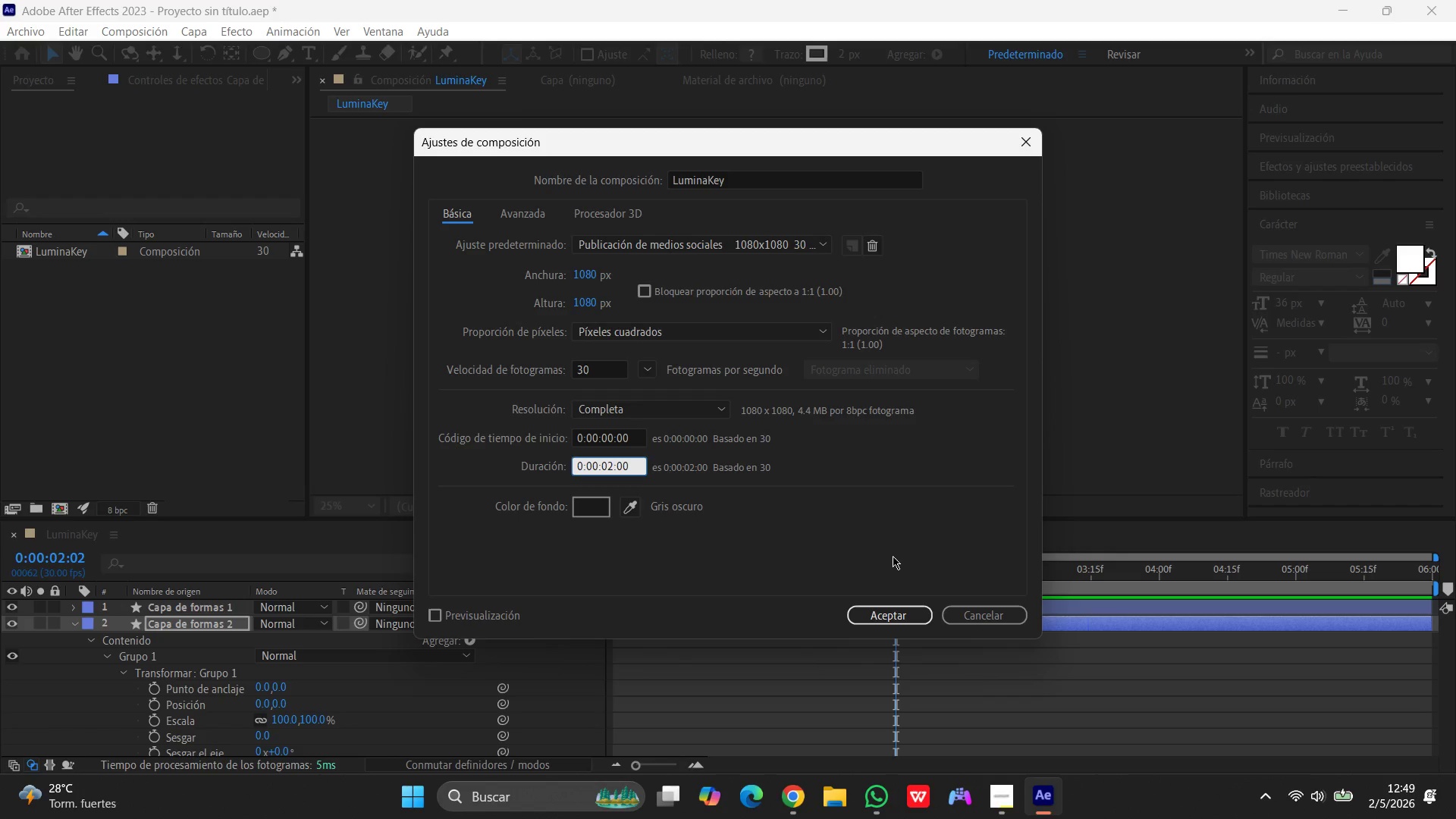 
left_click([893, 613])
 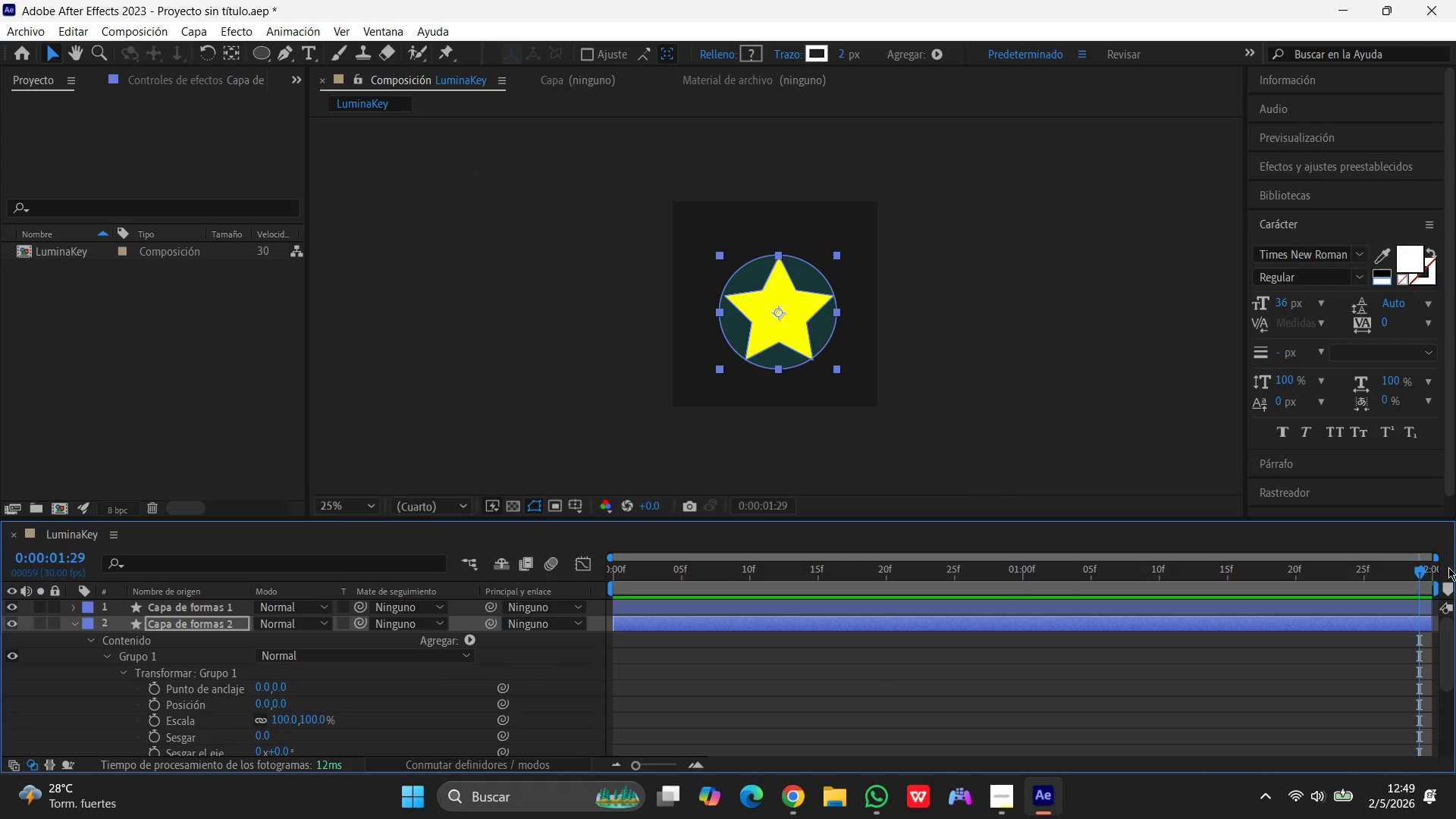 
left_click_drag(start_coordinate=[1423, 576], to_coordinate=[559, 602])
 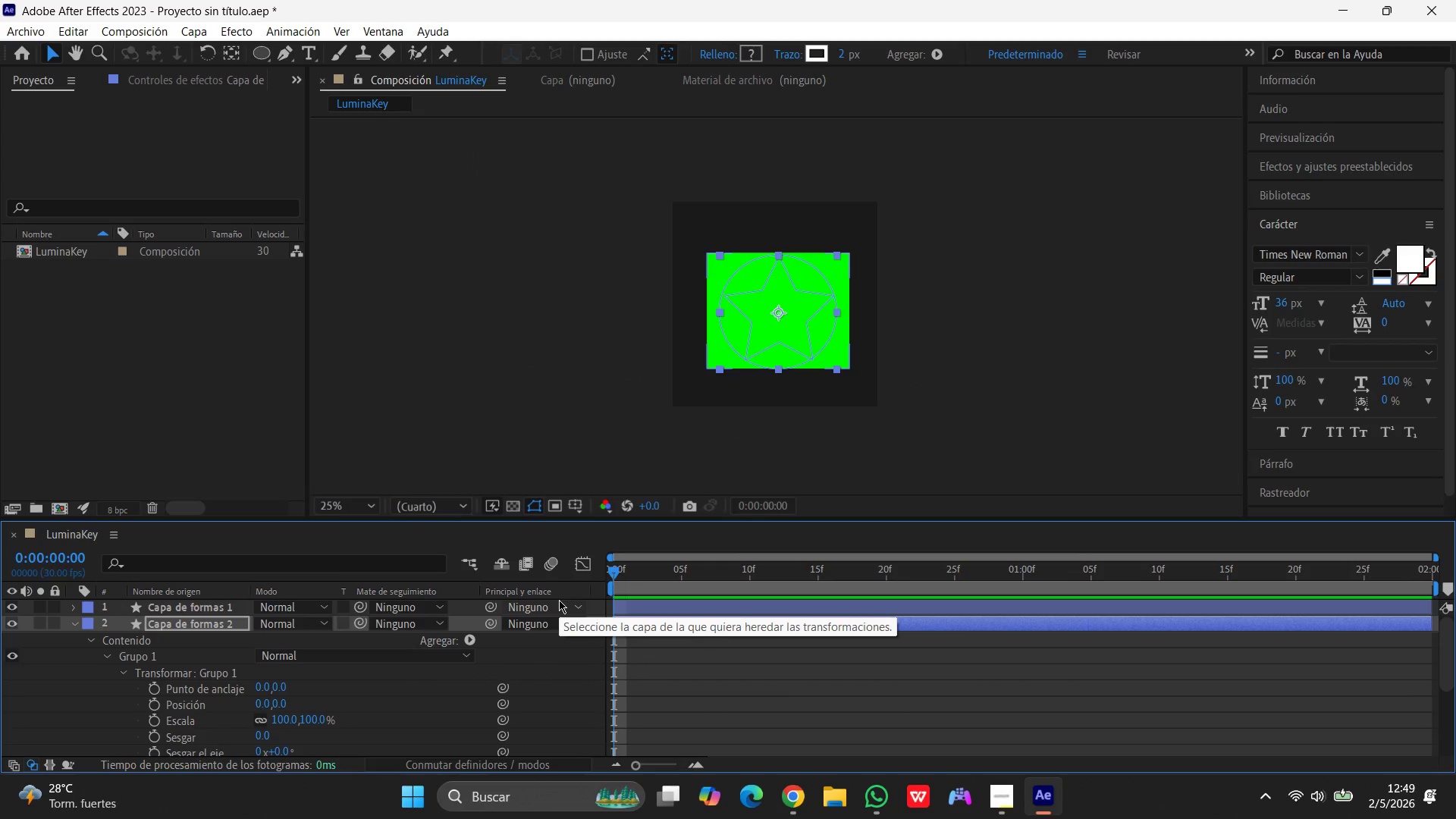 
left_click([148, 33])
 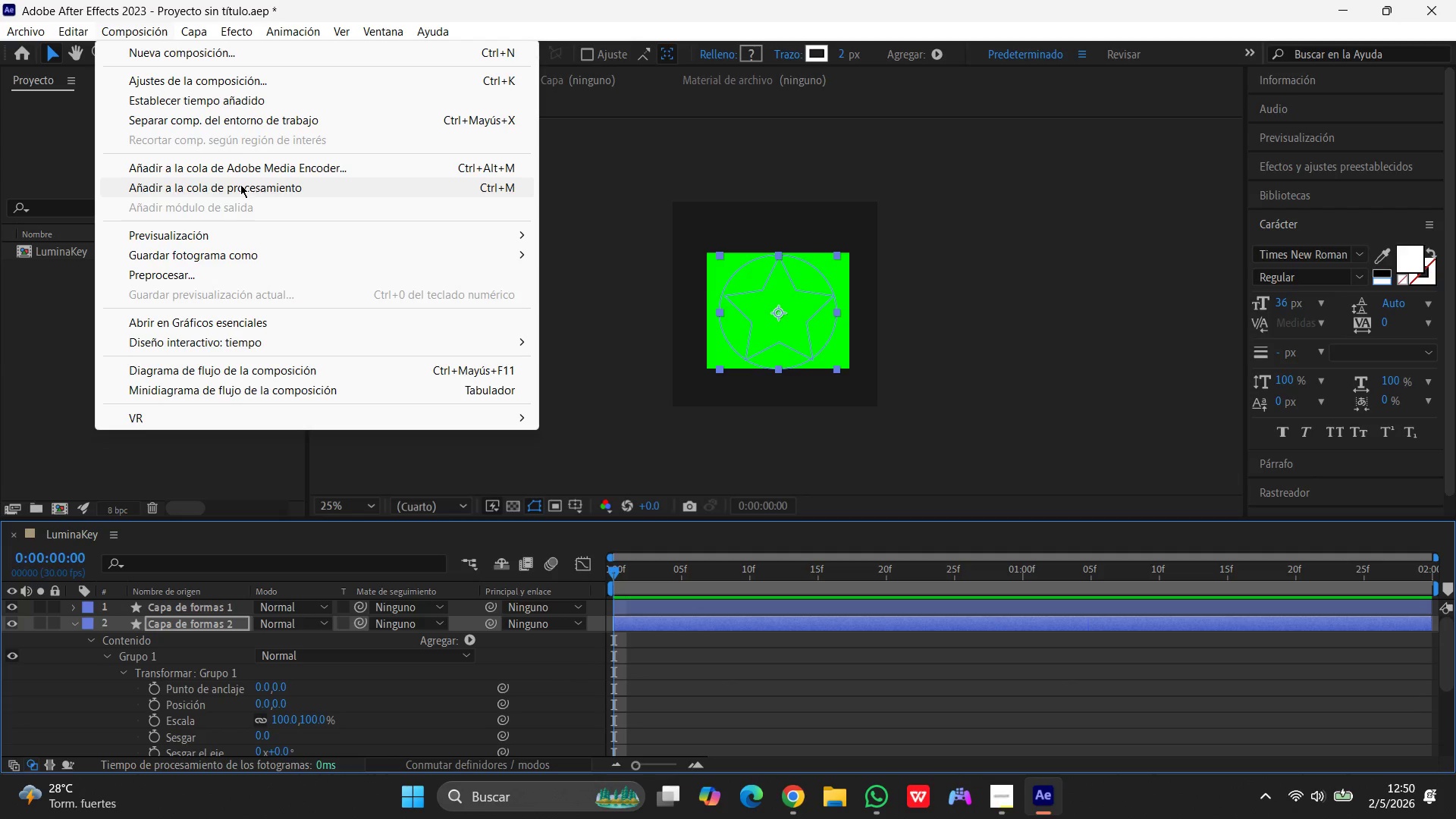 
left_click([264, 168])
 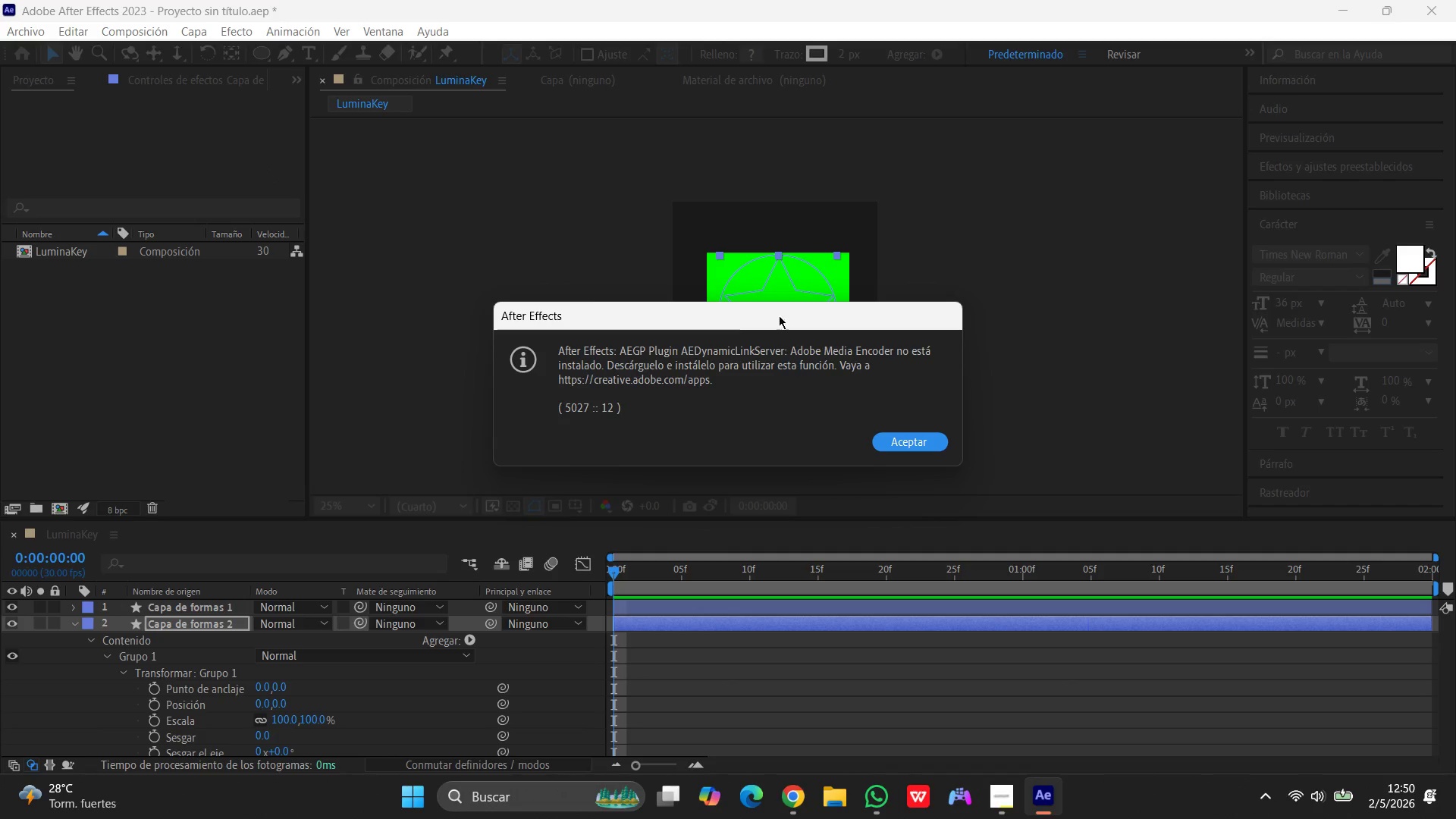 
left_click([913, 447])
 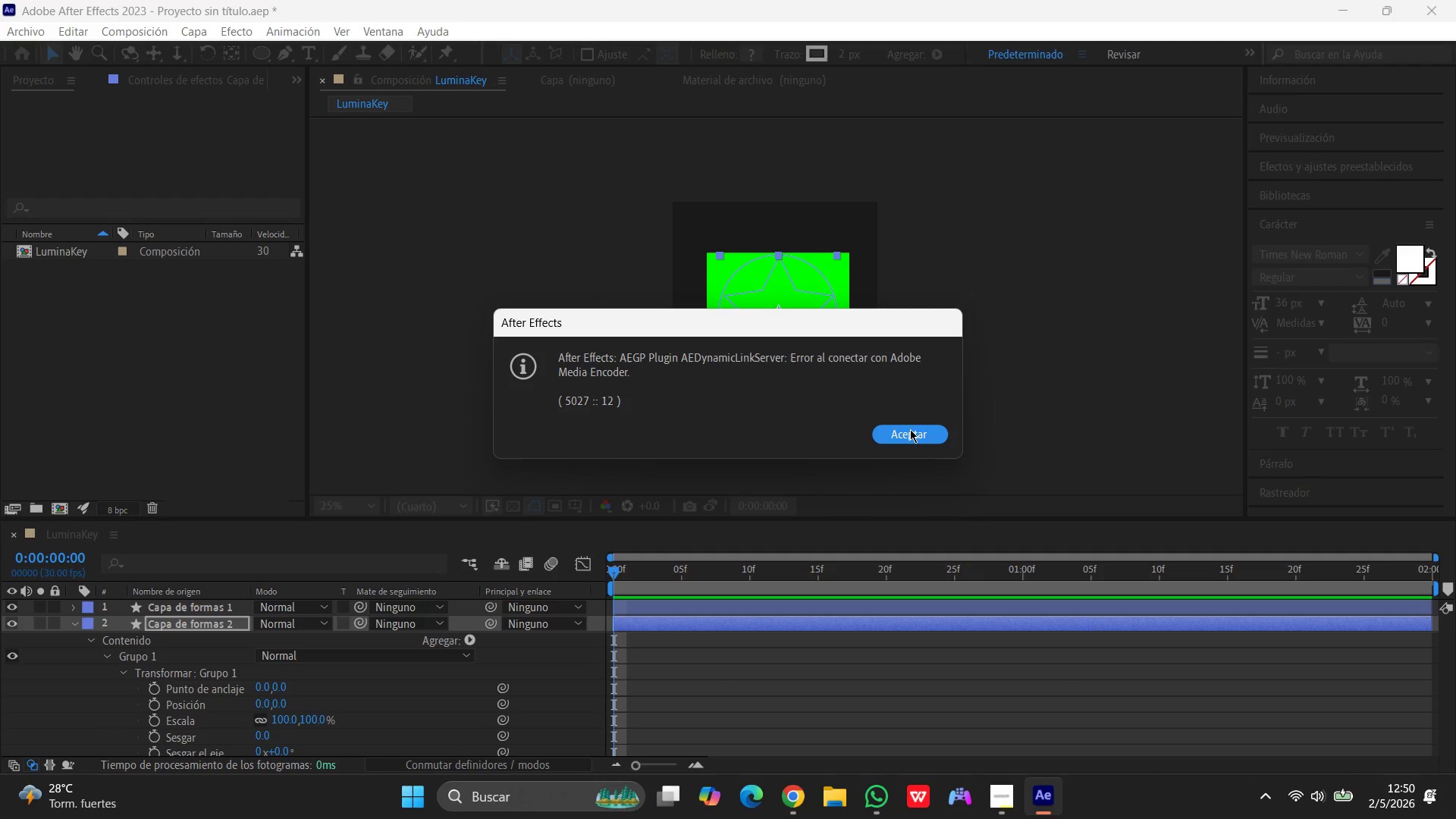 
left_click_drag(start_coordinate=[910, 425], to_coordinate=[910, 431])